 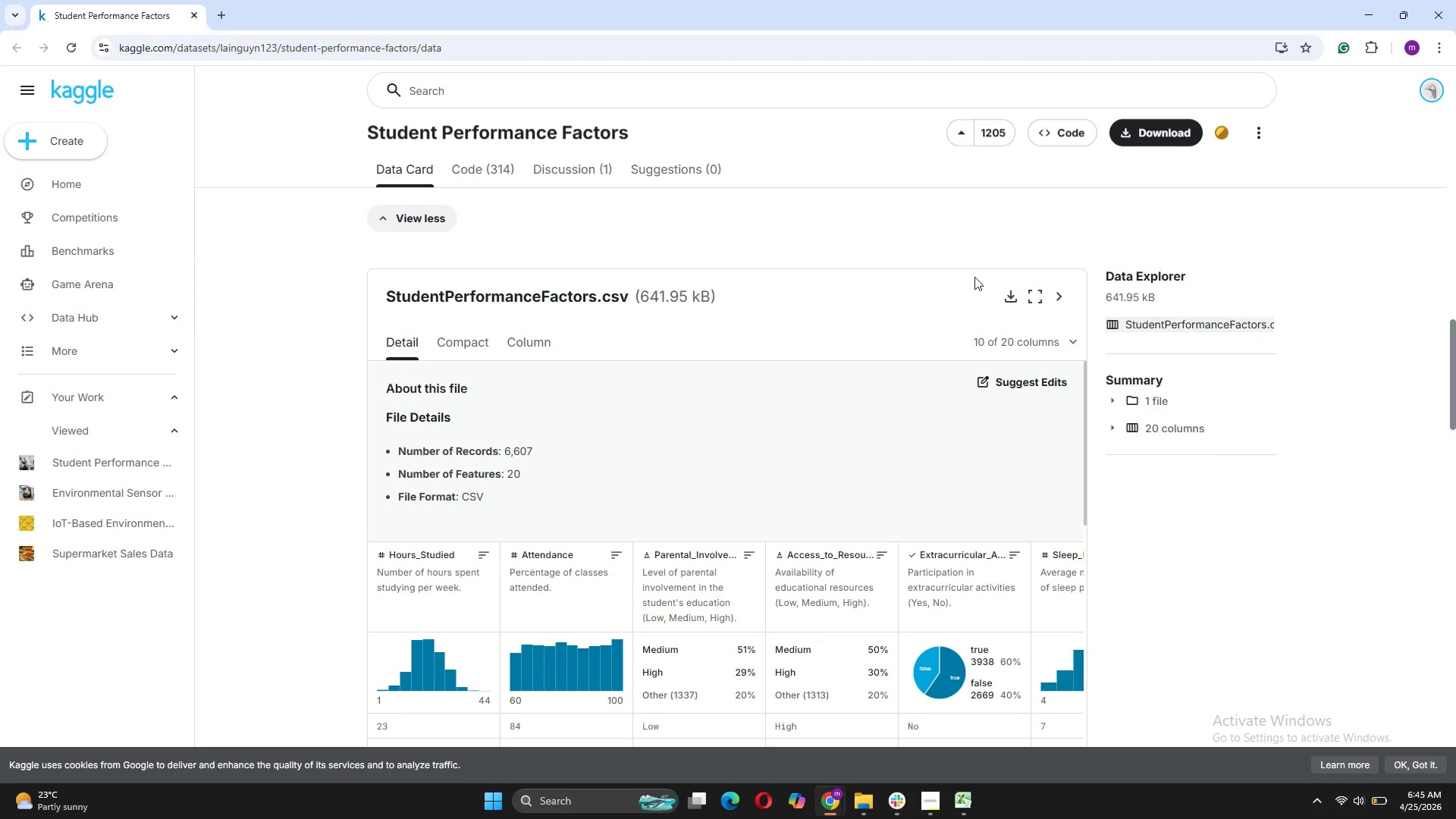 
mouse_move([268, 347])
 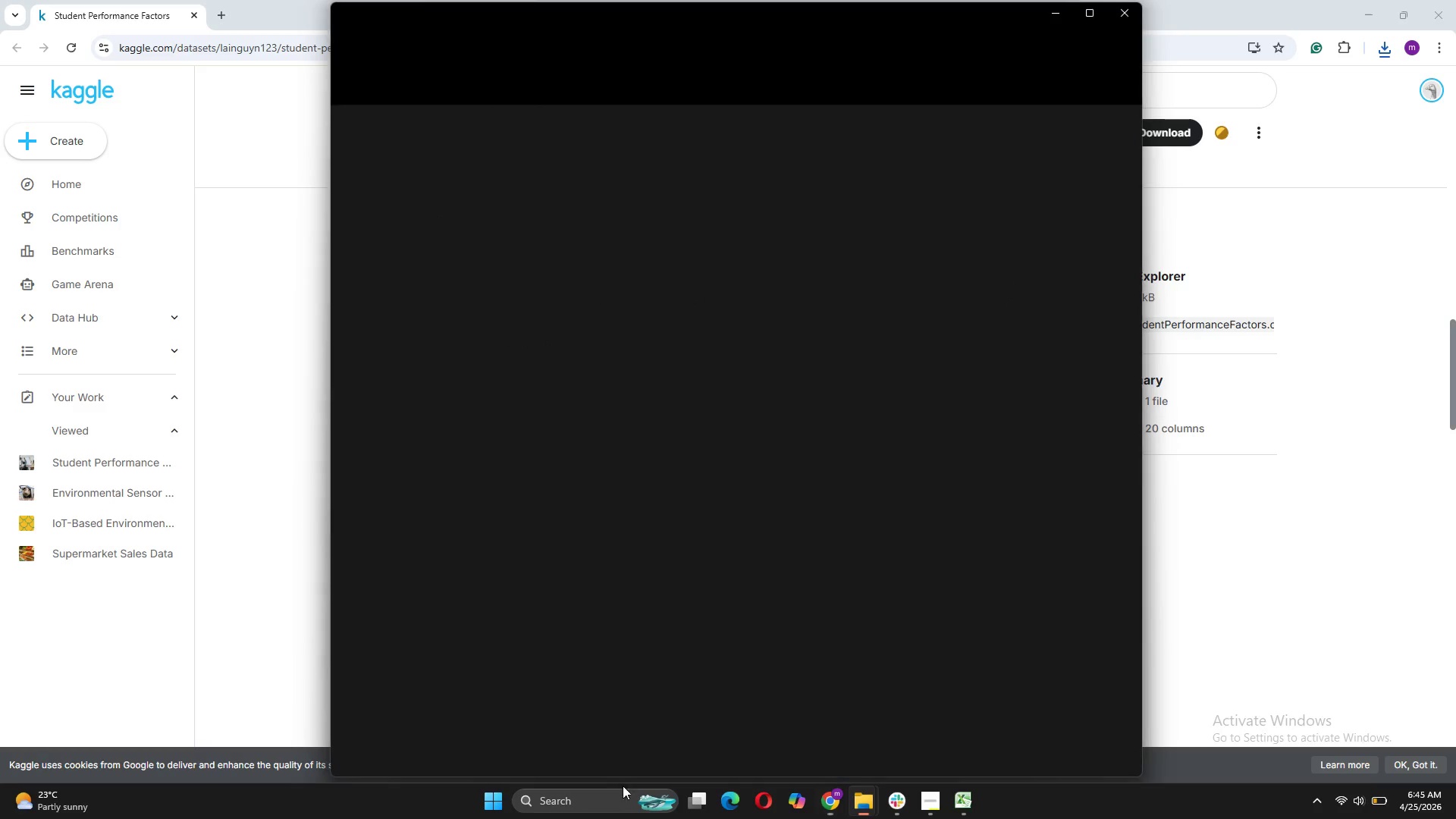 
wait(7.46)
 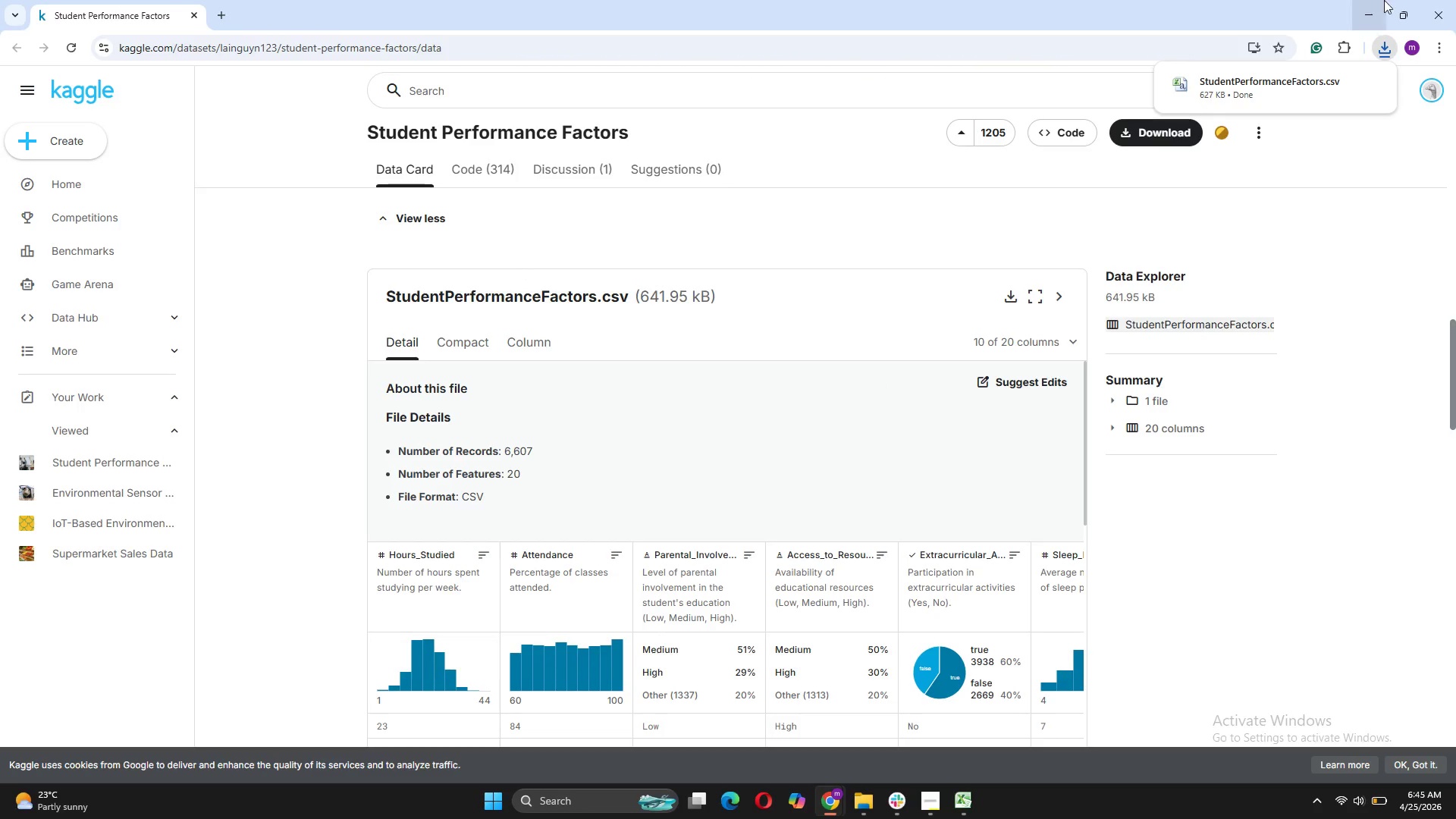 
left_click([1057, 11])
 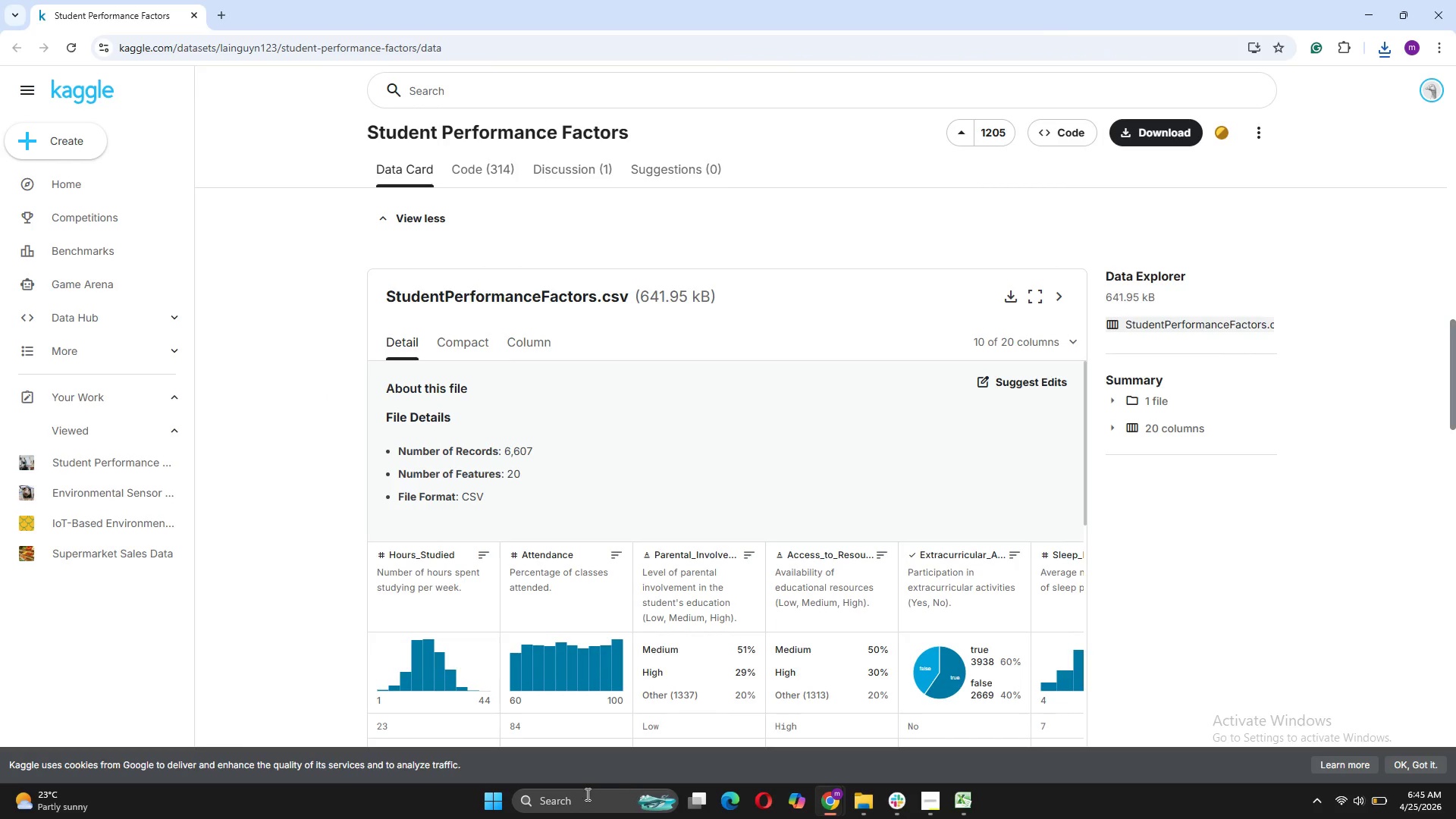 
left_click([585, 795])
 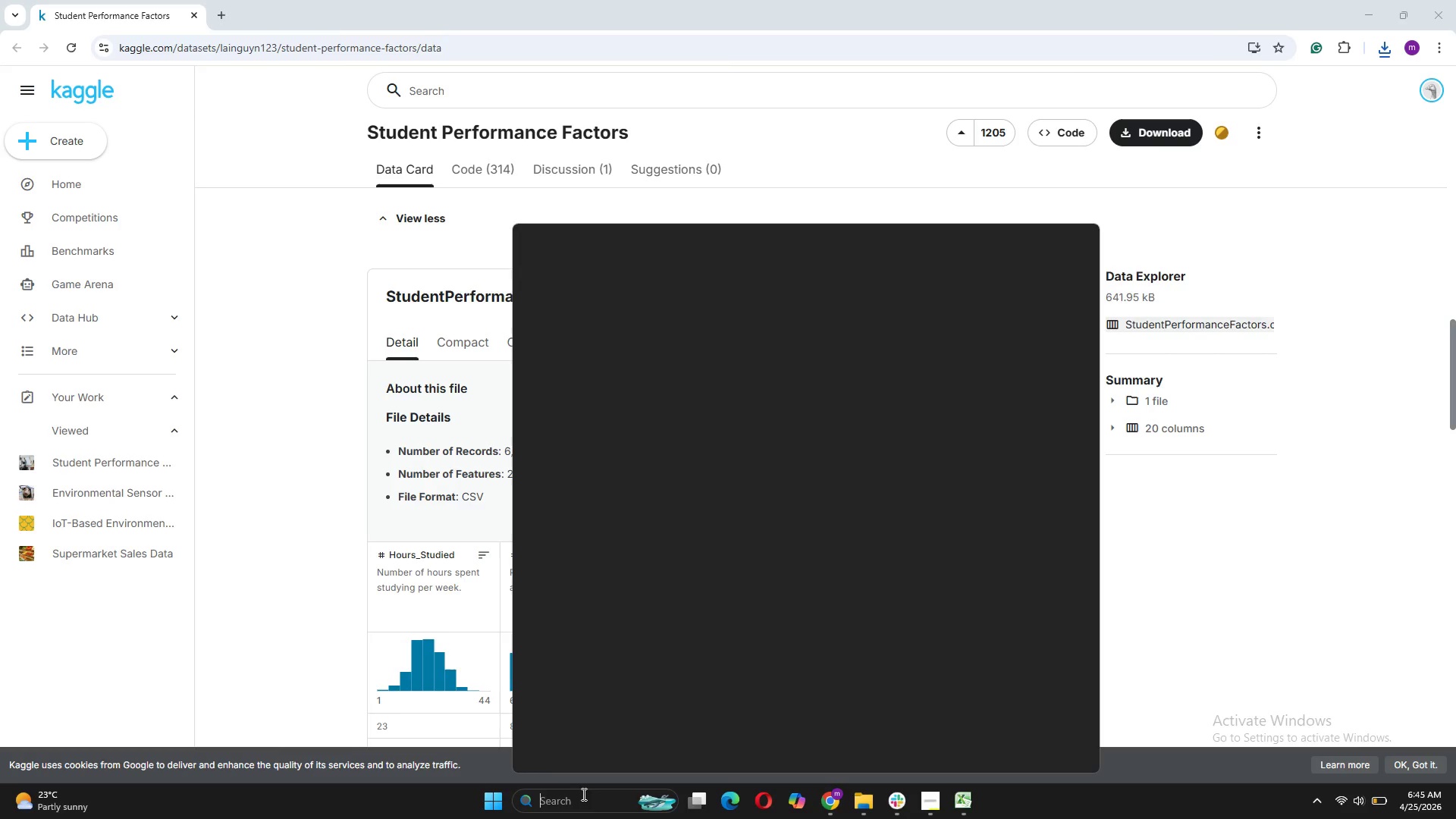 
type(power)
 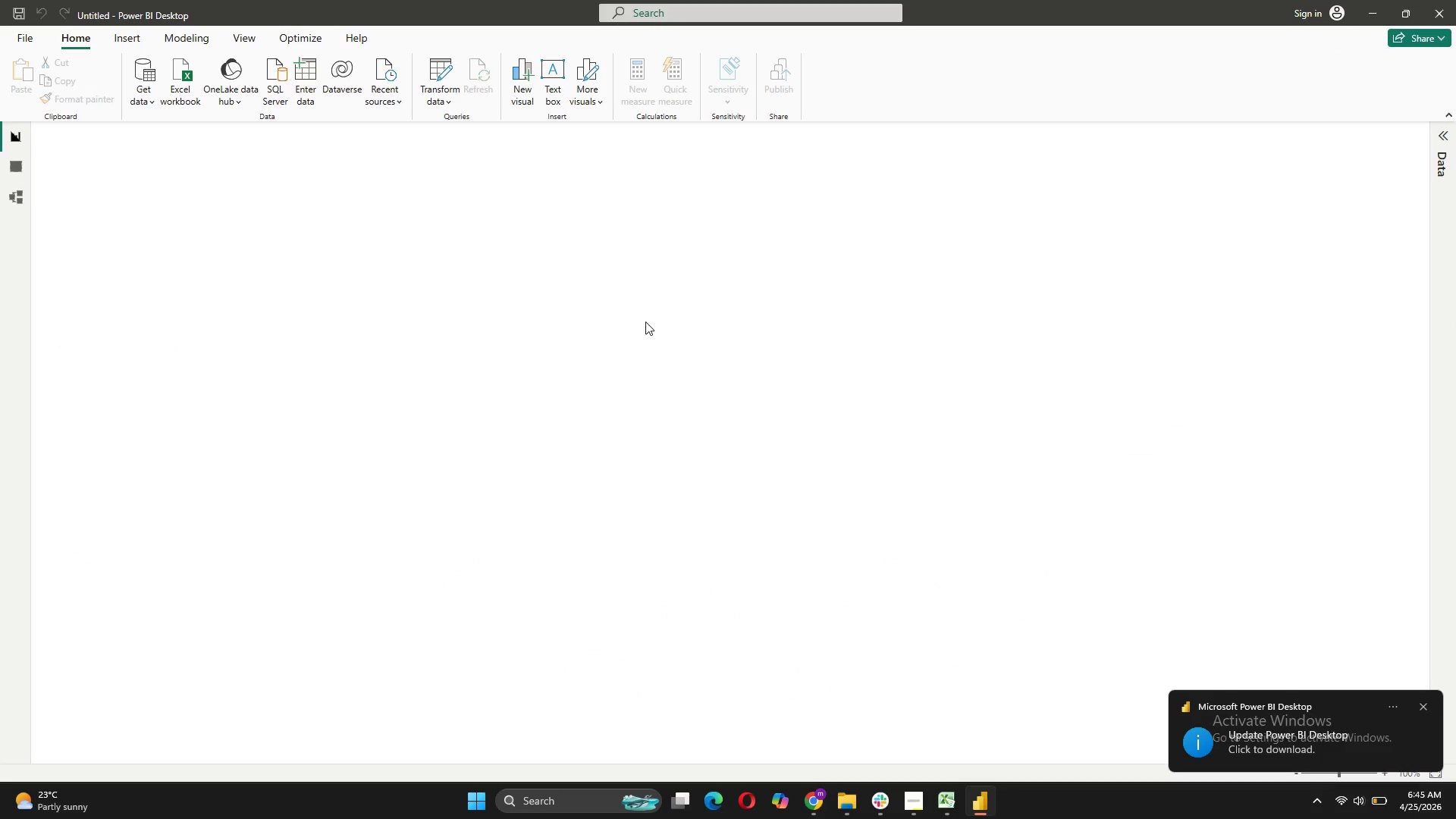 
wait(22.0)
 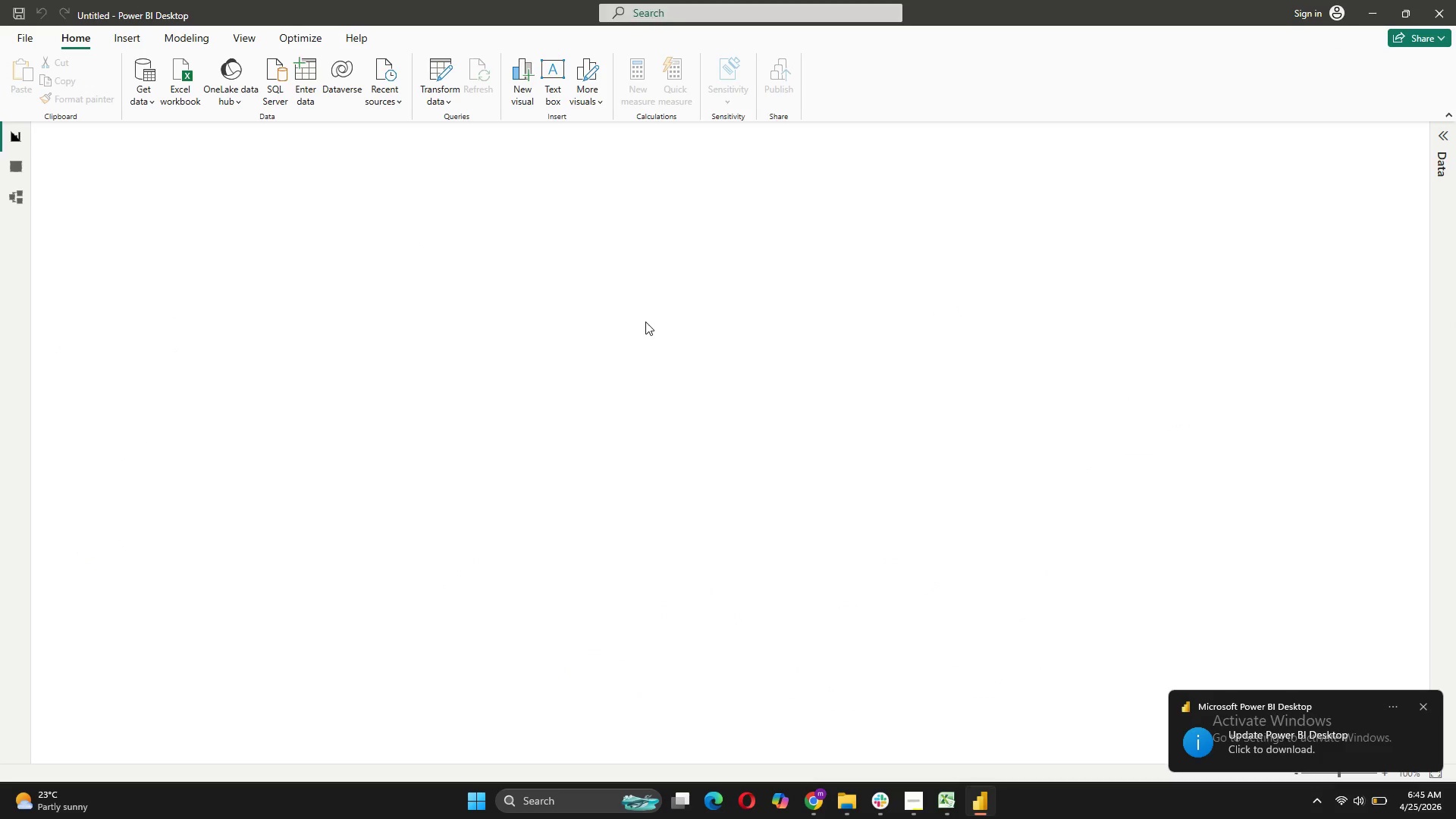 
left_click_drag(start_coordinate=[595, 327], to_coordinate=[603, 331])
 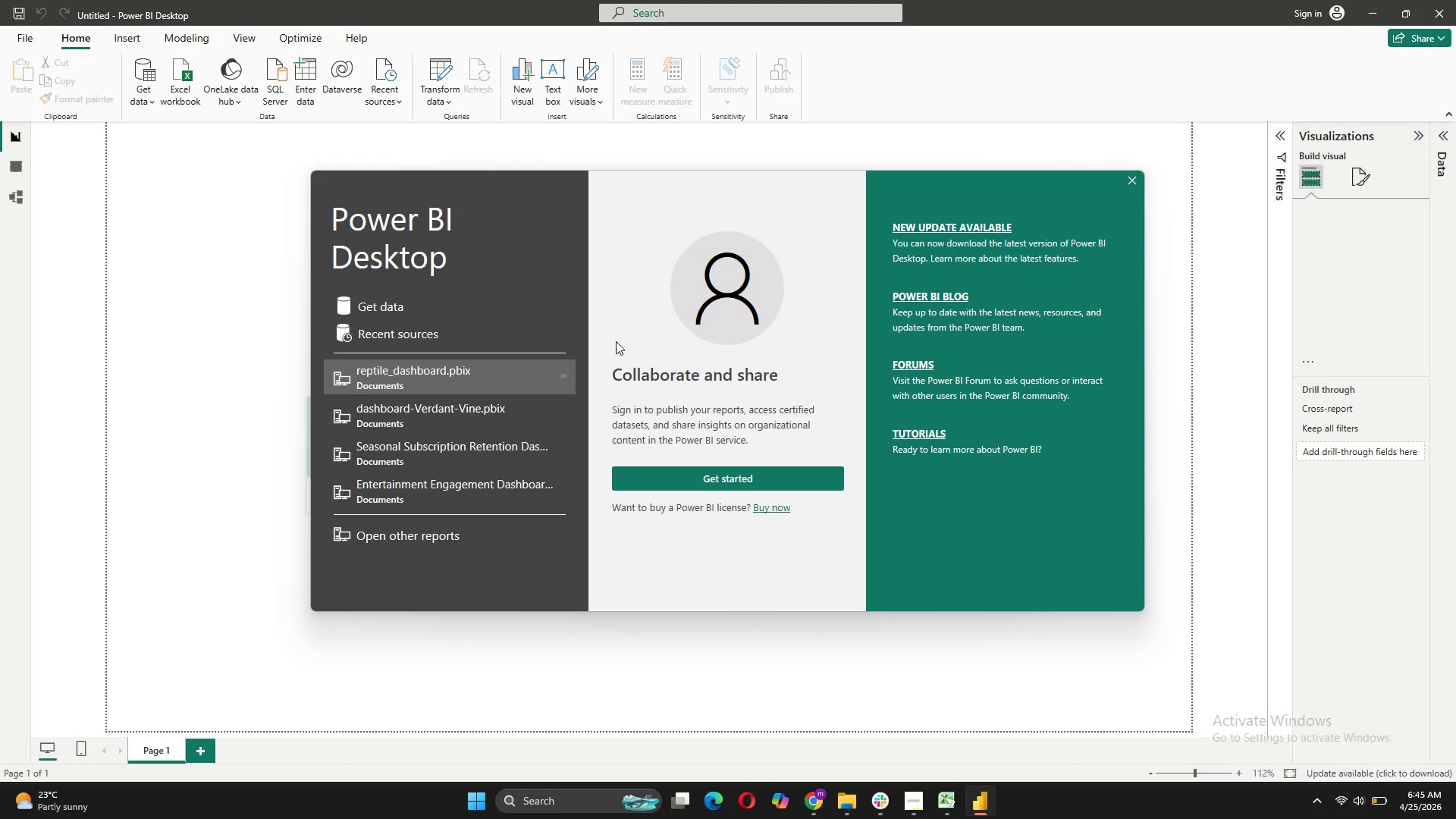 
left_click_drag(start_coordinate=[842, 538], to_coordinate=[1455, 818])
 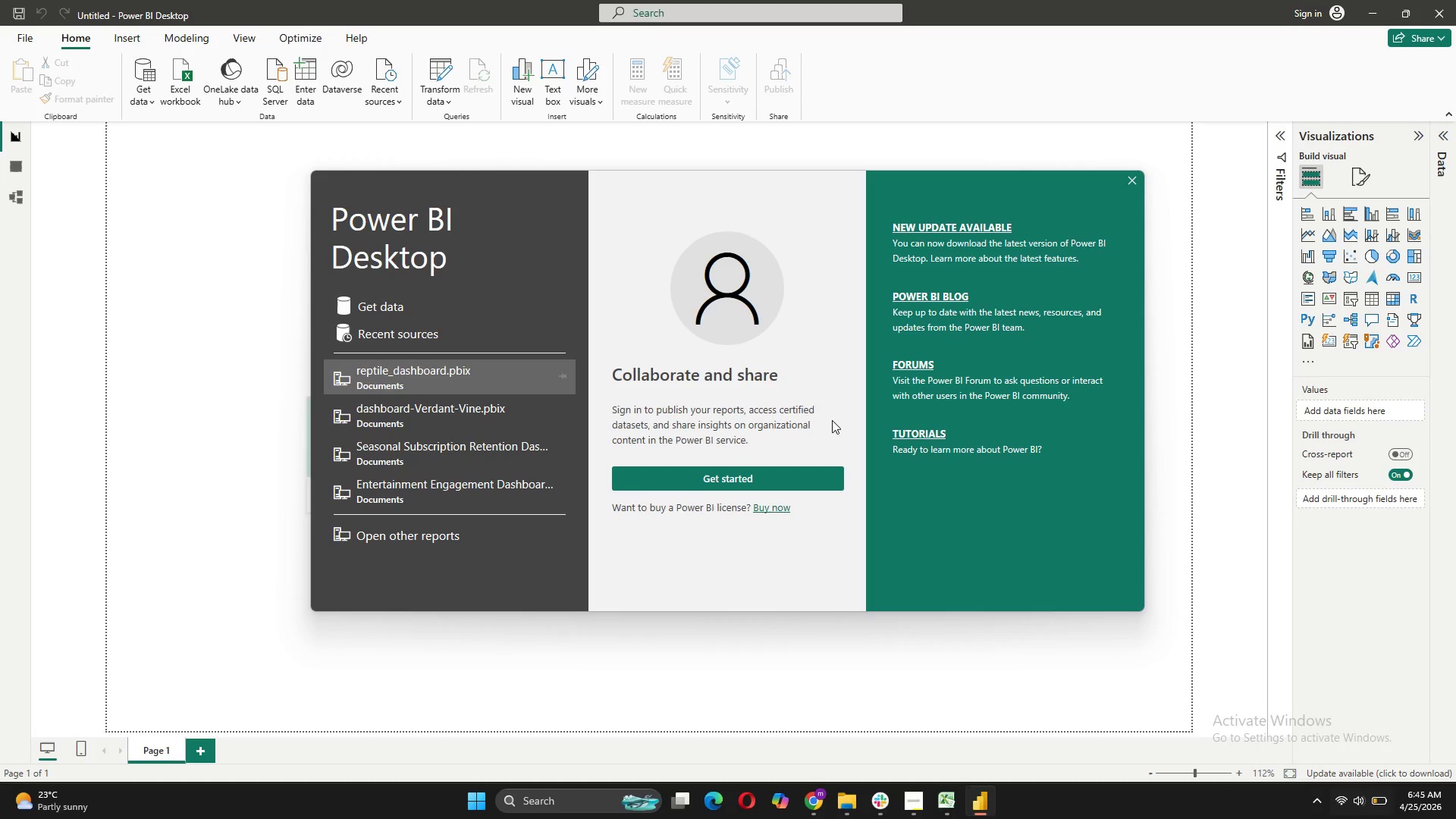 
middle_click([1455, 818])
 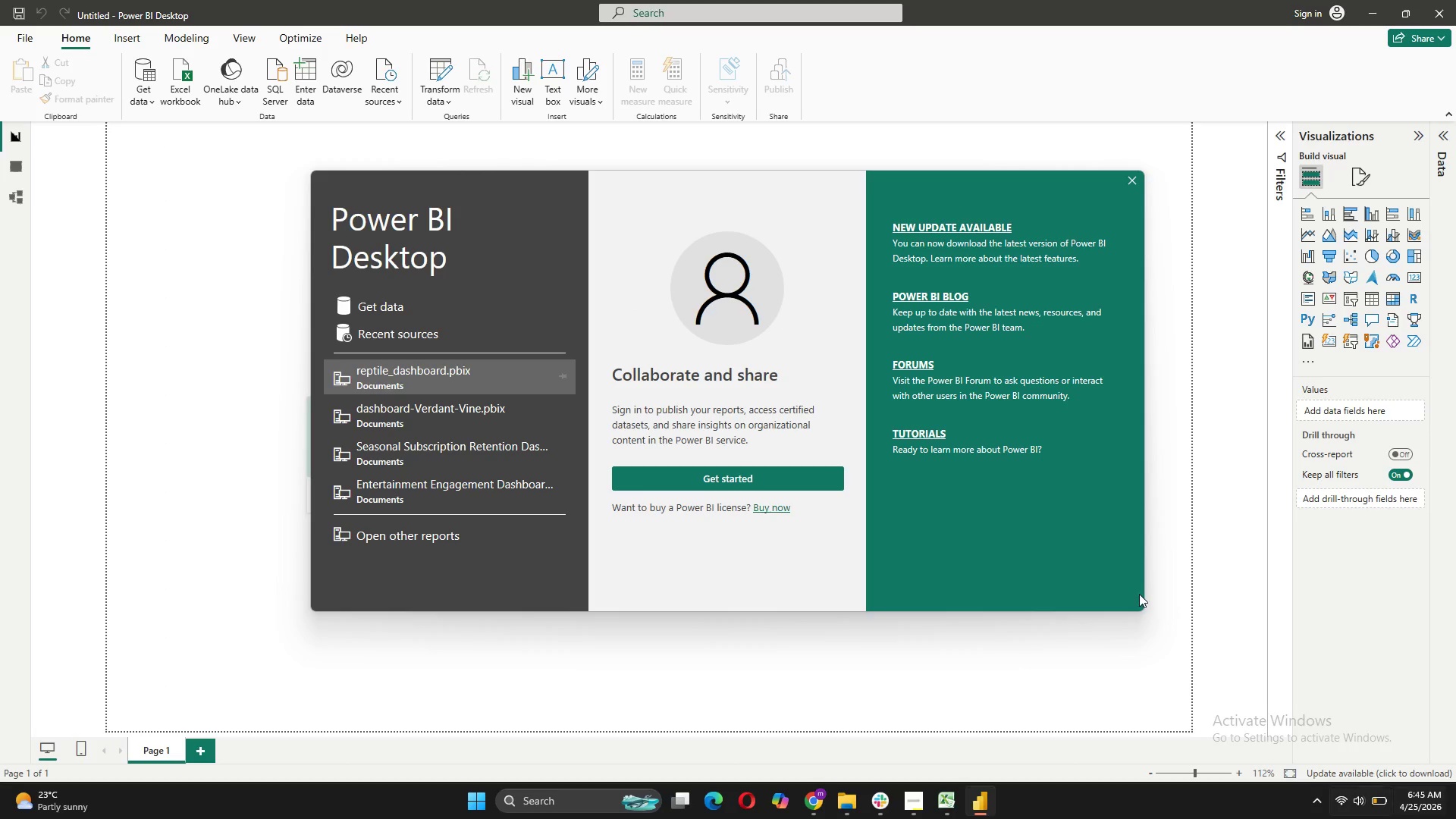 
left_click([1455, 818])
 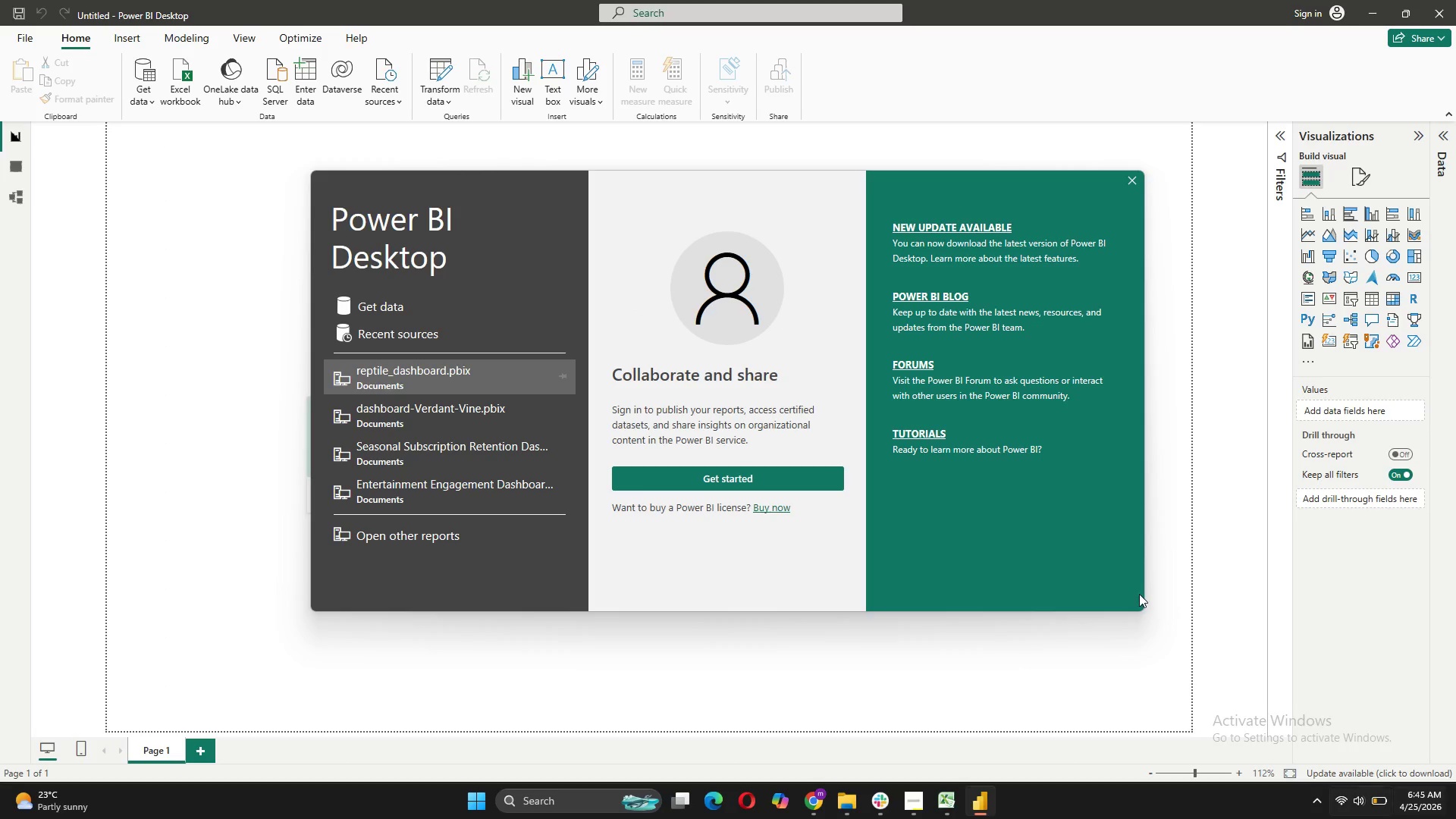 
scroll: coordinate [778, 399], scroll_direction: up, amount: 15.0
 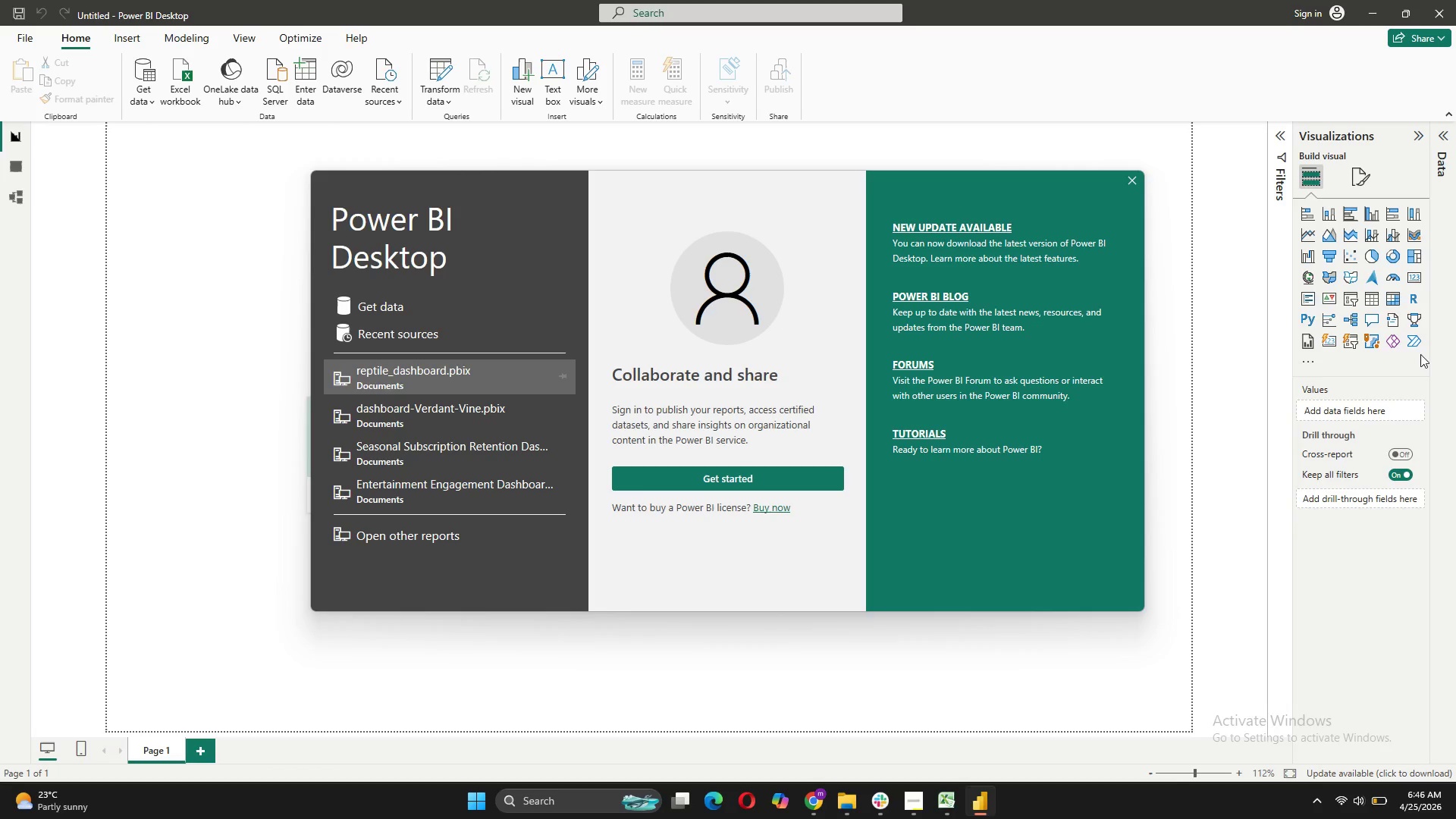 
wait(11.29)
 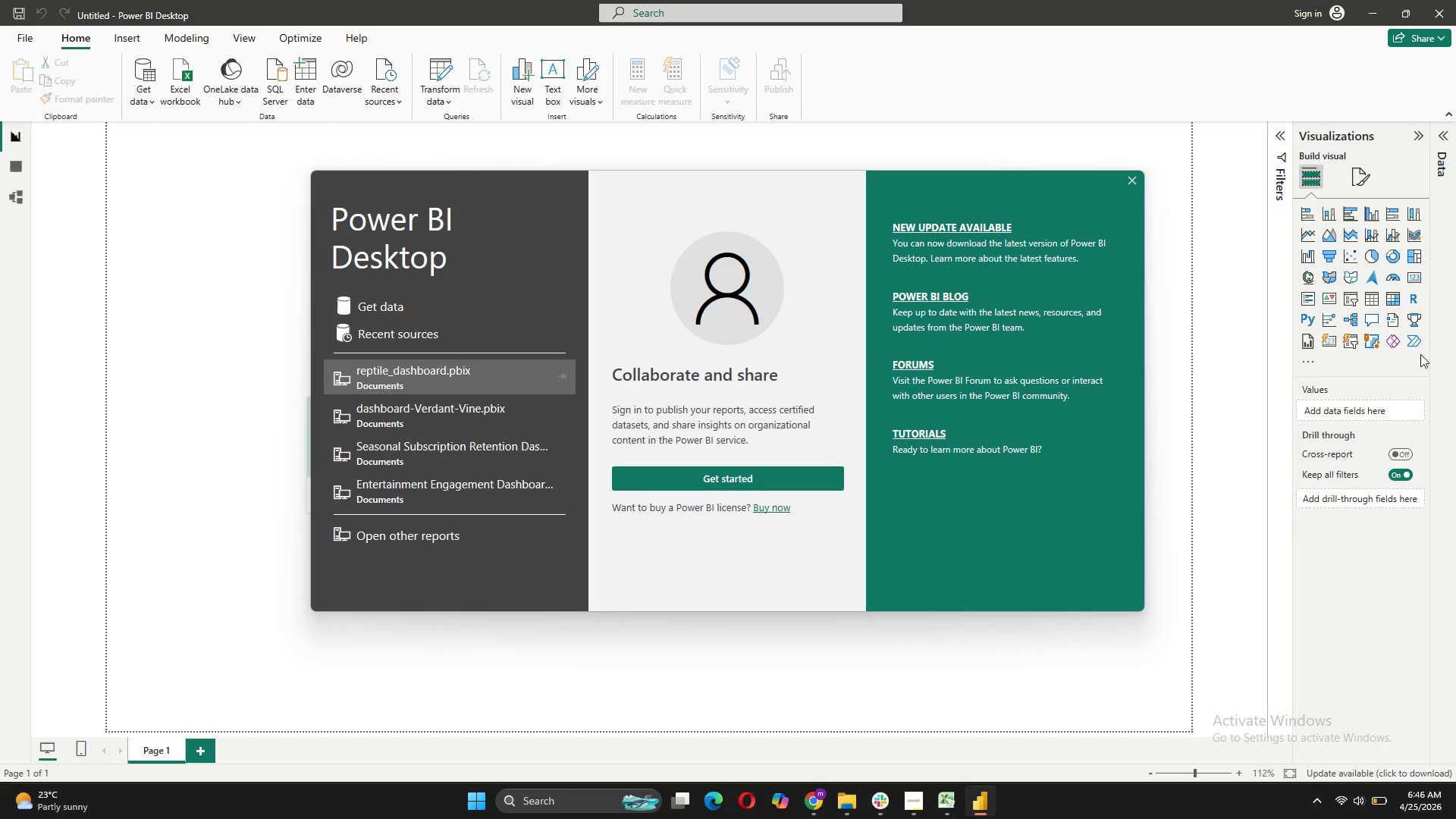 
left_click([146, 97])
 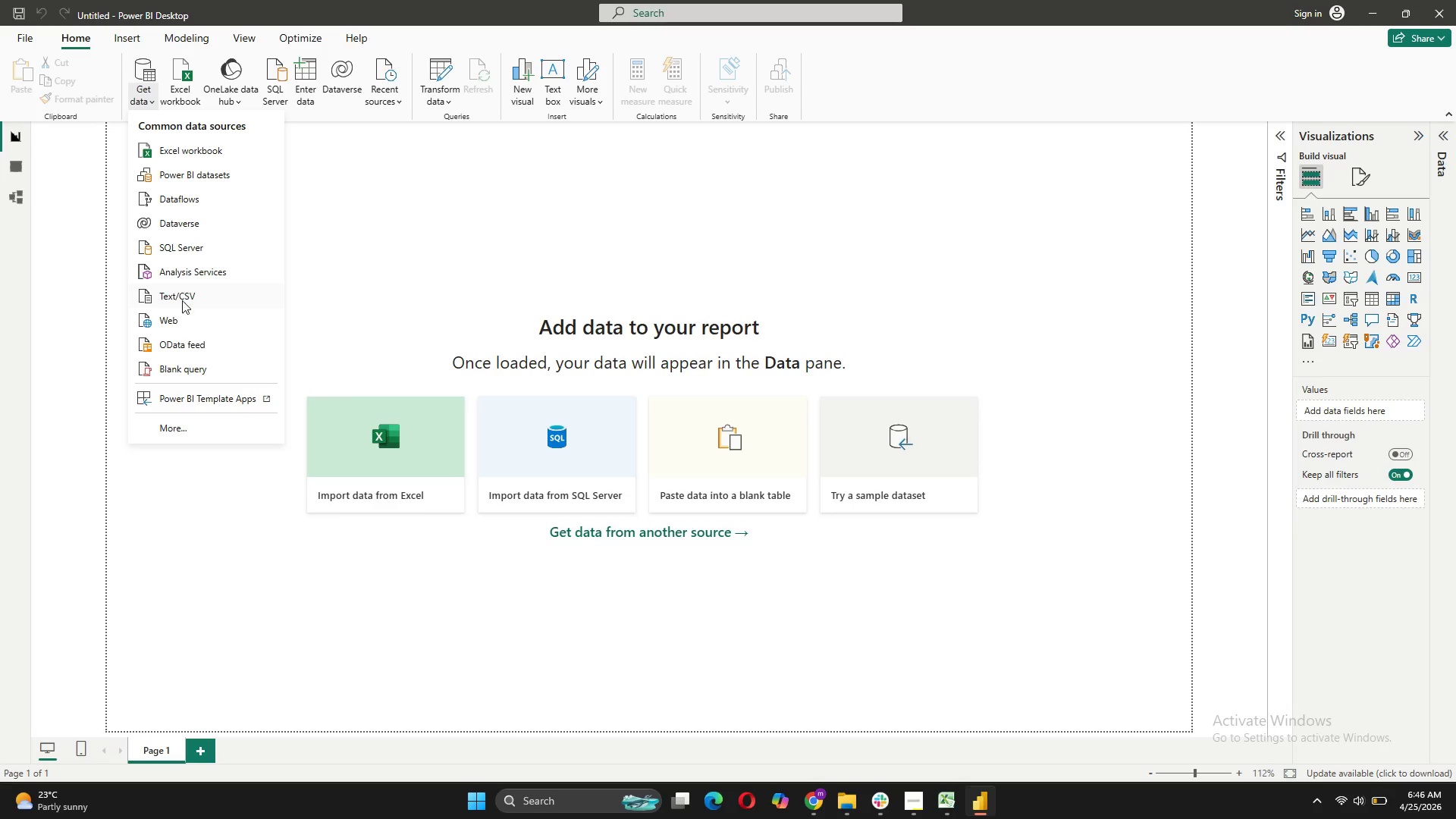 
wait(5.77)
 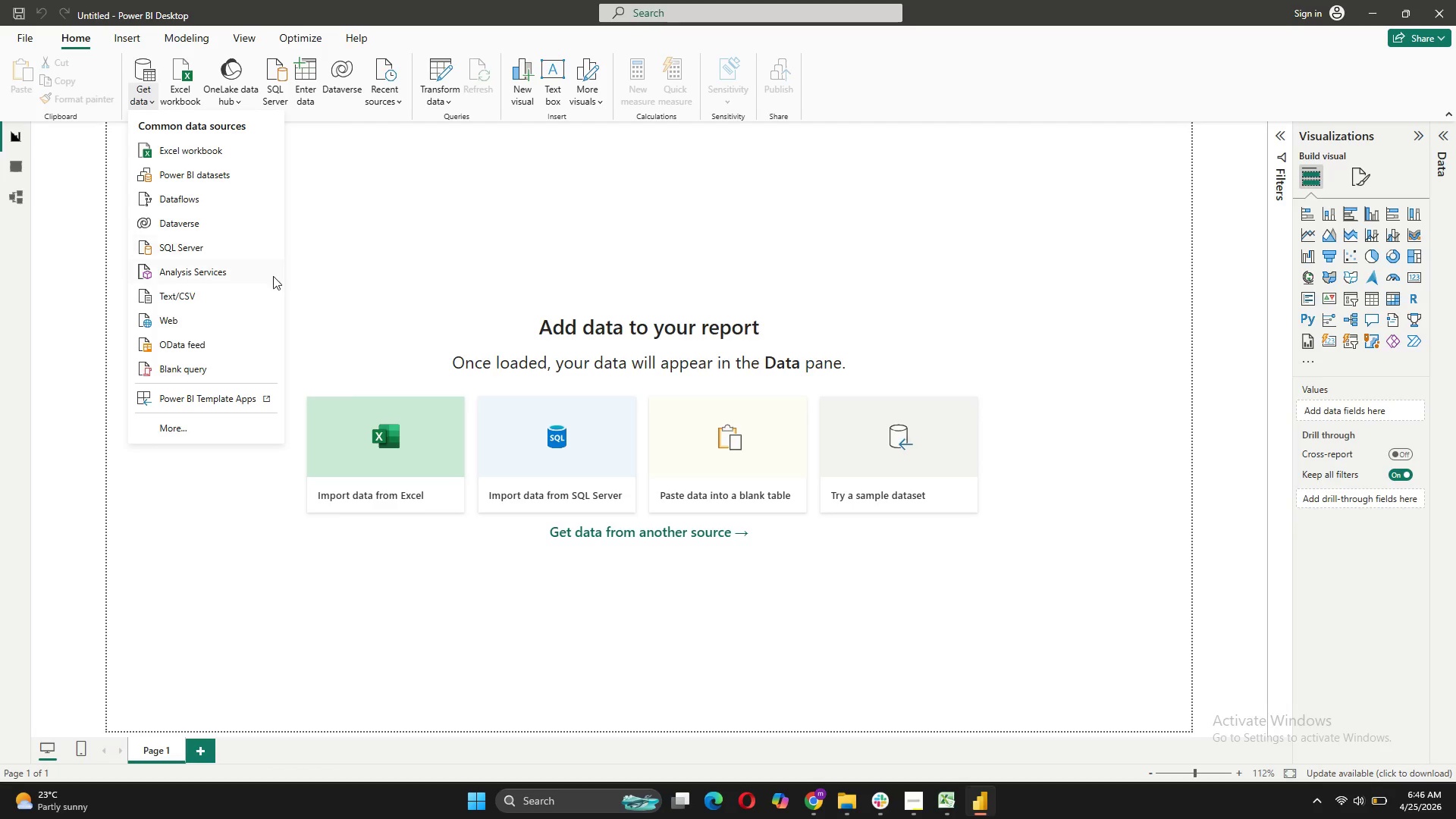 
hold_key(key=Unknown, duration=0.91)
 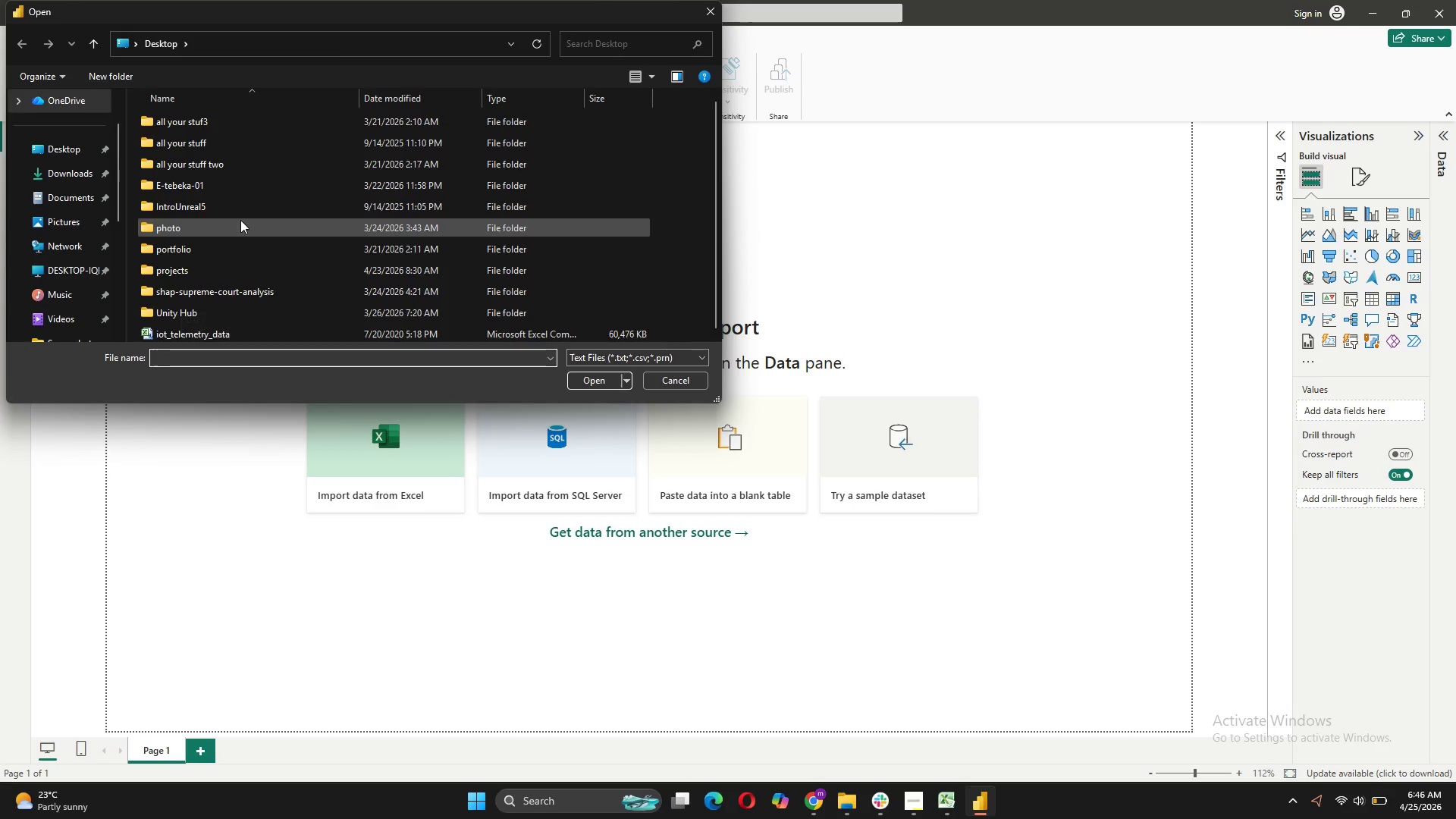 
left_click([70, 174])
 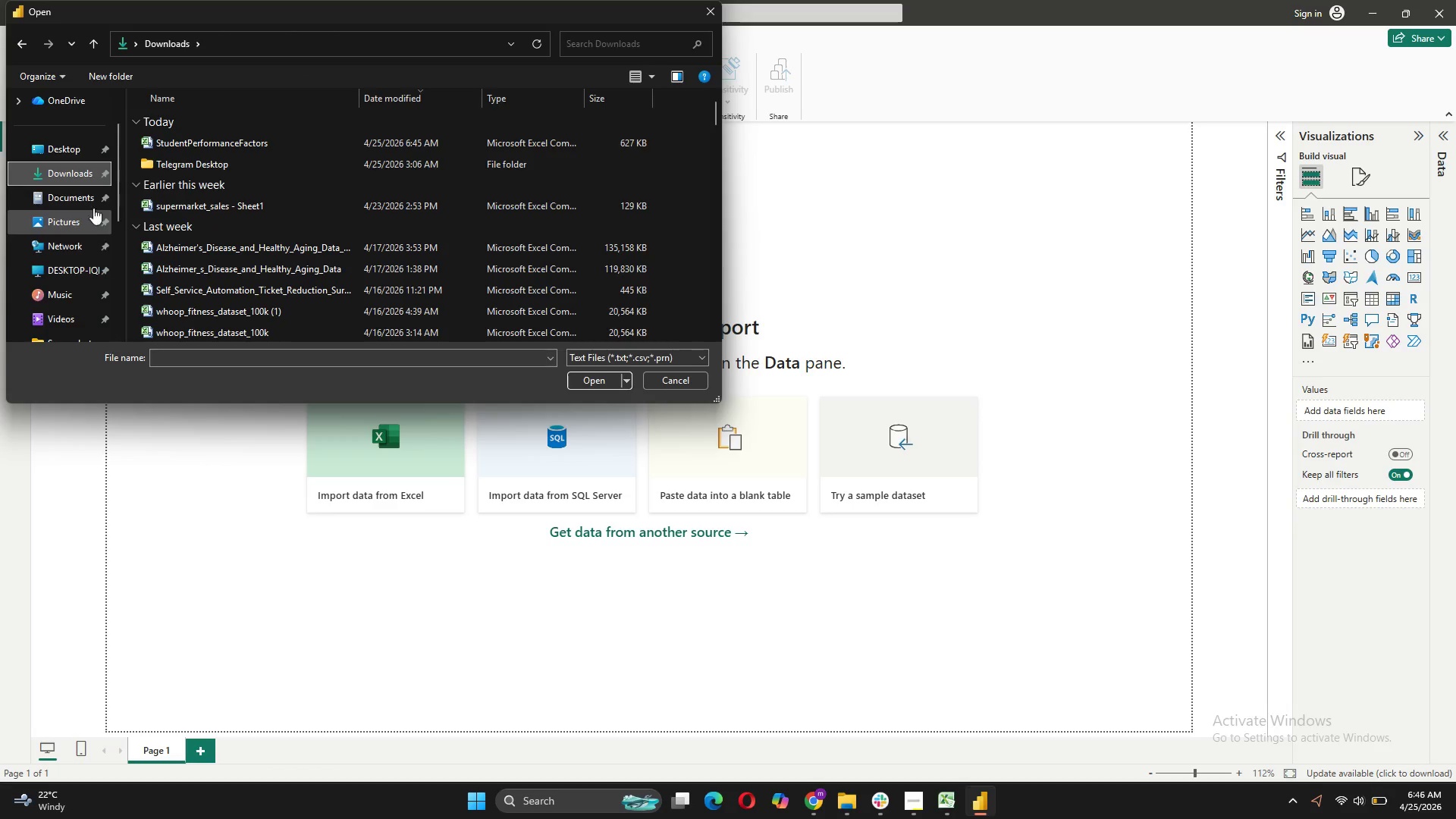 
left_click([245, 140])
 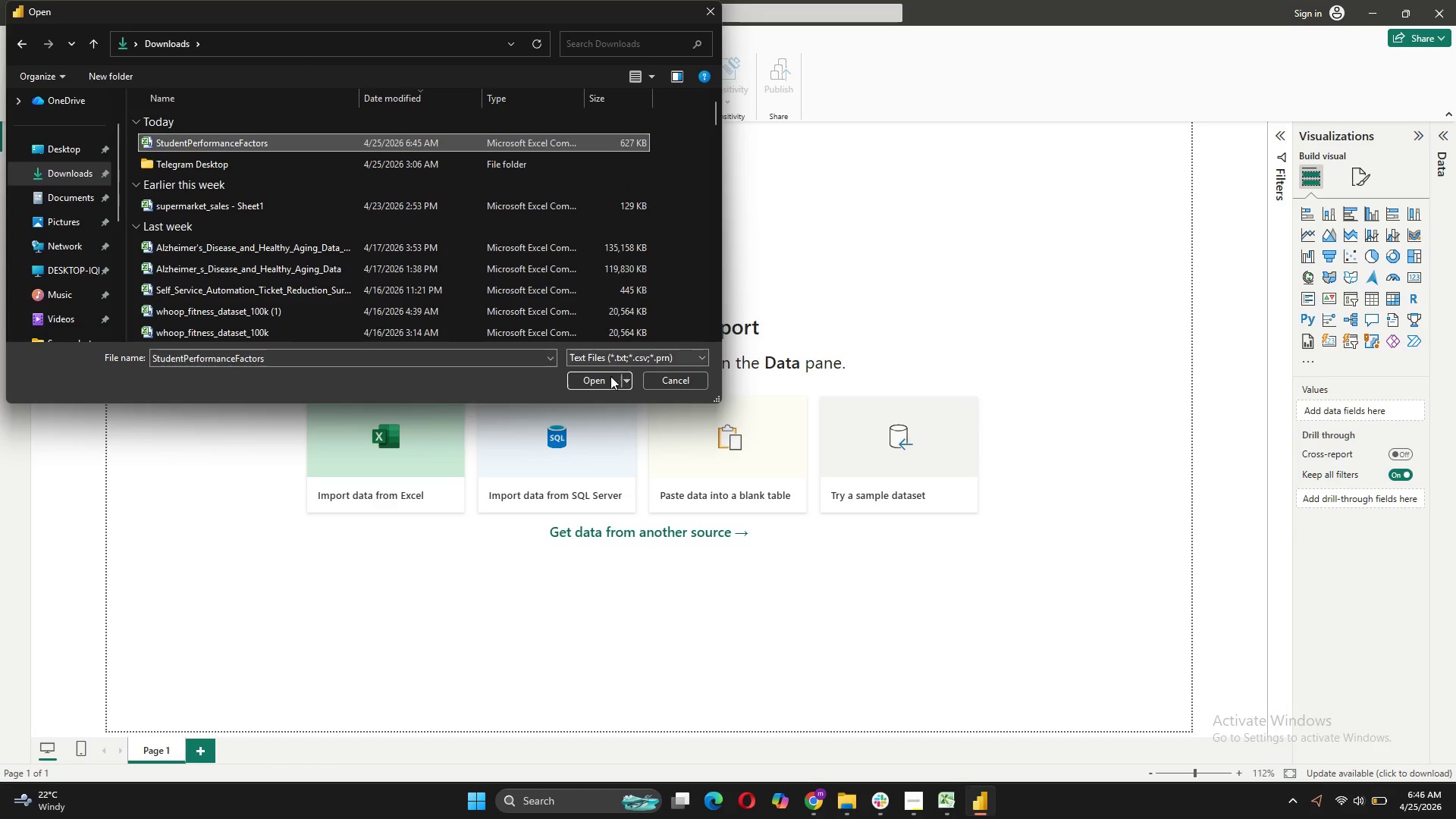 
left_click([602, 378])
 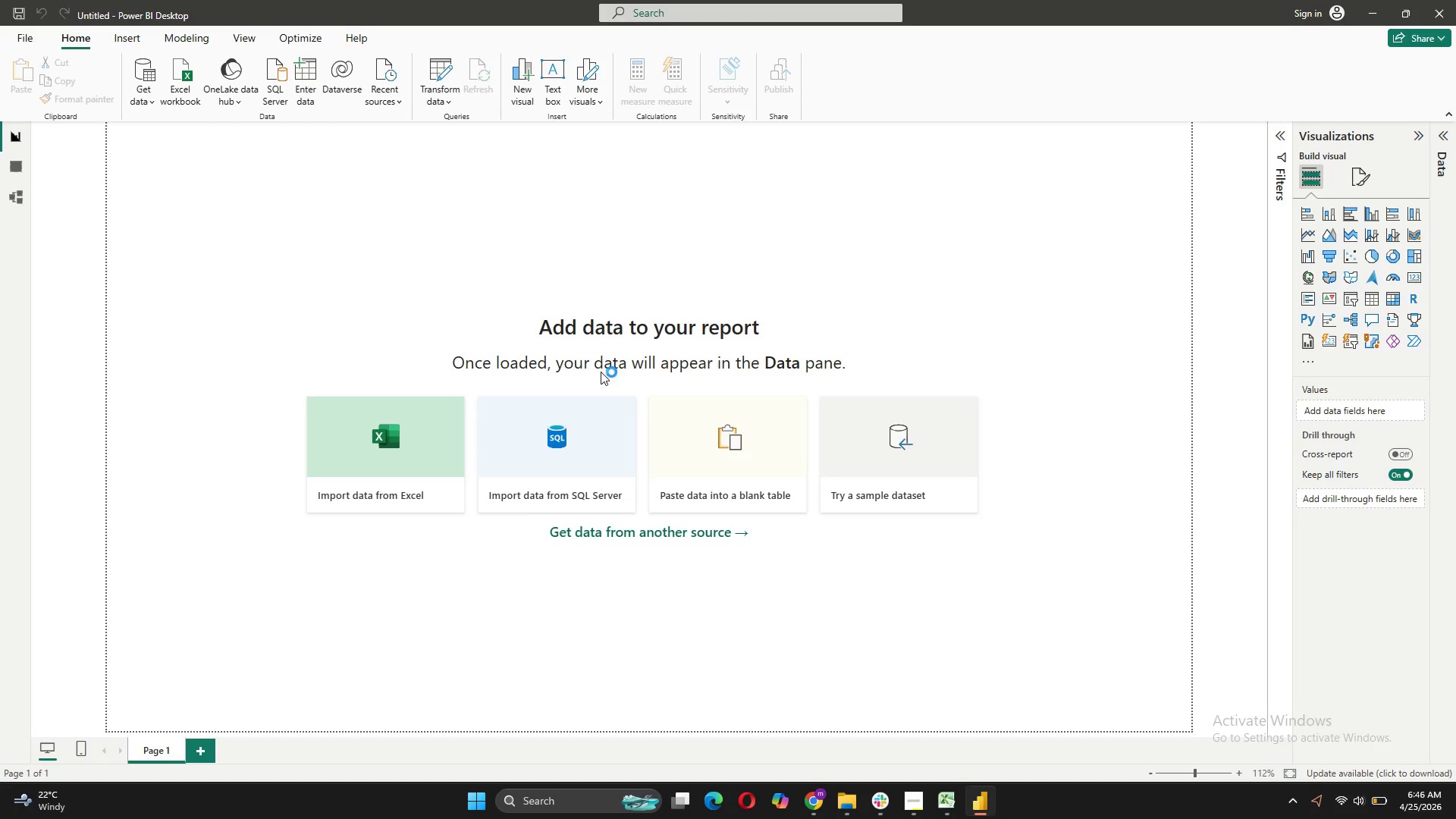 
wait(7.12)
 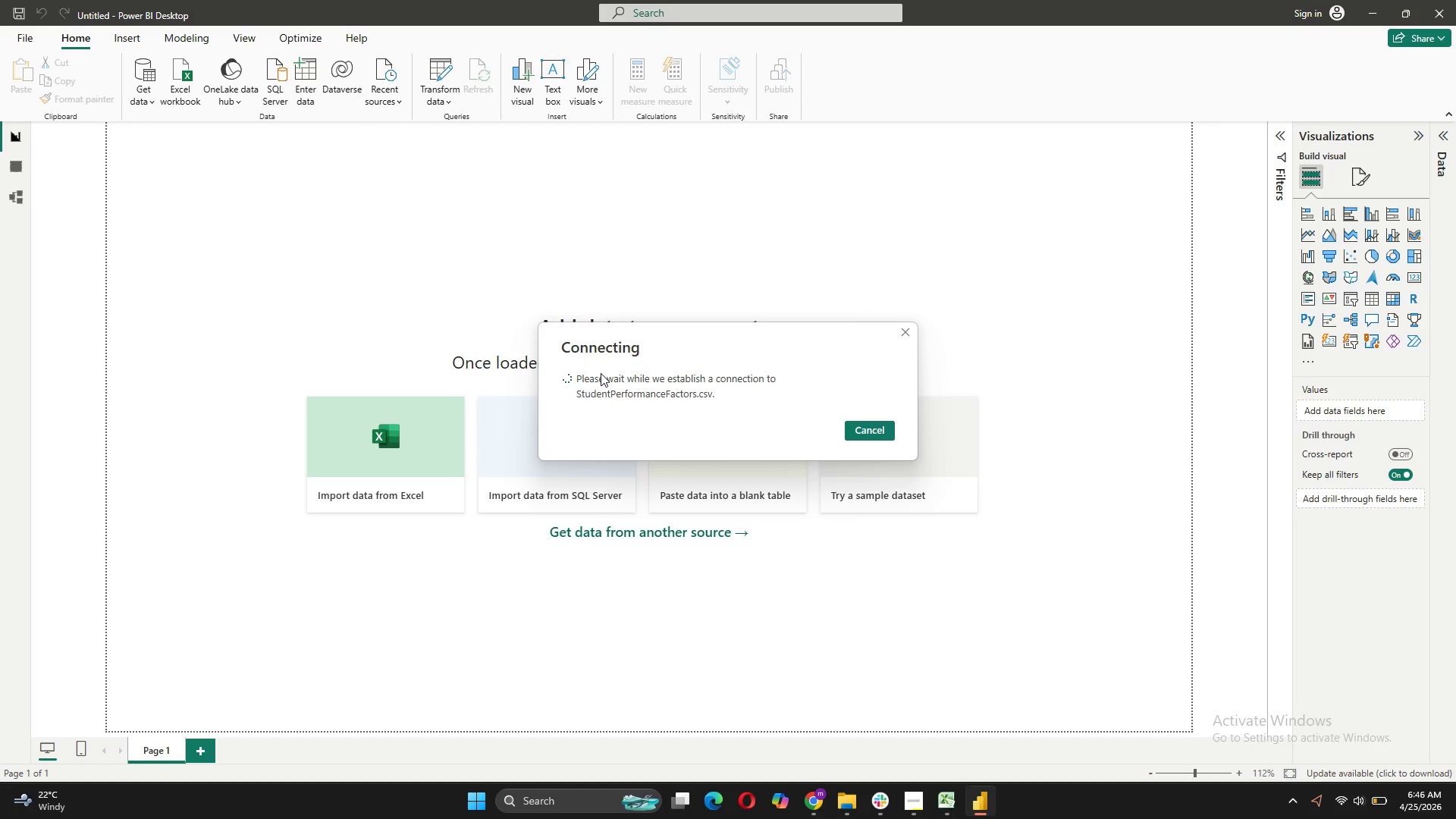 
left_click([909, 612])
 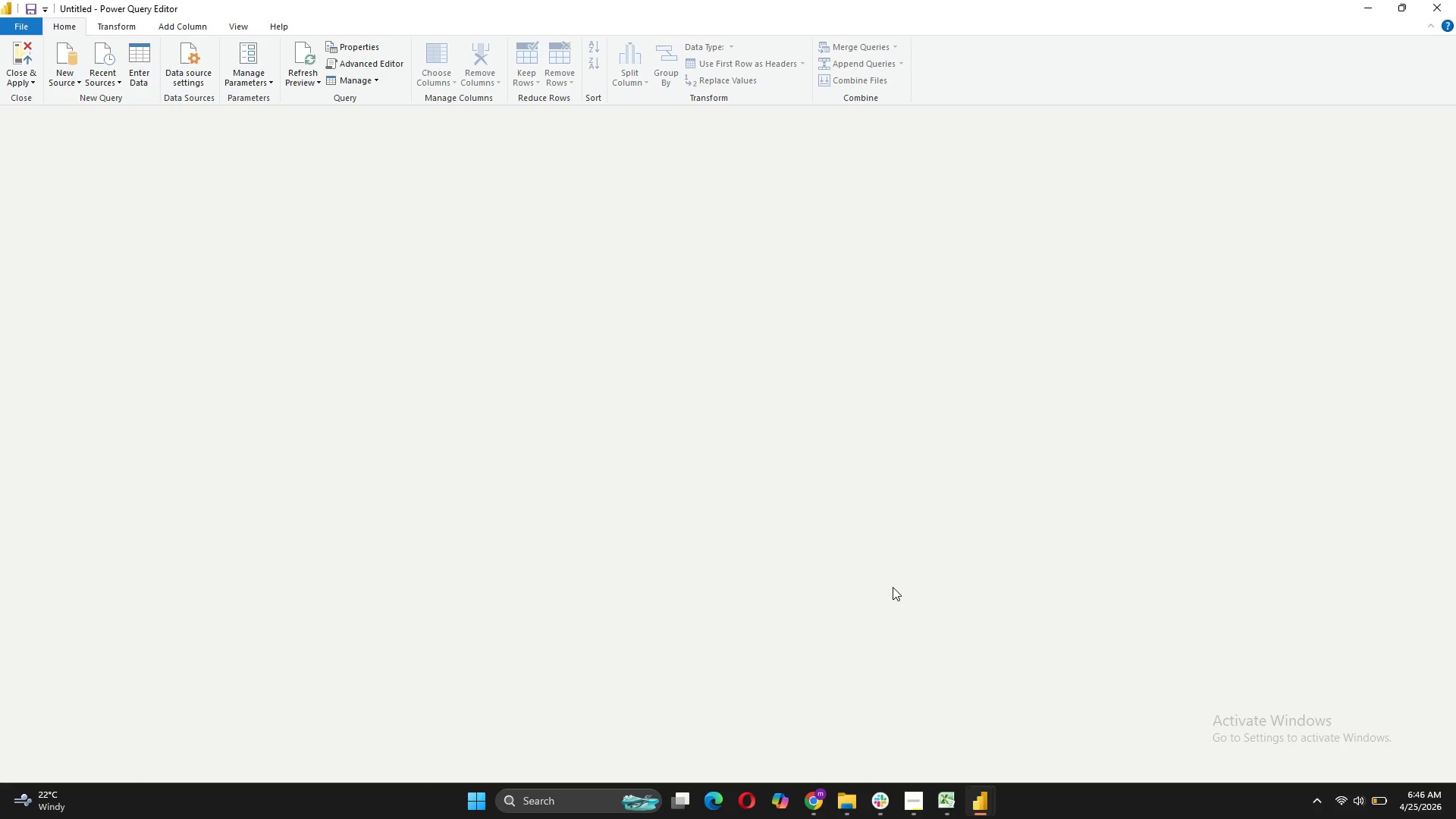 
wait(9.64)
 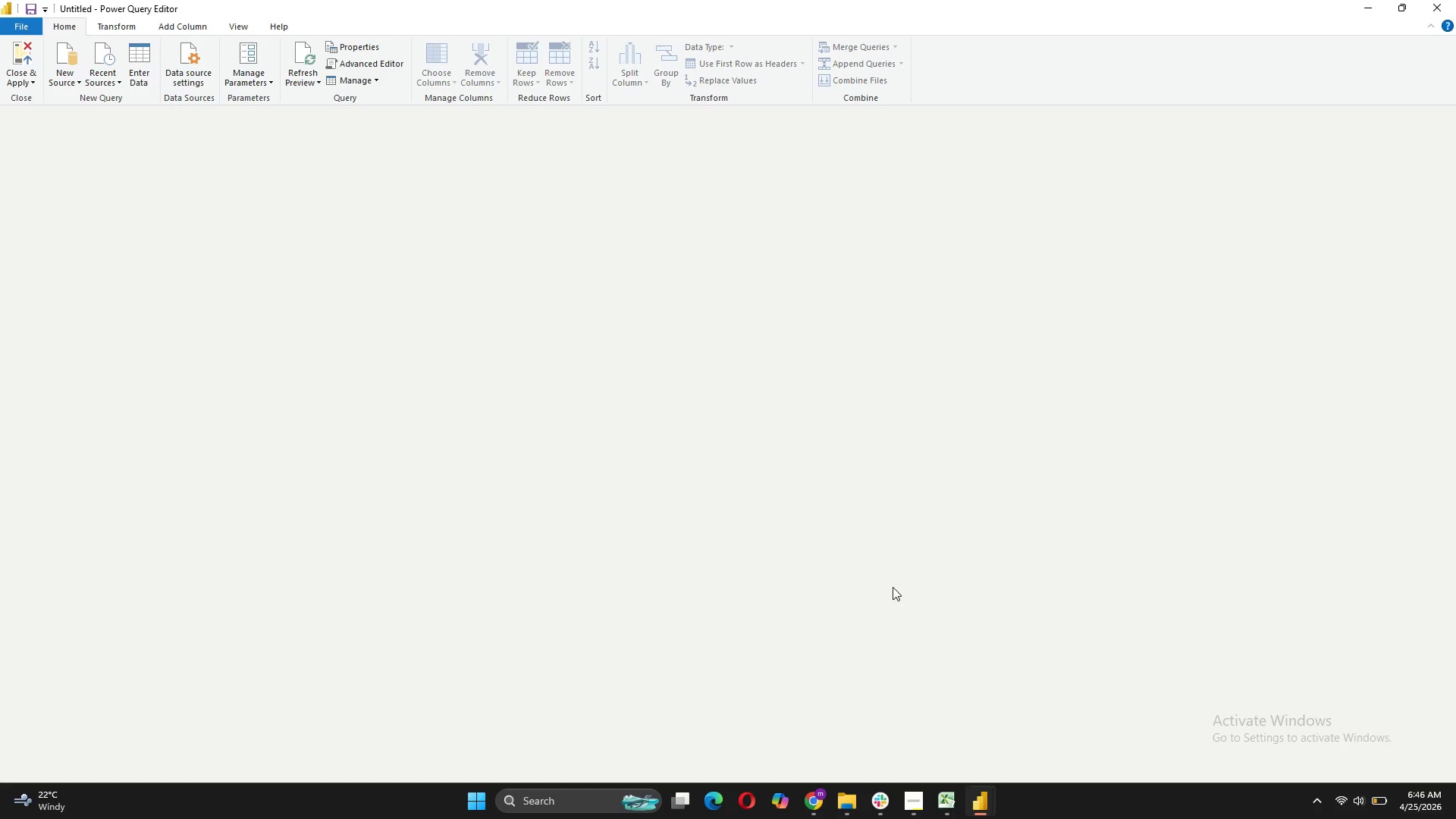 
left_click([949, 761])
 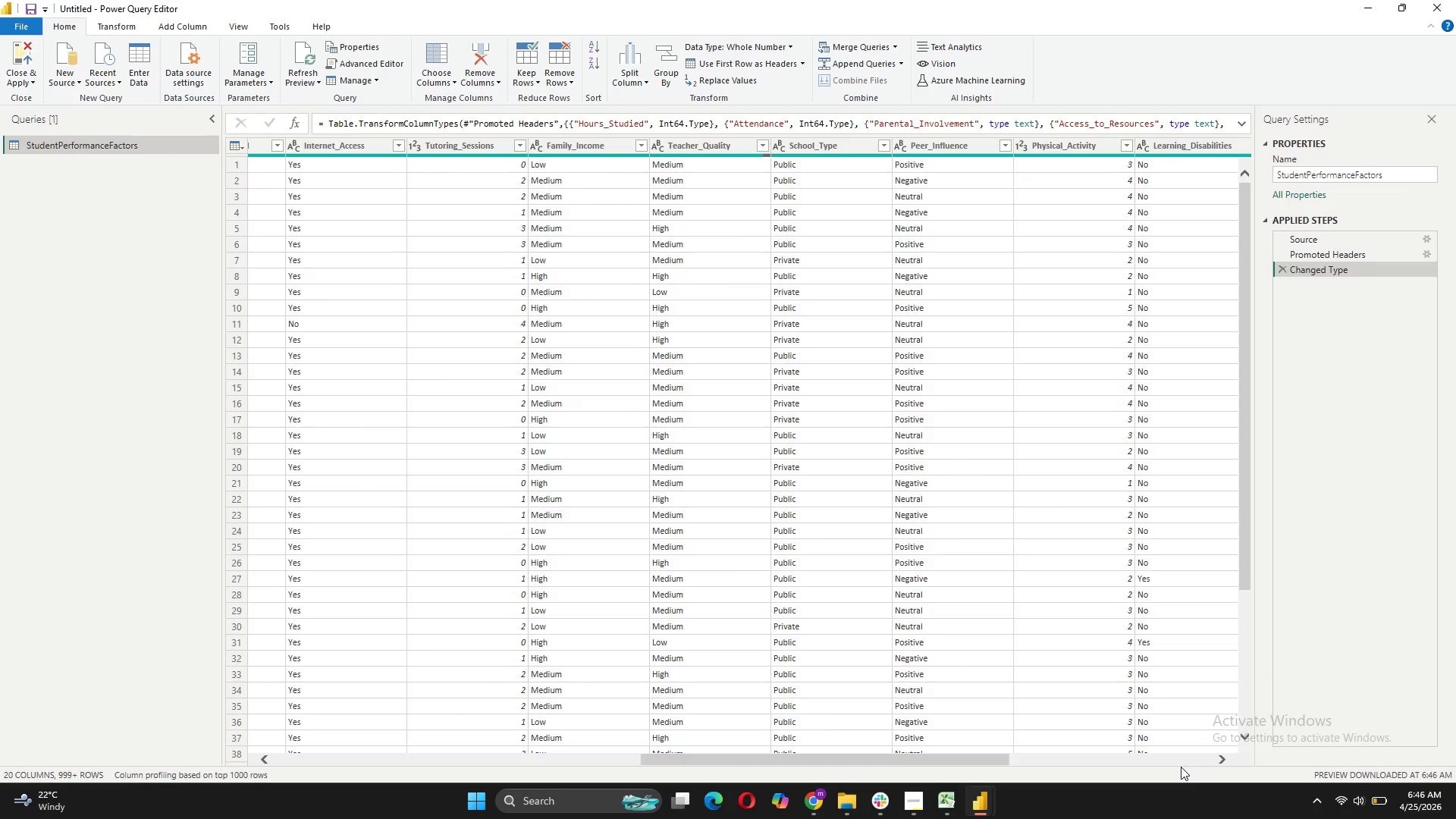 
left_click([1178, 766])
 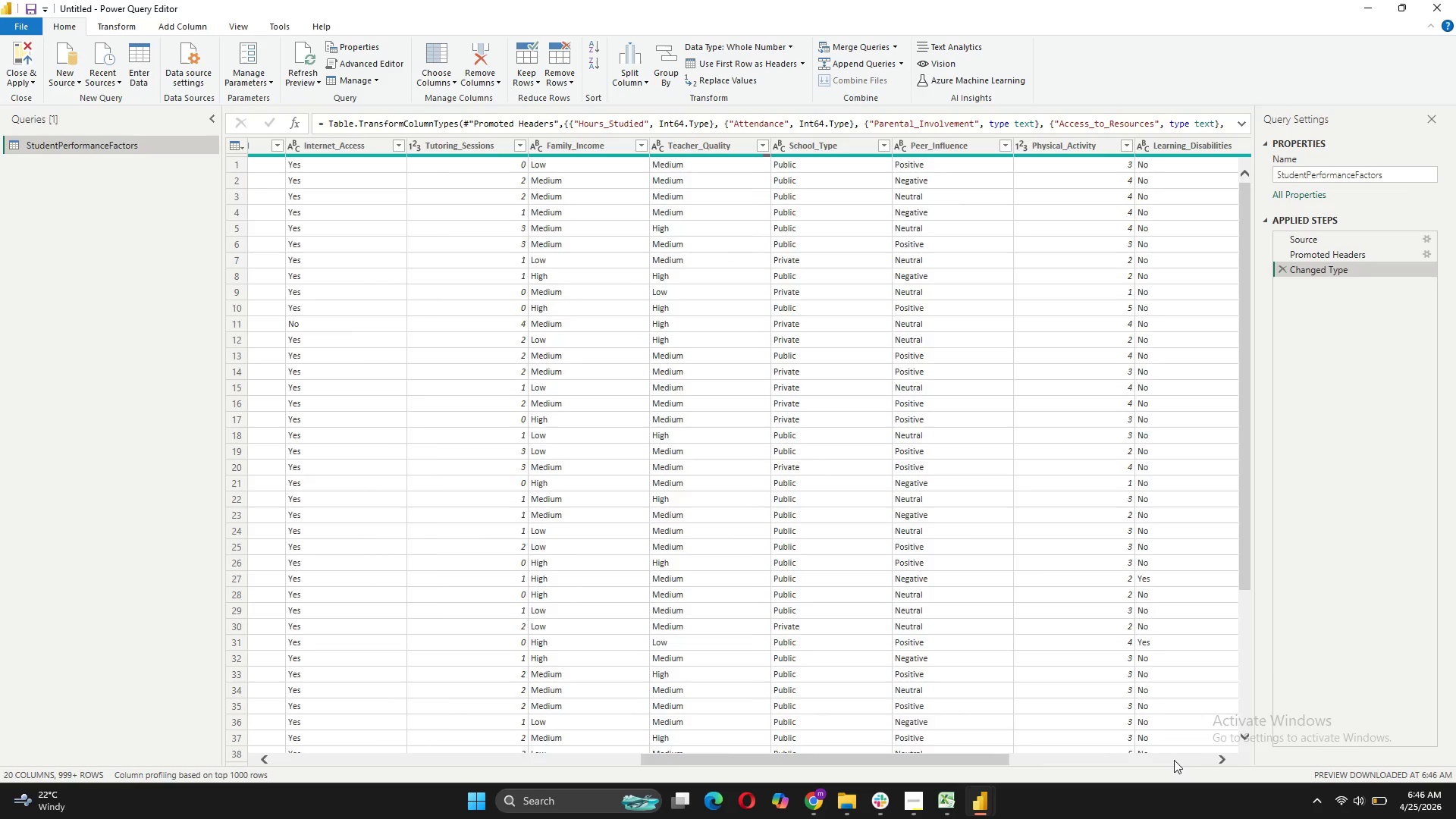 
left_click([1174, 760])
 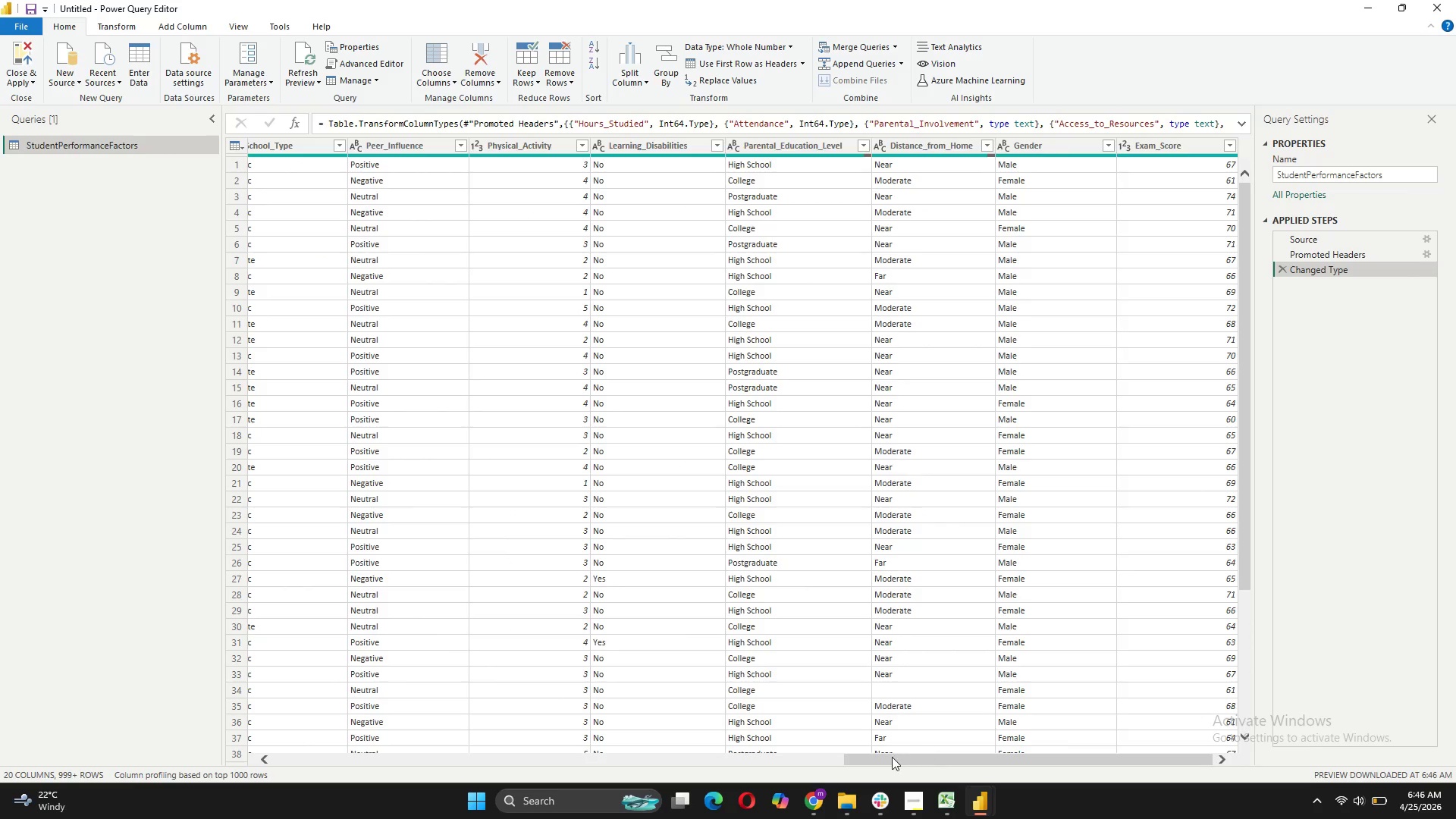 
left_click_drag(start_coordinate=[886, 760], to_coordinate=[242, 774])
 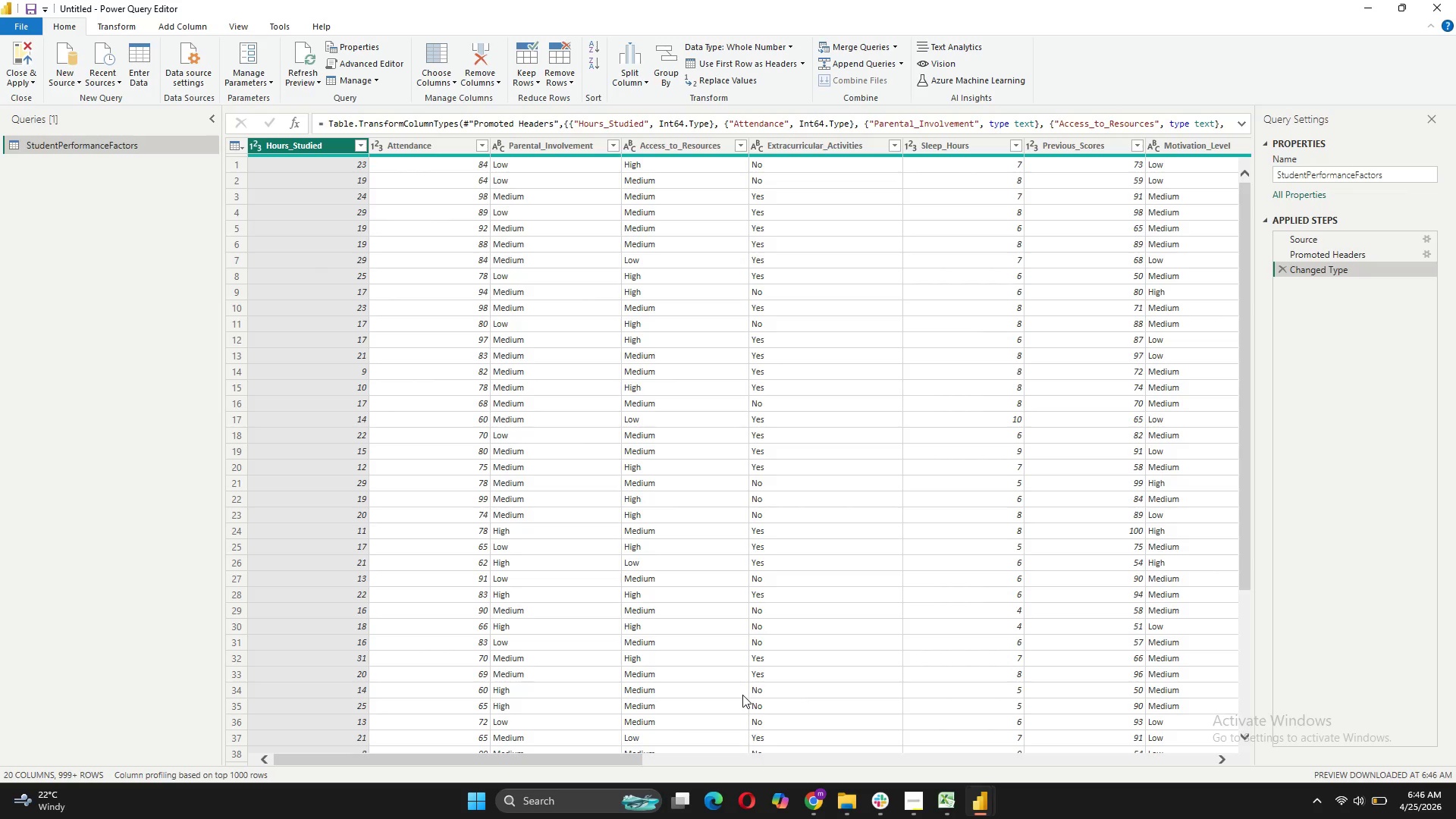 
wait(16.17)
 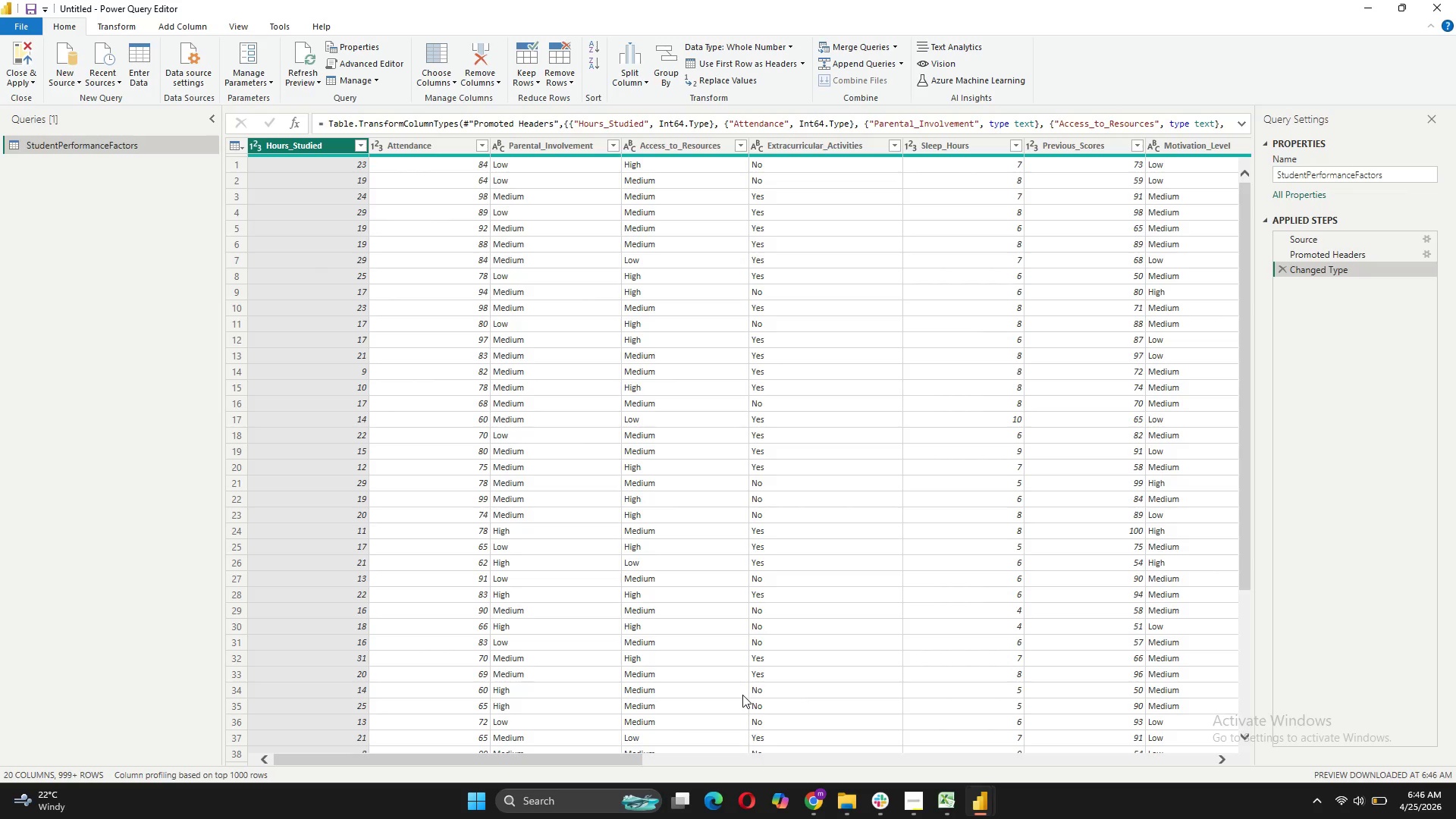 
left_click([365, 149])
 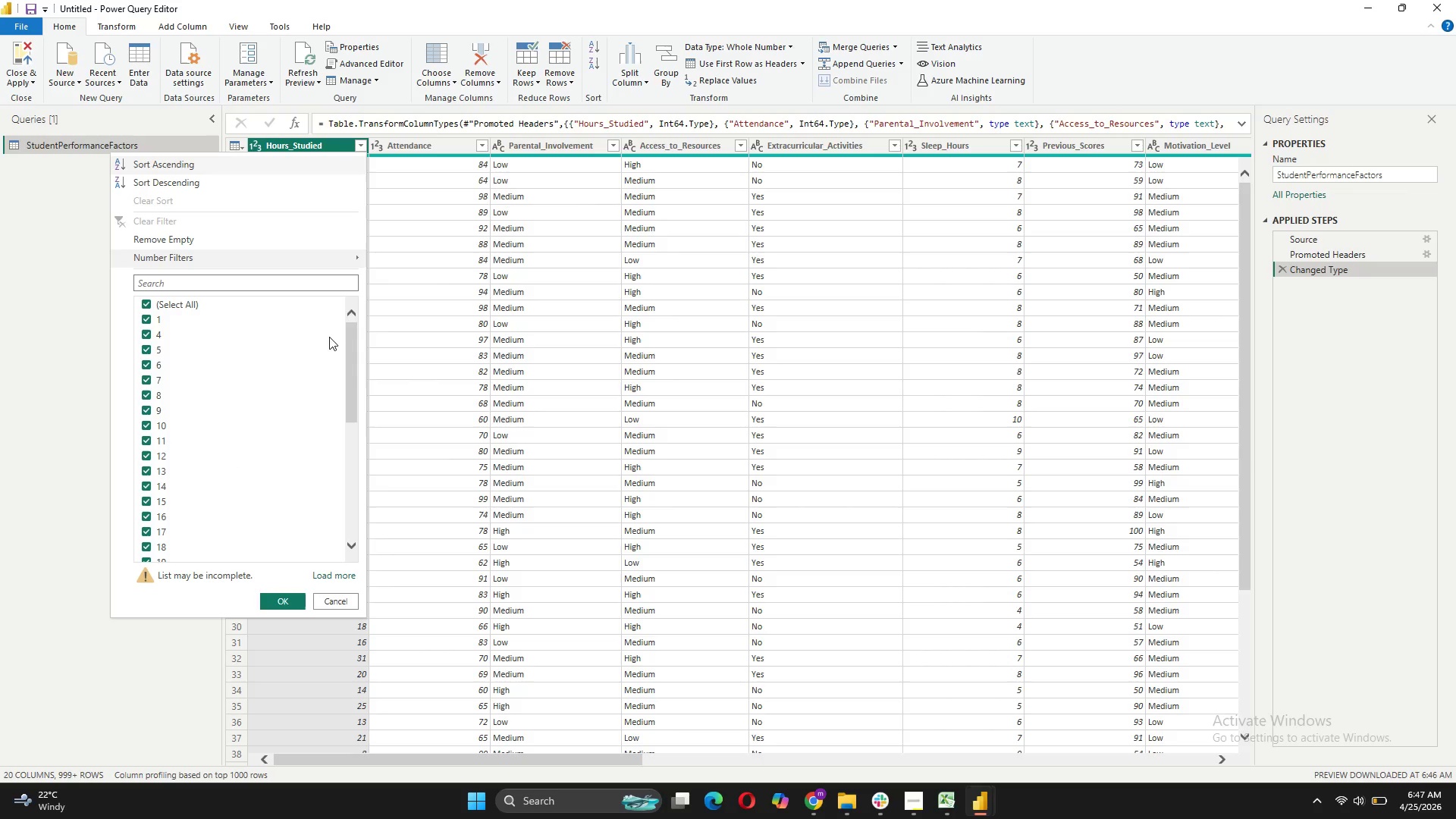 
scroll: coordinate [265, 449], scroll_direction: down, amount: 11.0
 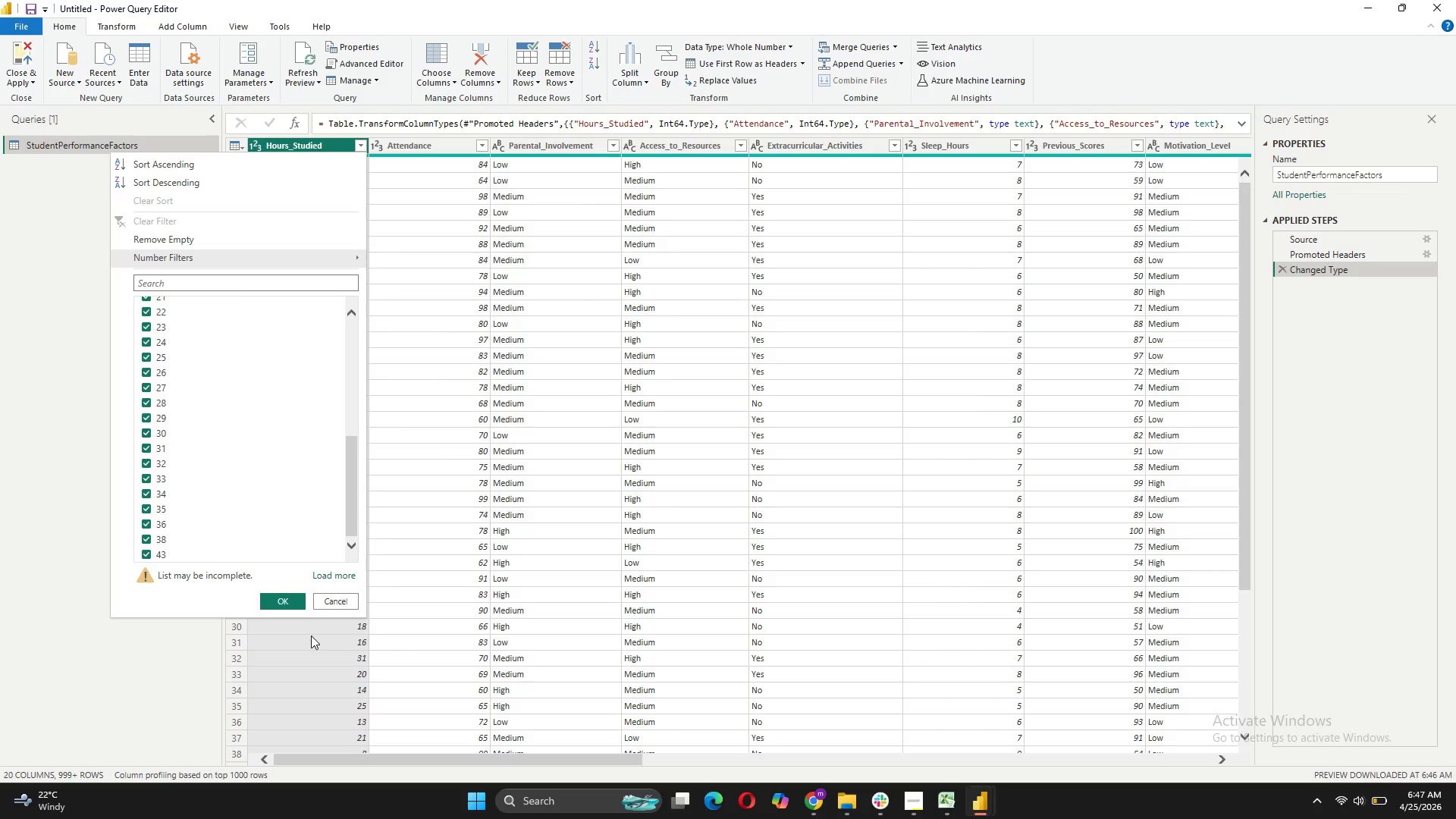 
left_click([321, 579])
 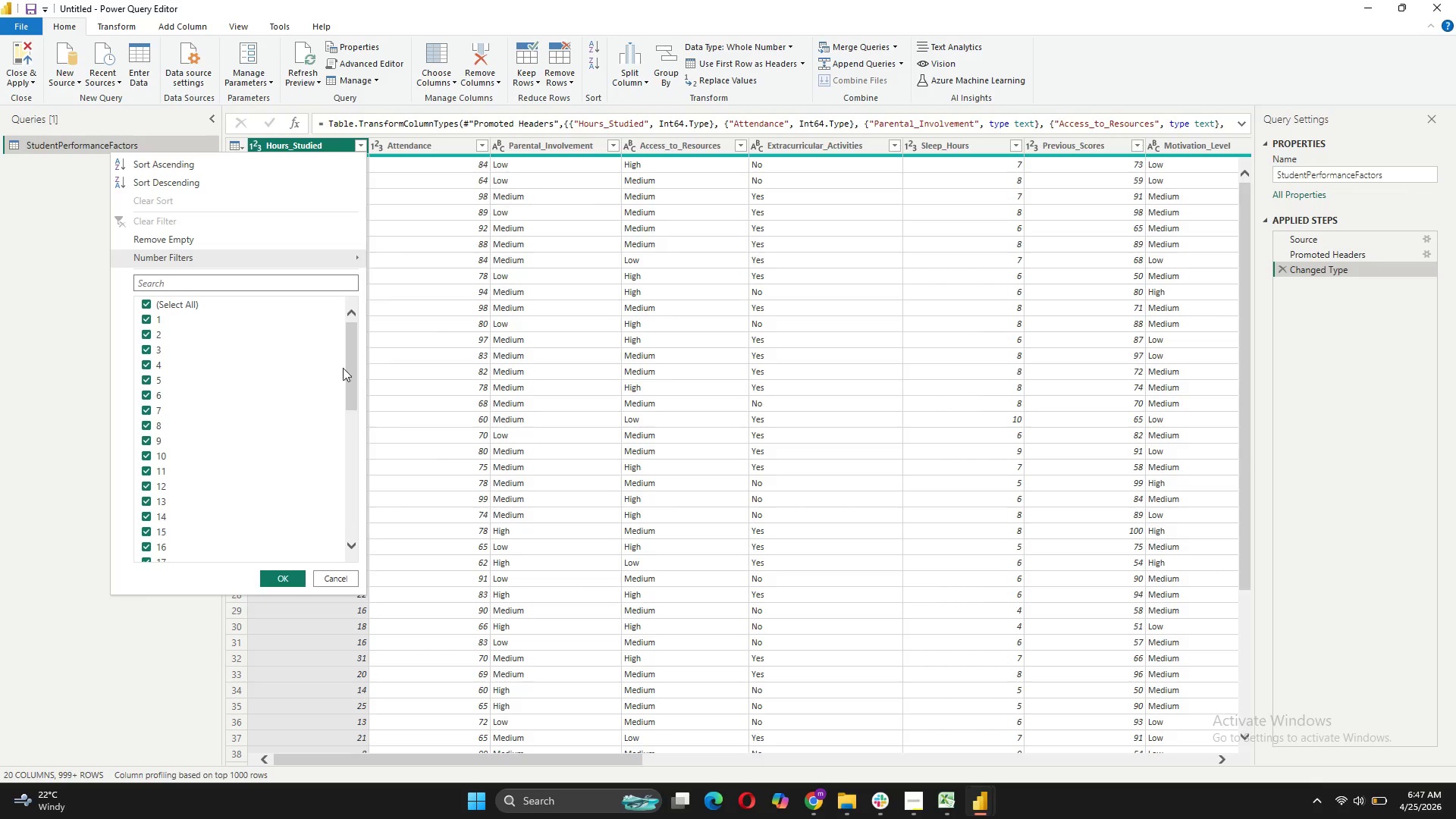 
left_click_drag(start_coordinate=[350, 354], to_coordinate=[334, 544])
 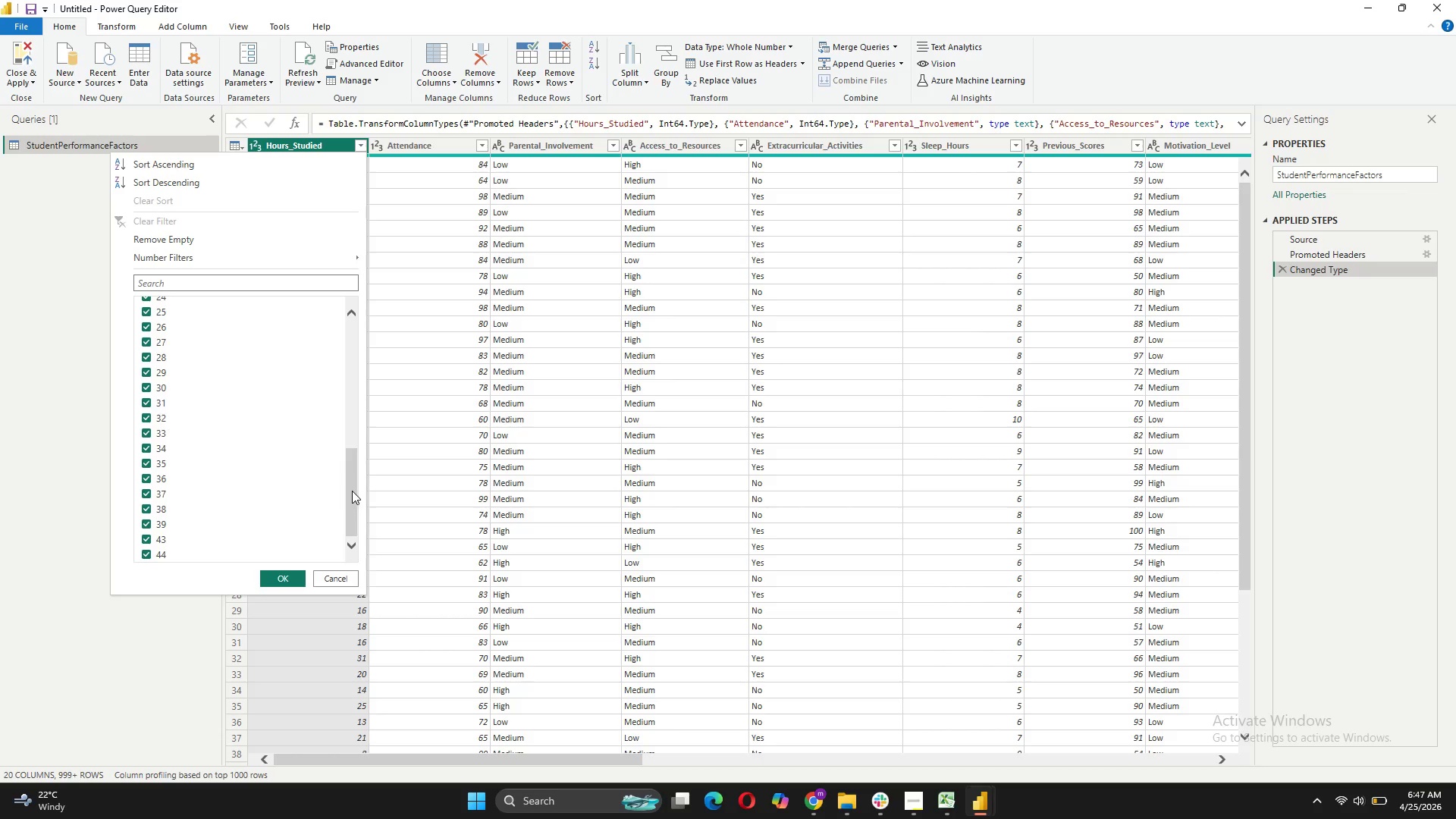 
left_click_drag(start_coordinate=[352, 491], to_coordinate=[365, 557])
 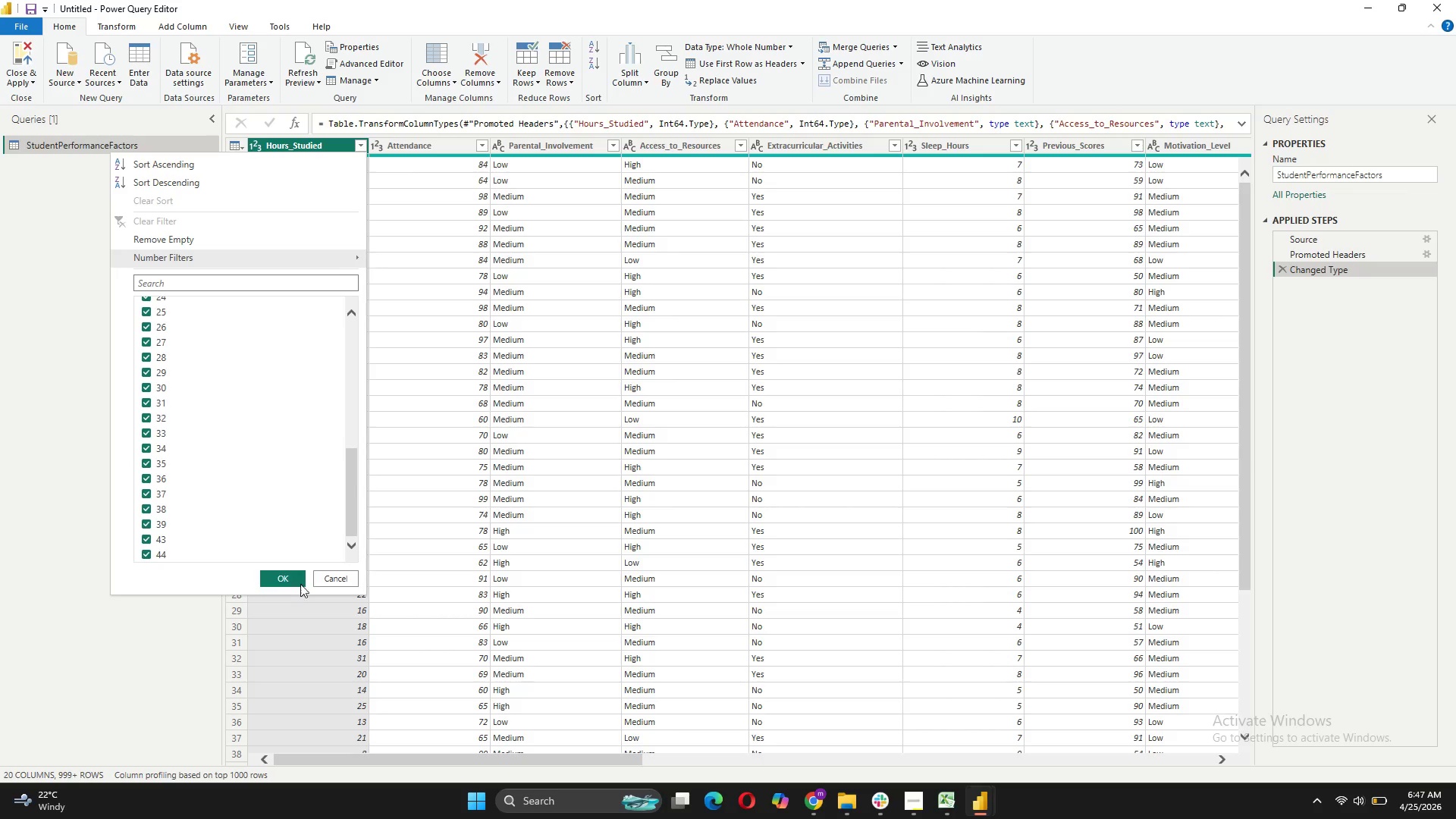 
scroll: coordinate [255, 380], scroll_direction: down, amount: 11.0
 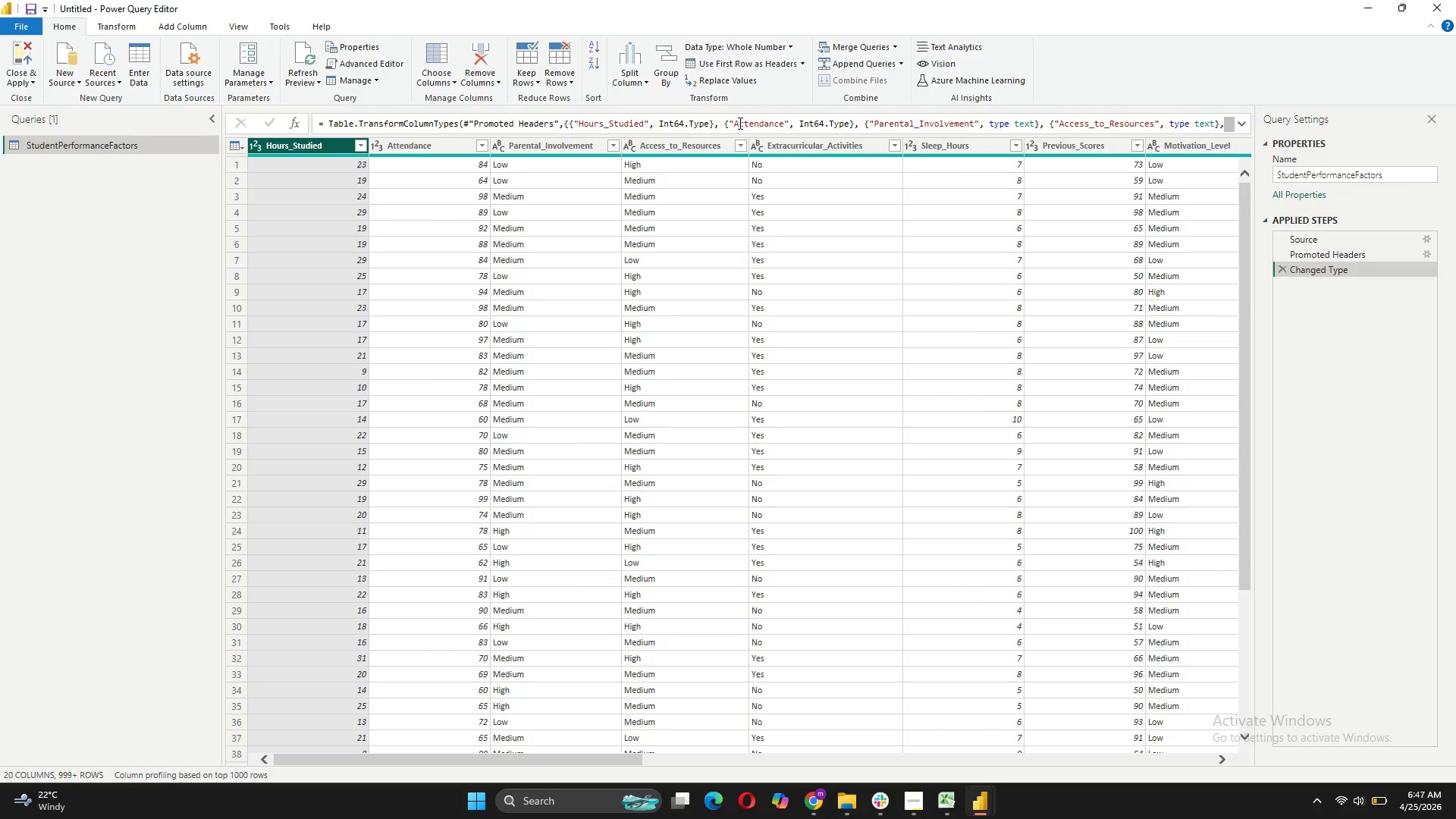 
wait(11.54)
 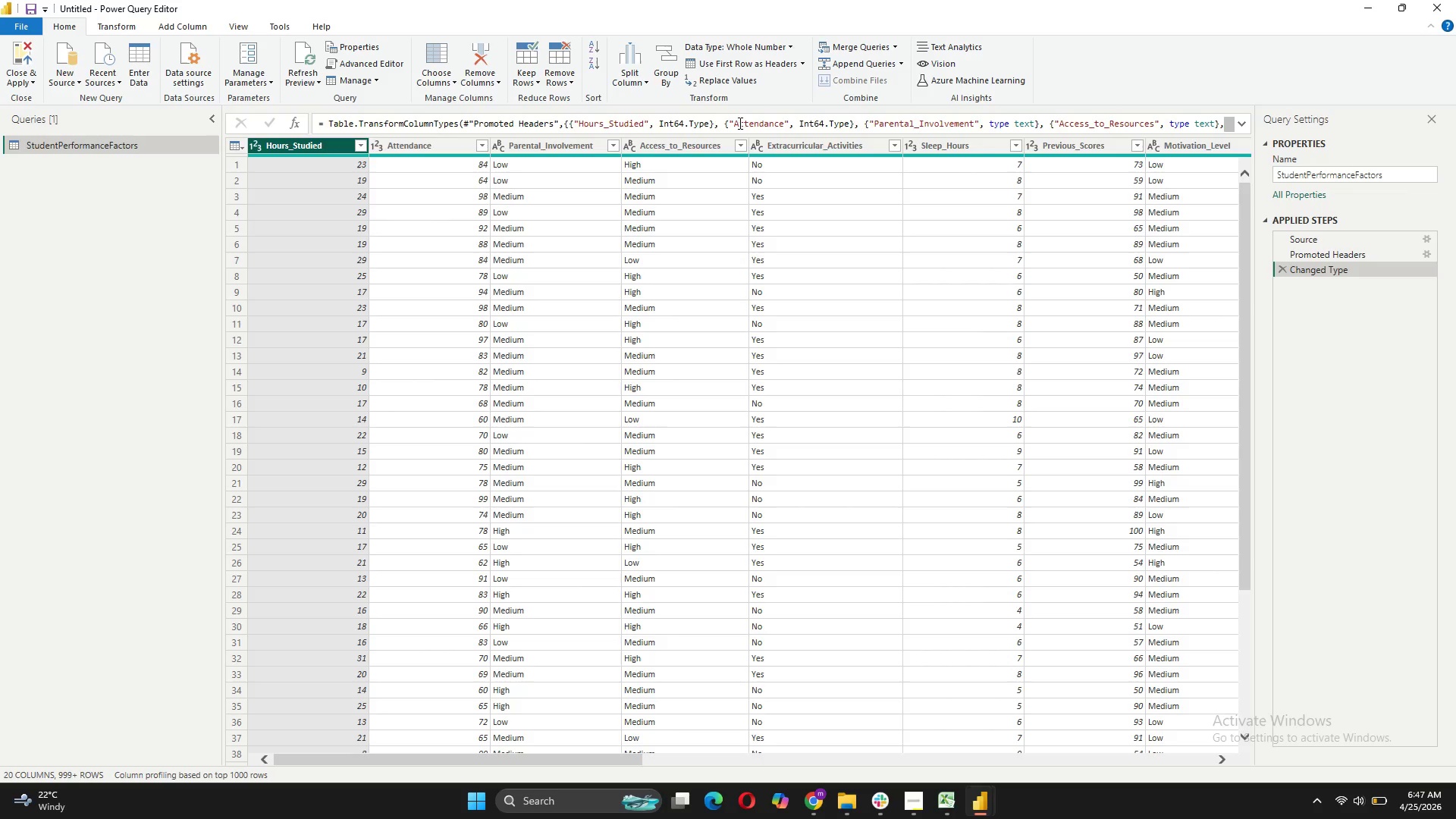 
left_click_drag(start_coordinate=[574, 757], to_coordinate=[1197, 754])
 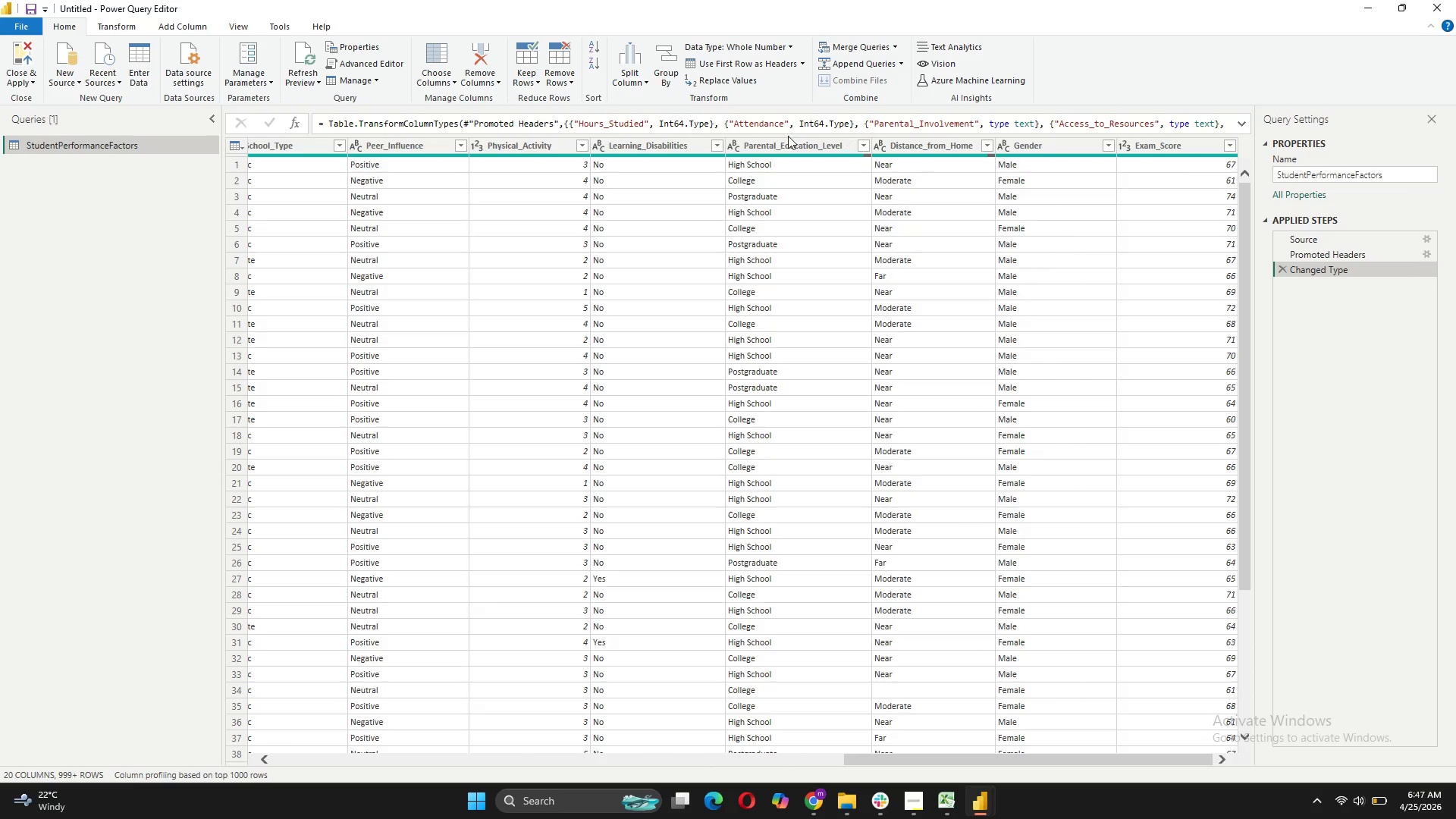 
wait(7.53)
 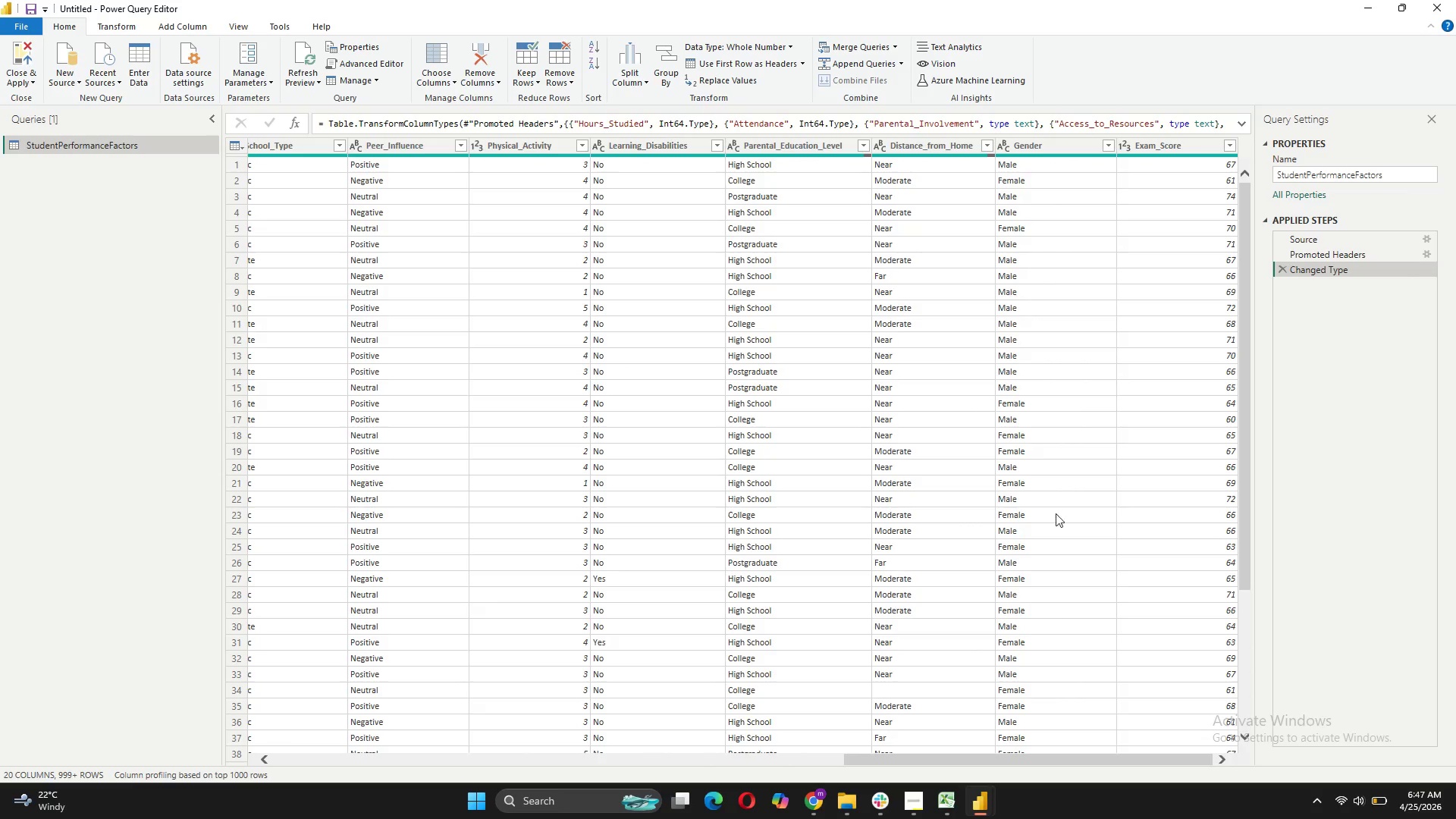 
left_click_drag(start_coordinate=[1204, 764], to_coordinate=[1233, 767])
 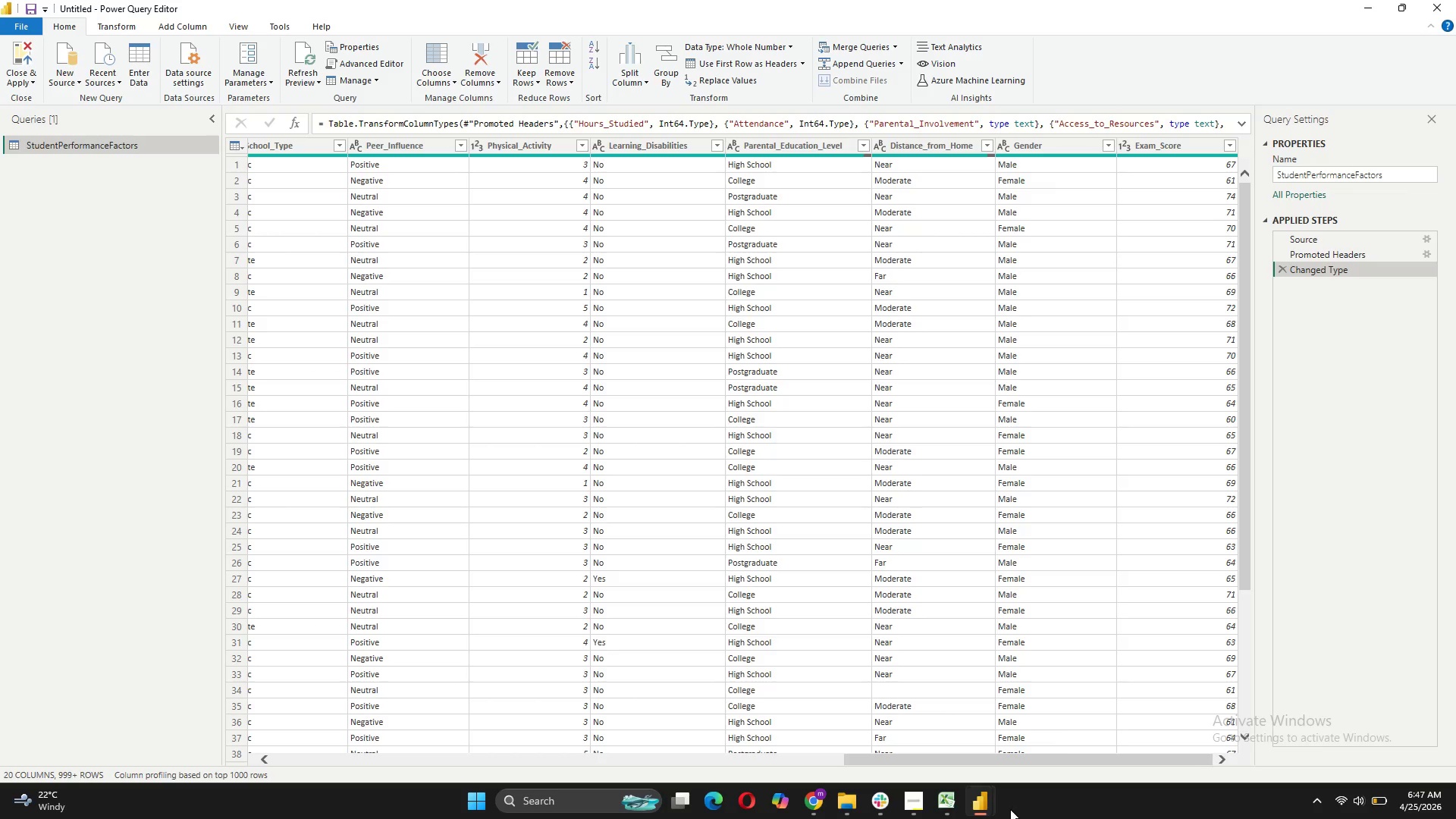 
left_click_drag(start_coordinate=[1047, 761], to_coordinate=[477, 805])
 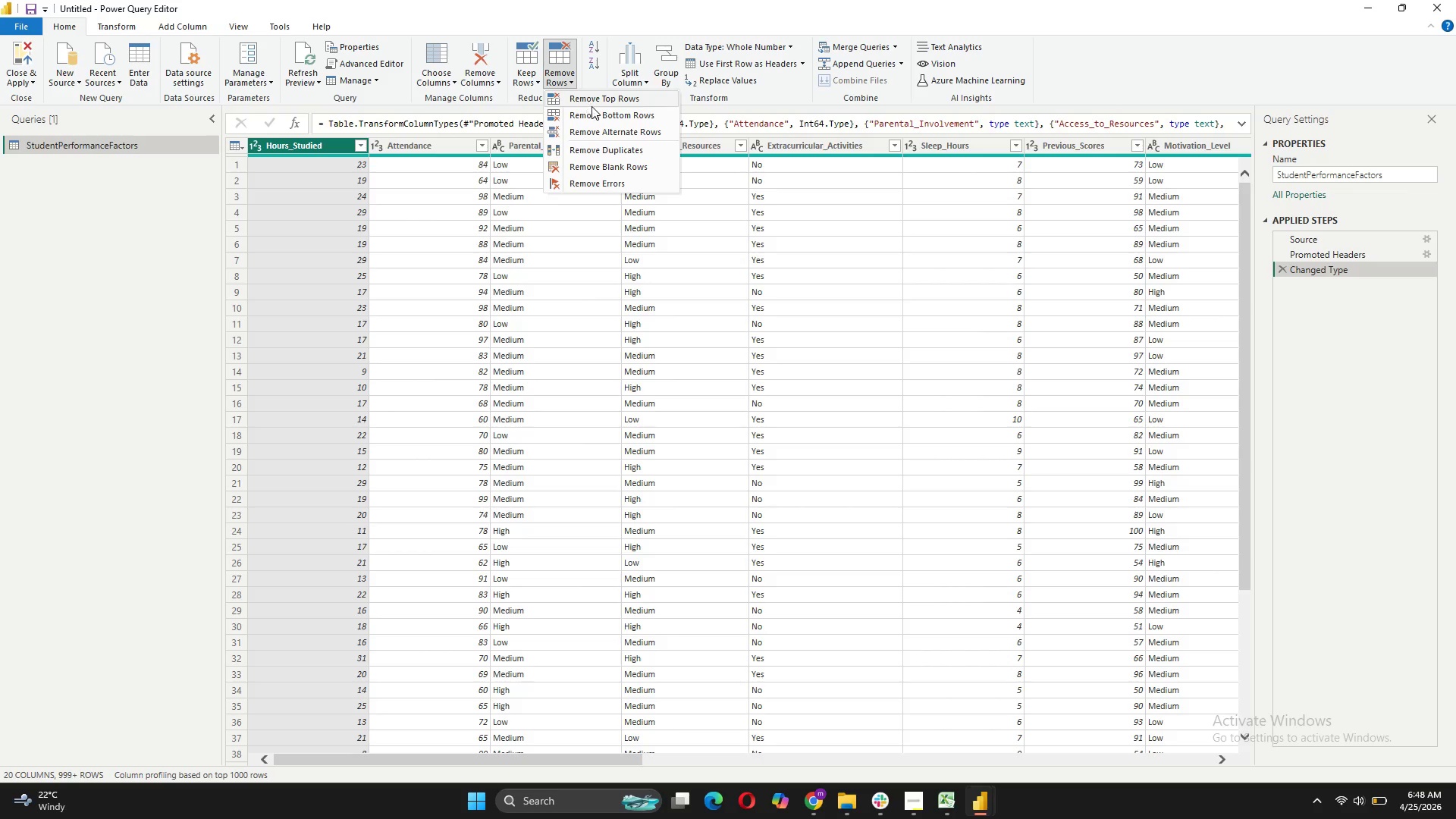 
wait(23.94)
 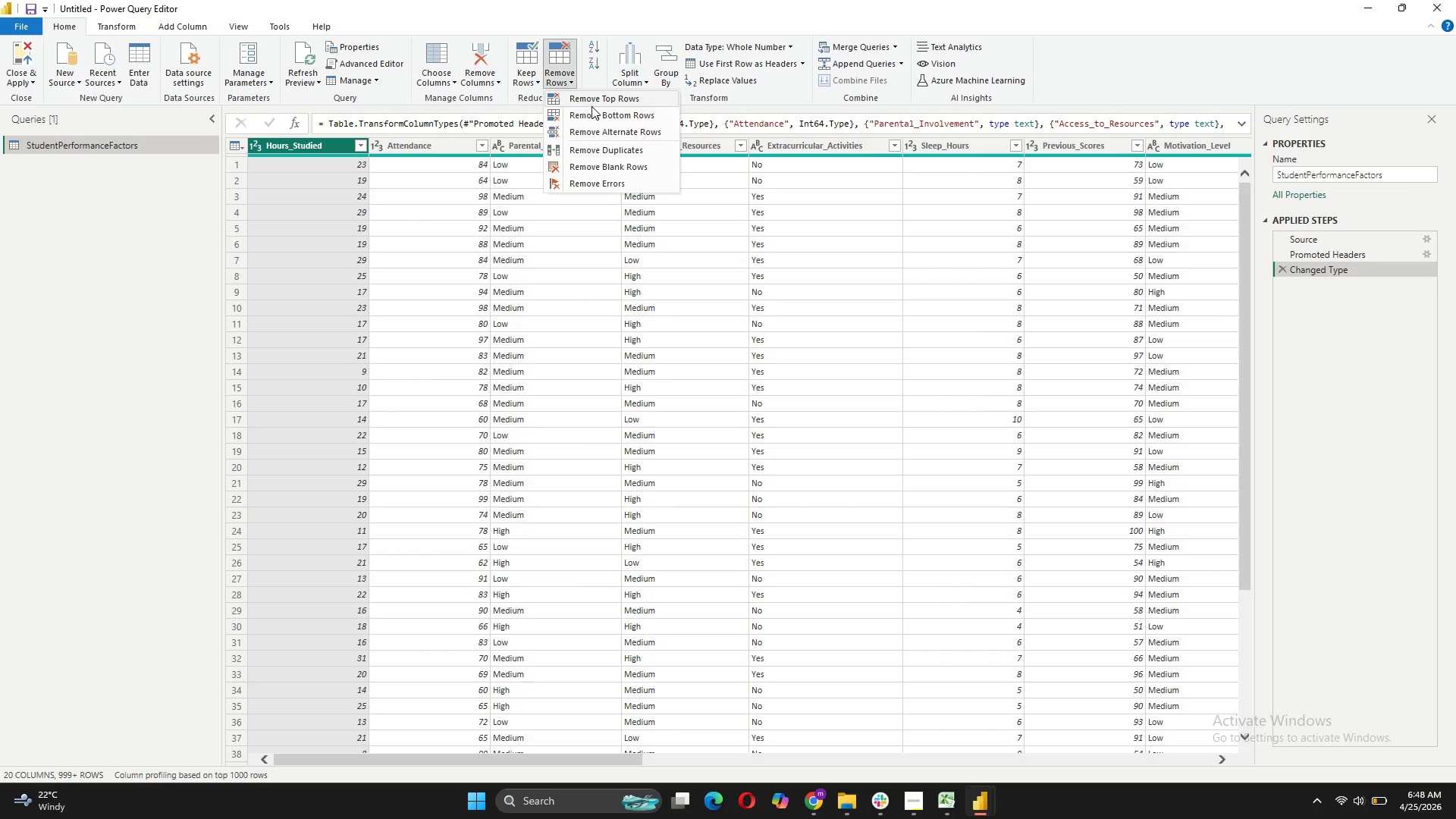 
left_click([628, 152])
 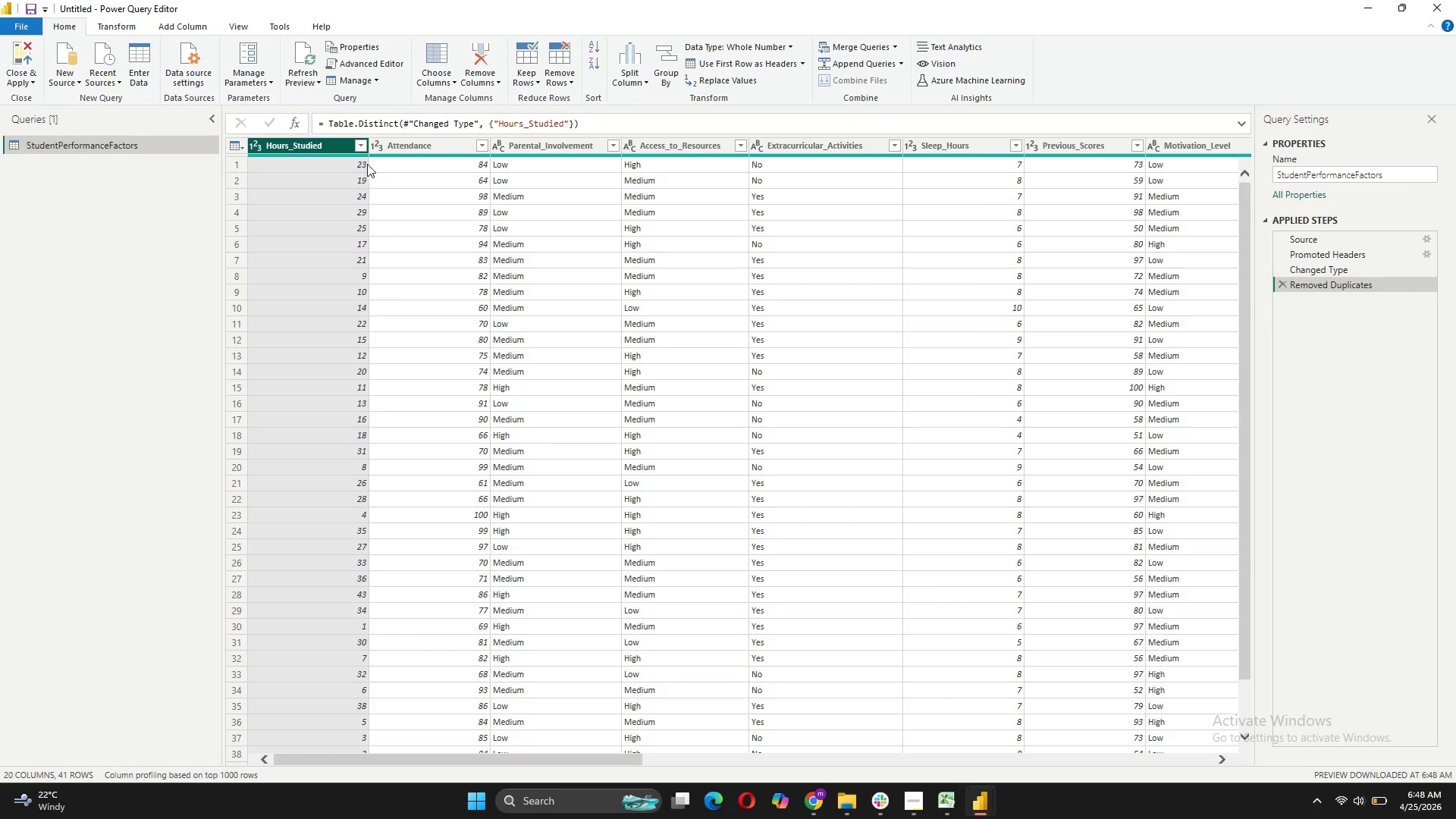 
wait(6.28)
 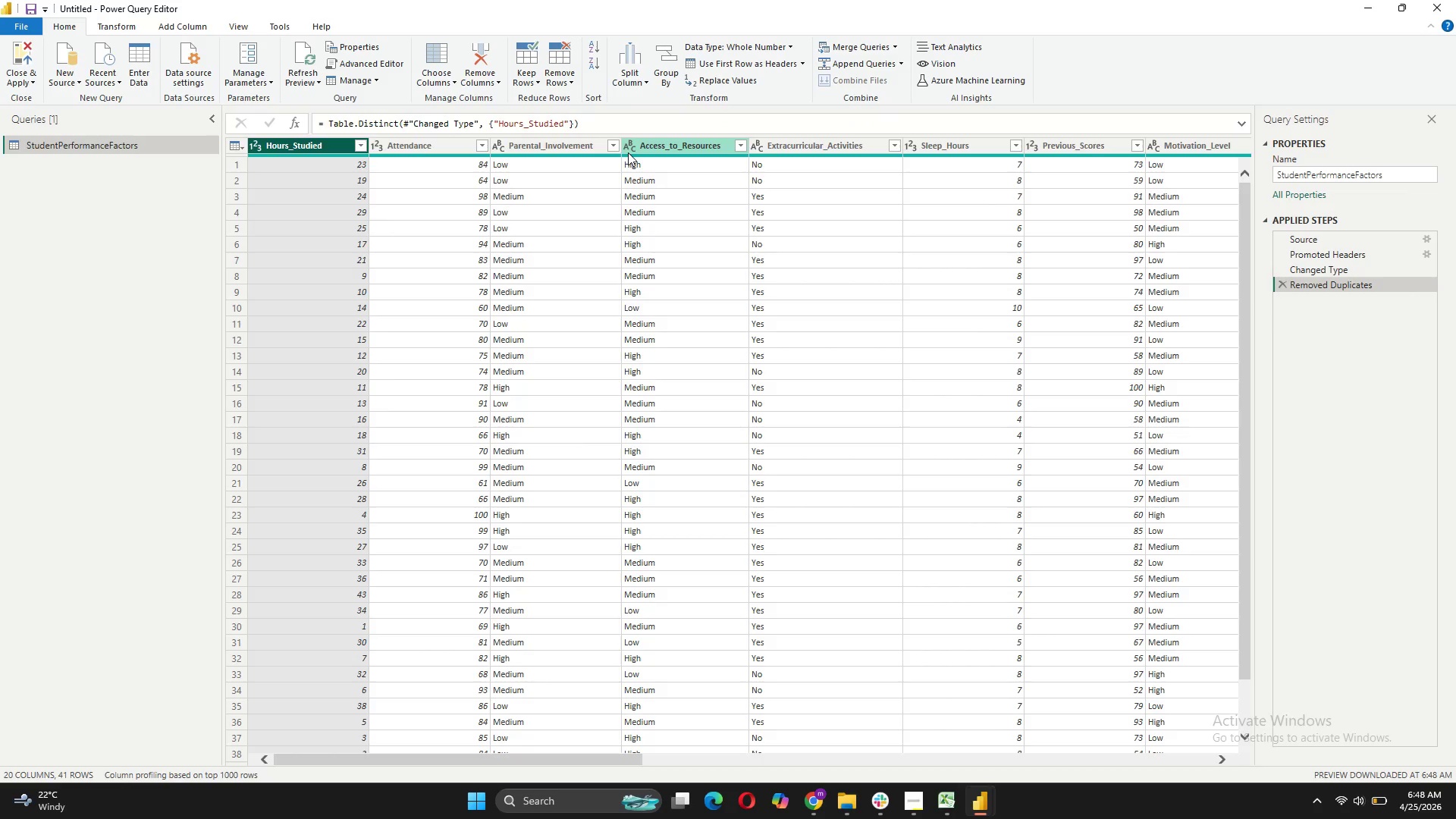 
left_click([341, 146])
 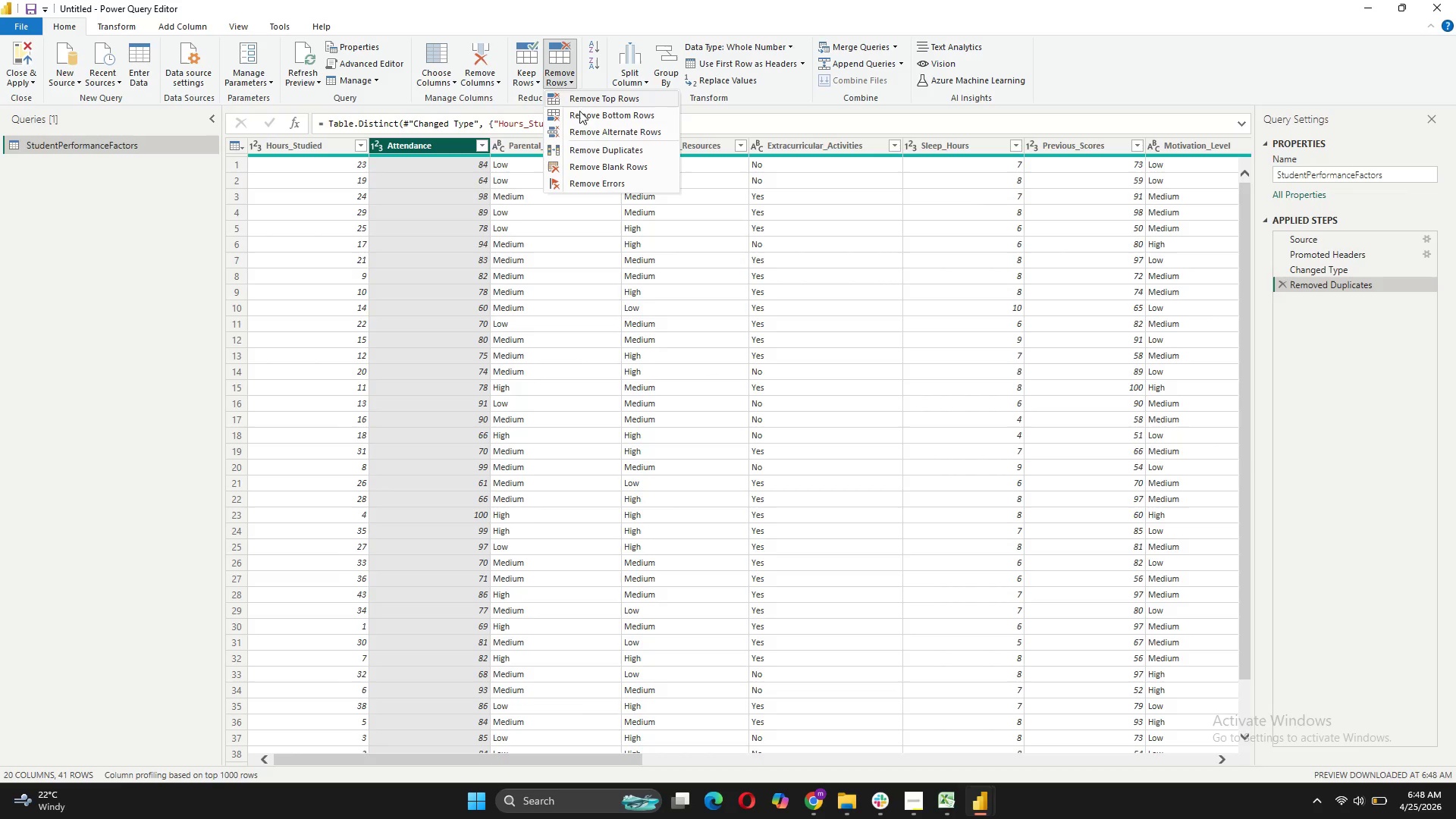 
left_click([586, 149])
 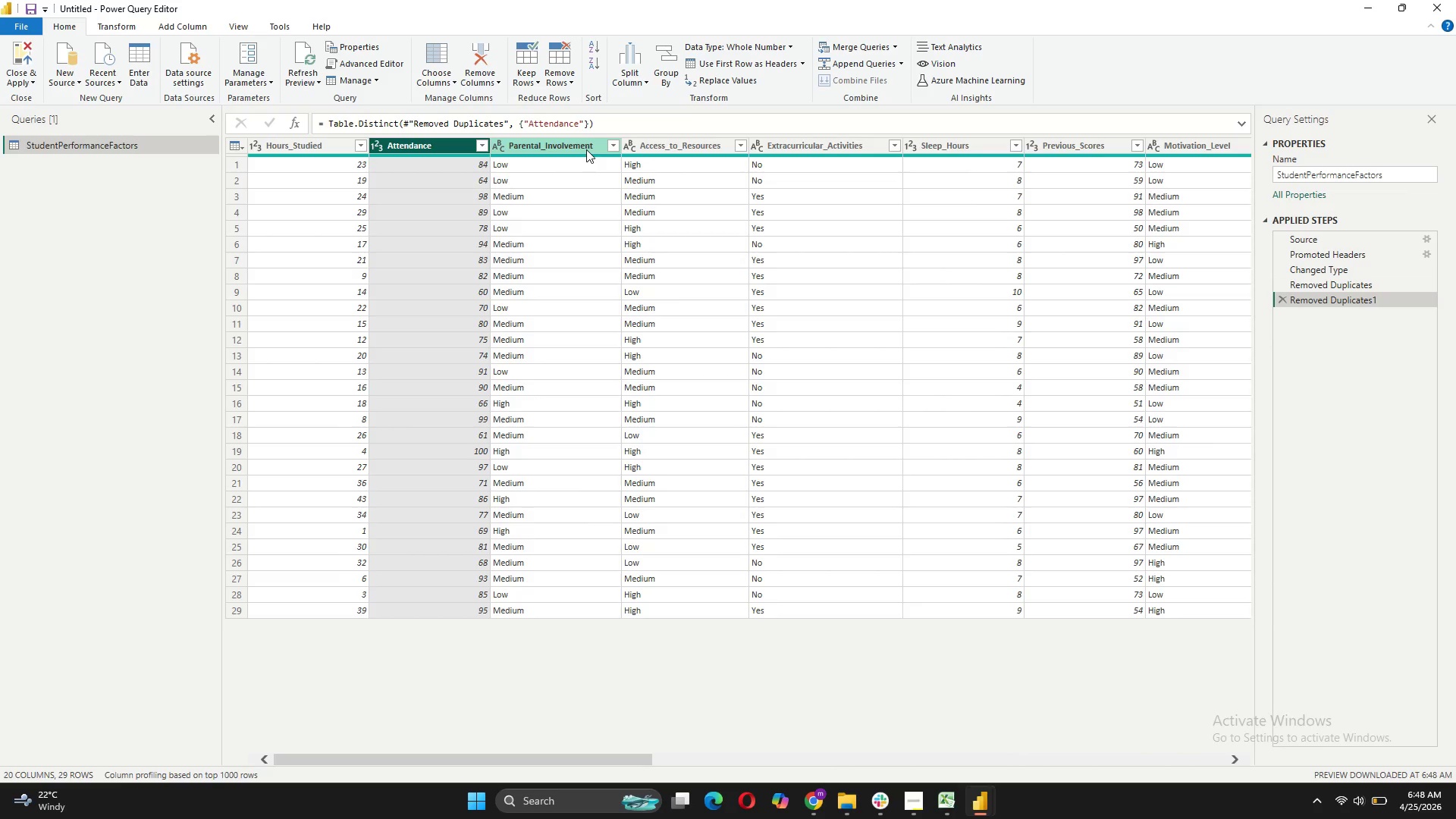 
scroll: coordinate [491, 308], scroll_direction: up, amount: 4.0
 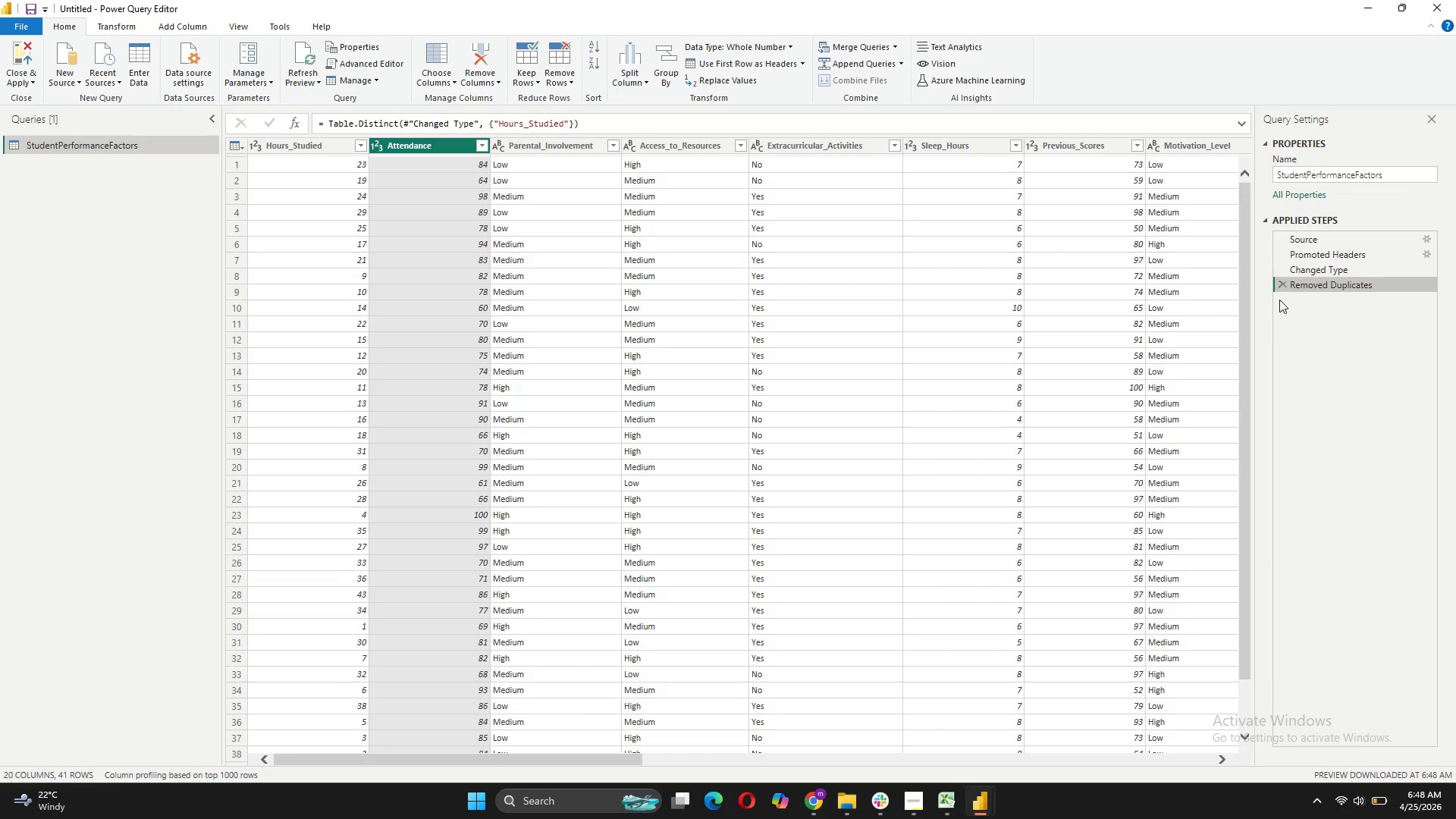 
wait(6.97)
 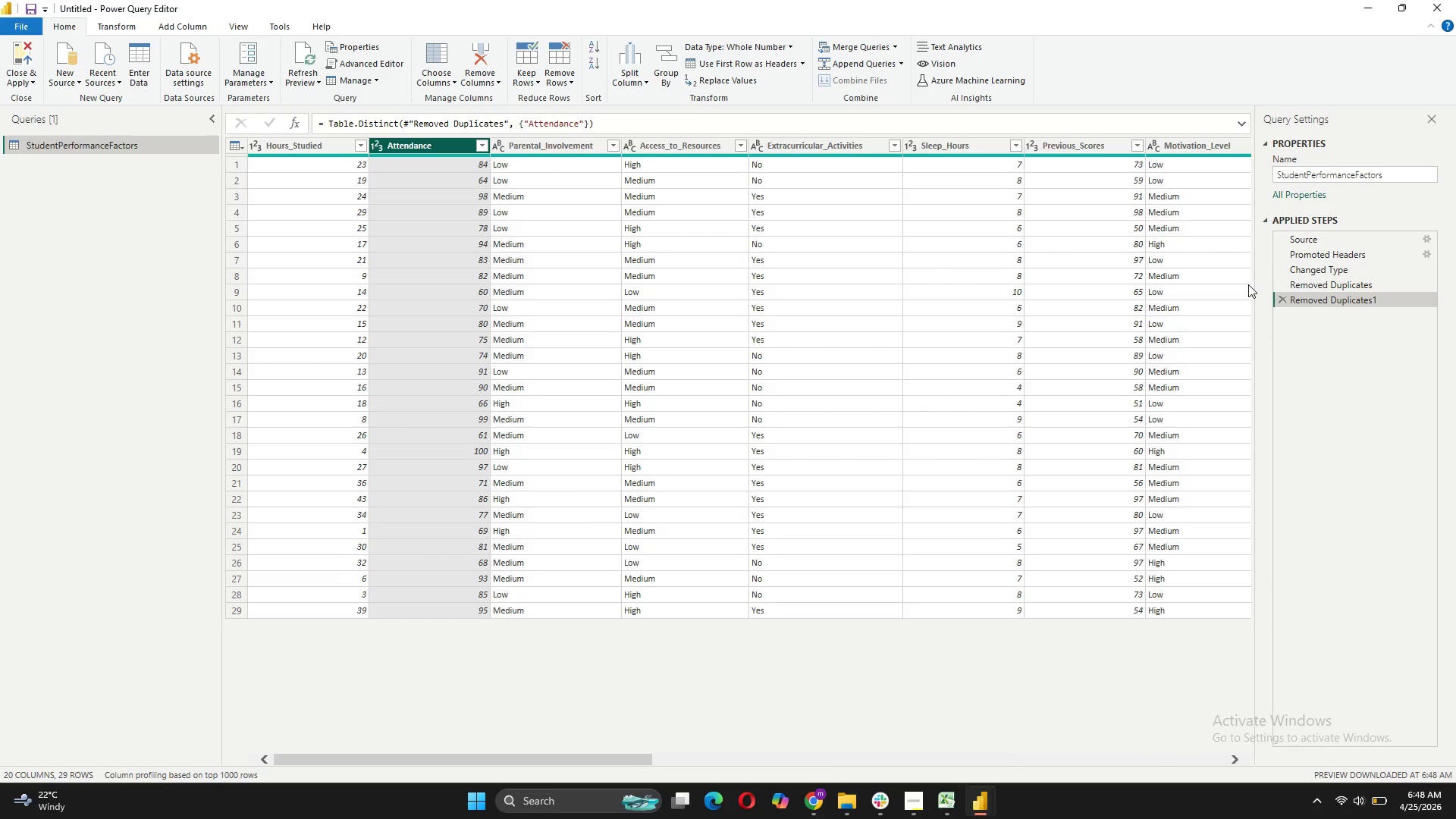 
left_click([1278, 286])
 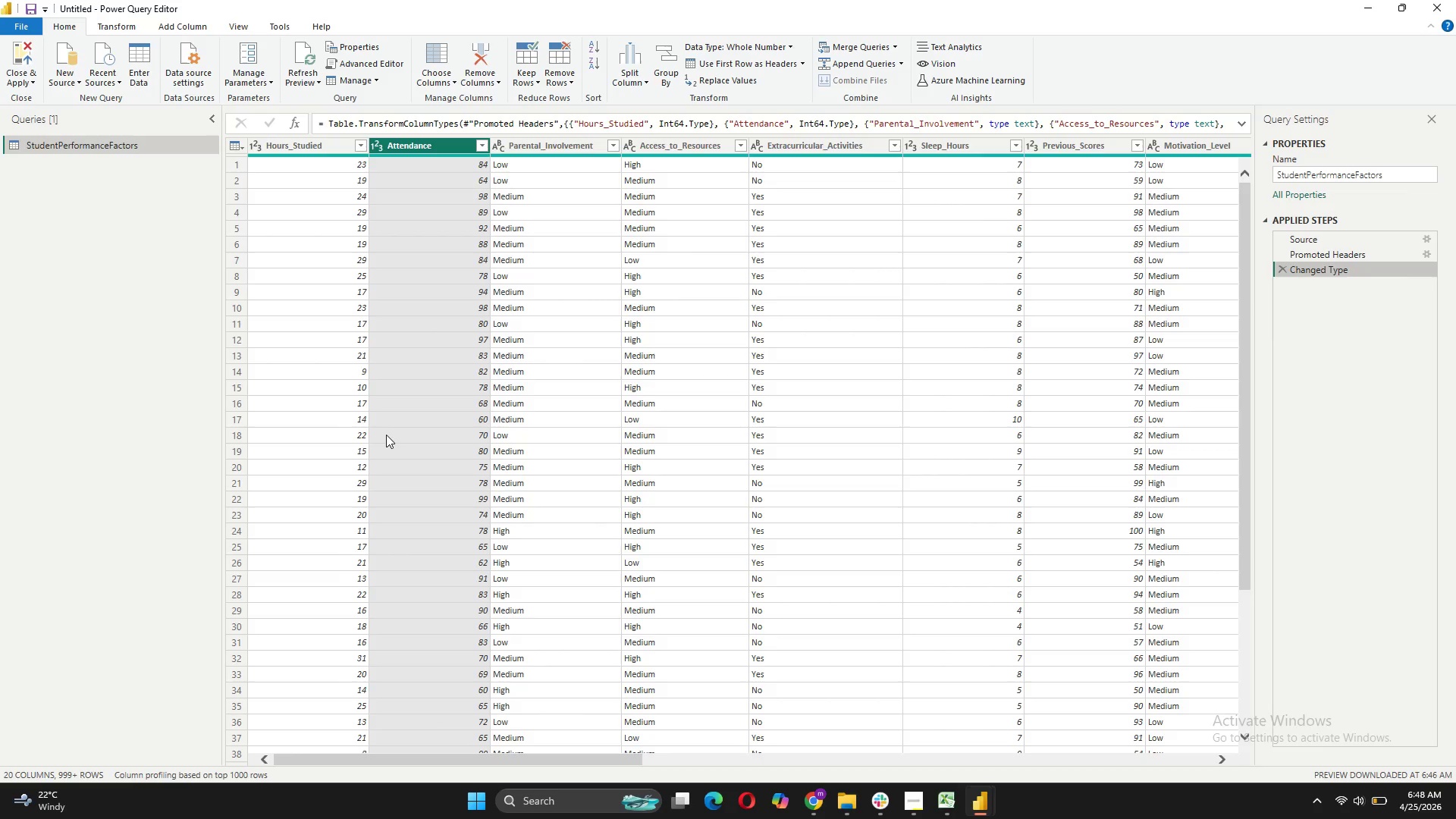 
wait(5.44)
 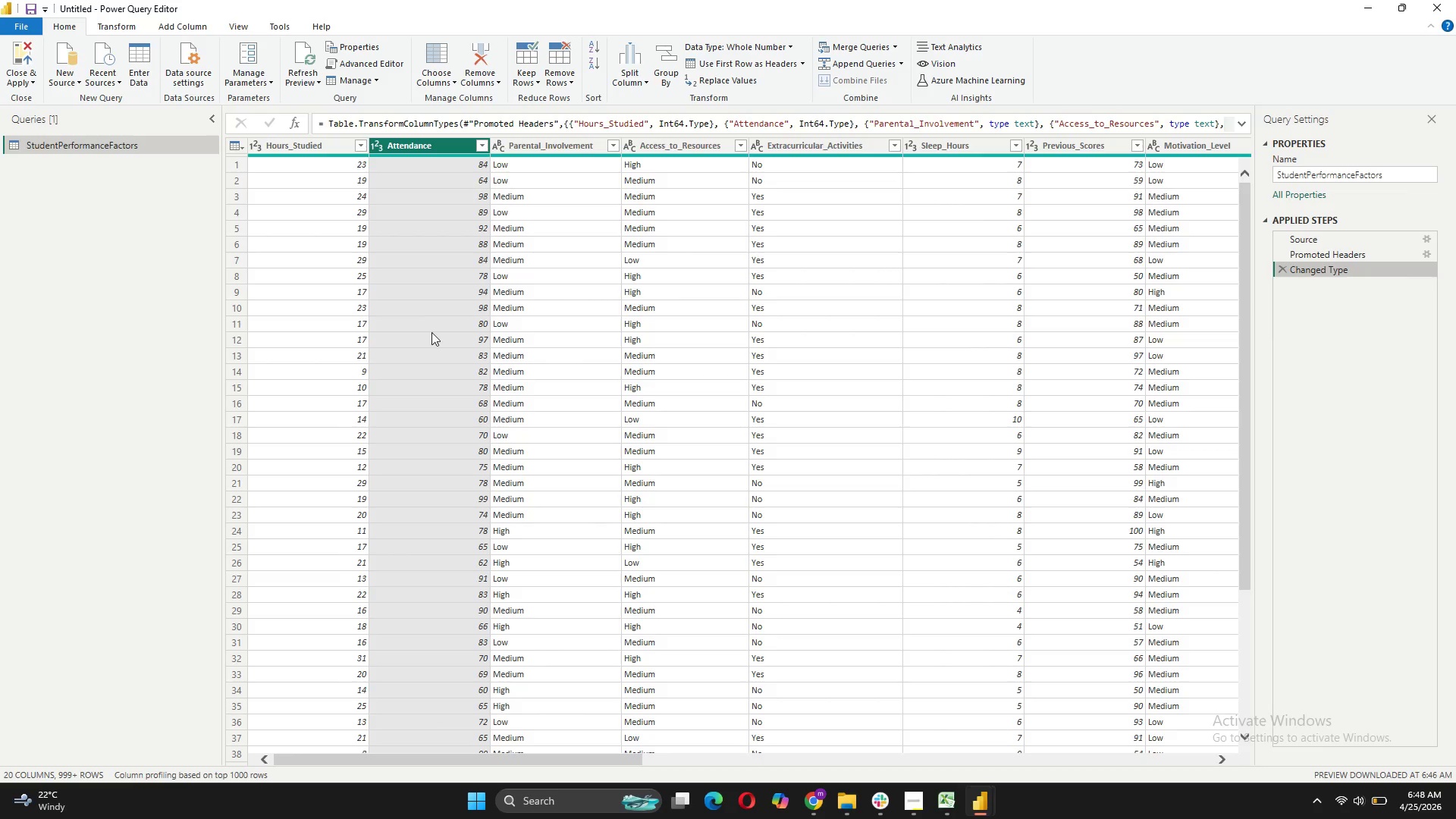 
scroll: coordinate [502, 427], scroll_direction: up, amount: 7.0
 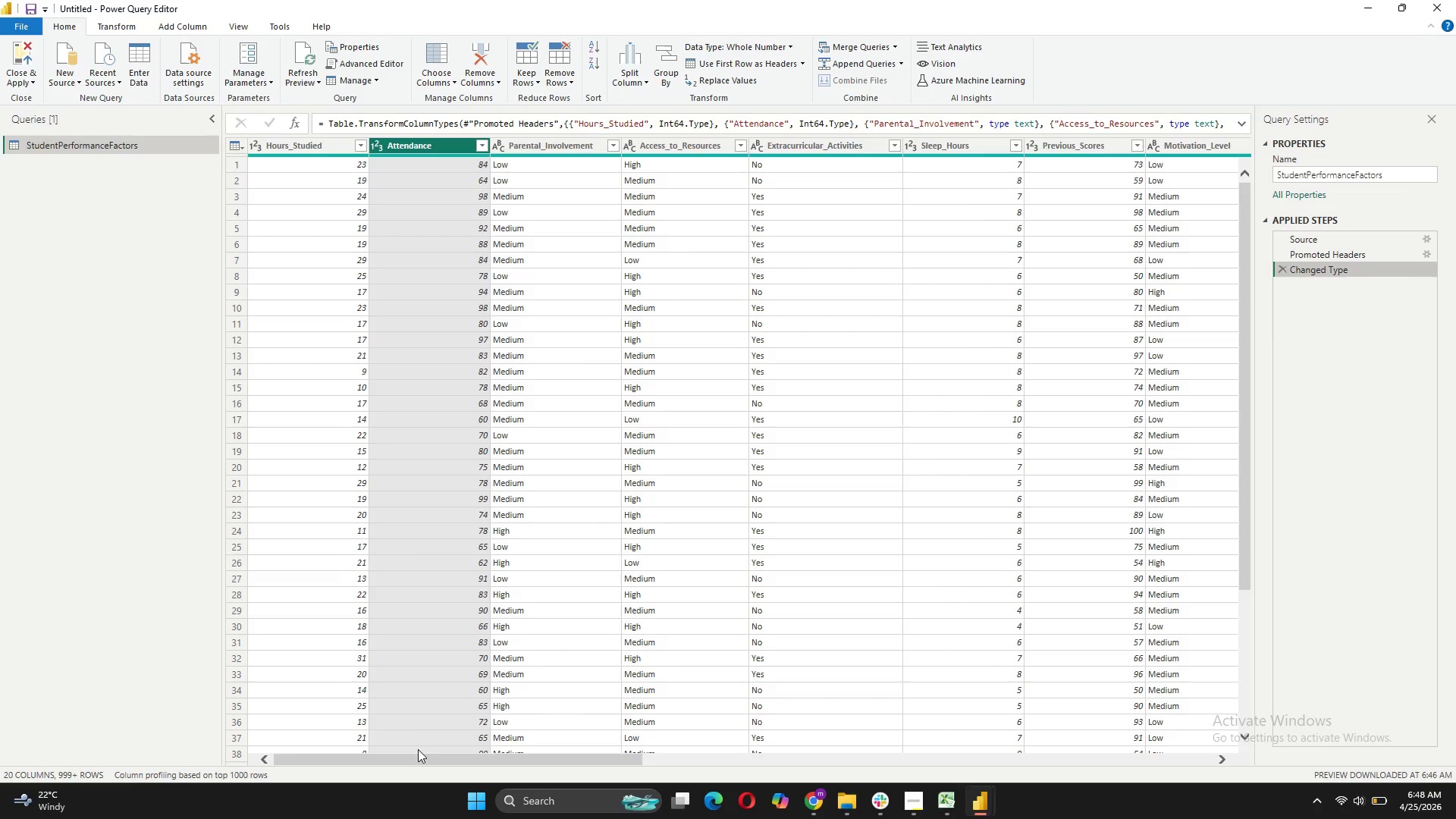 
left_click_drag(start_coordinate=[418, 761], to_coordinate=[1193, 684])
 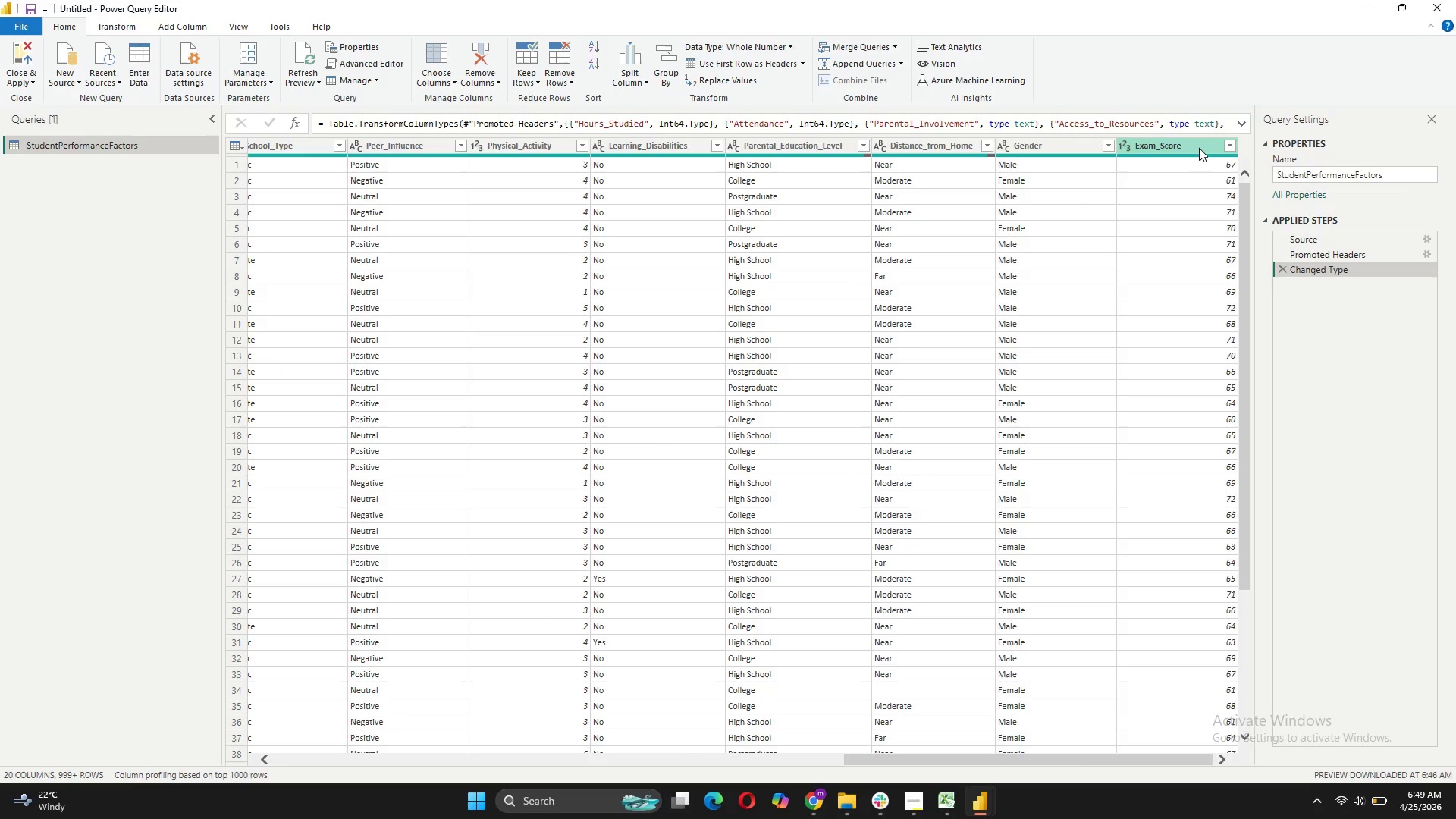 
hold_key(key=ControlLeft, duration=25.64)
left_click([1198, 148])
 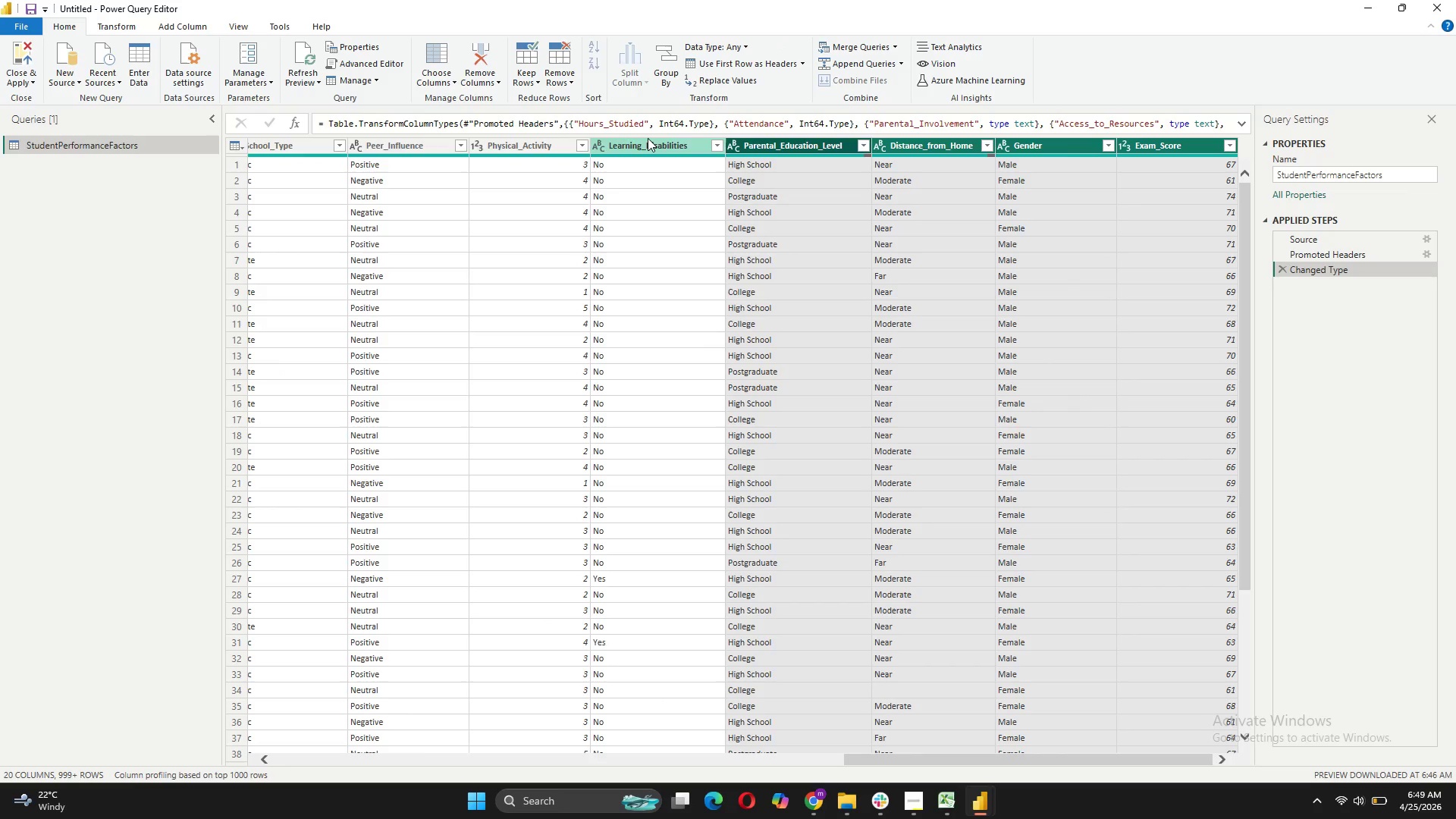 
left_click([488, 146])
 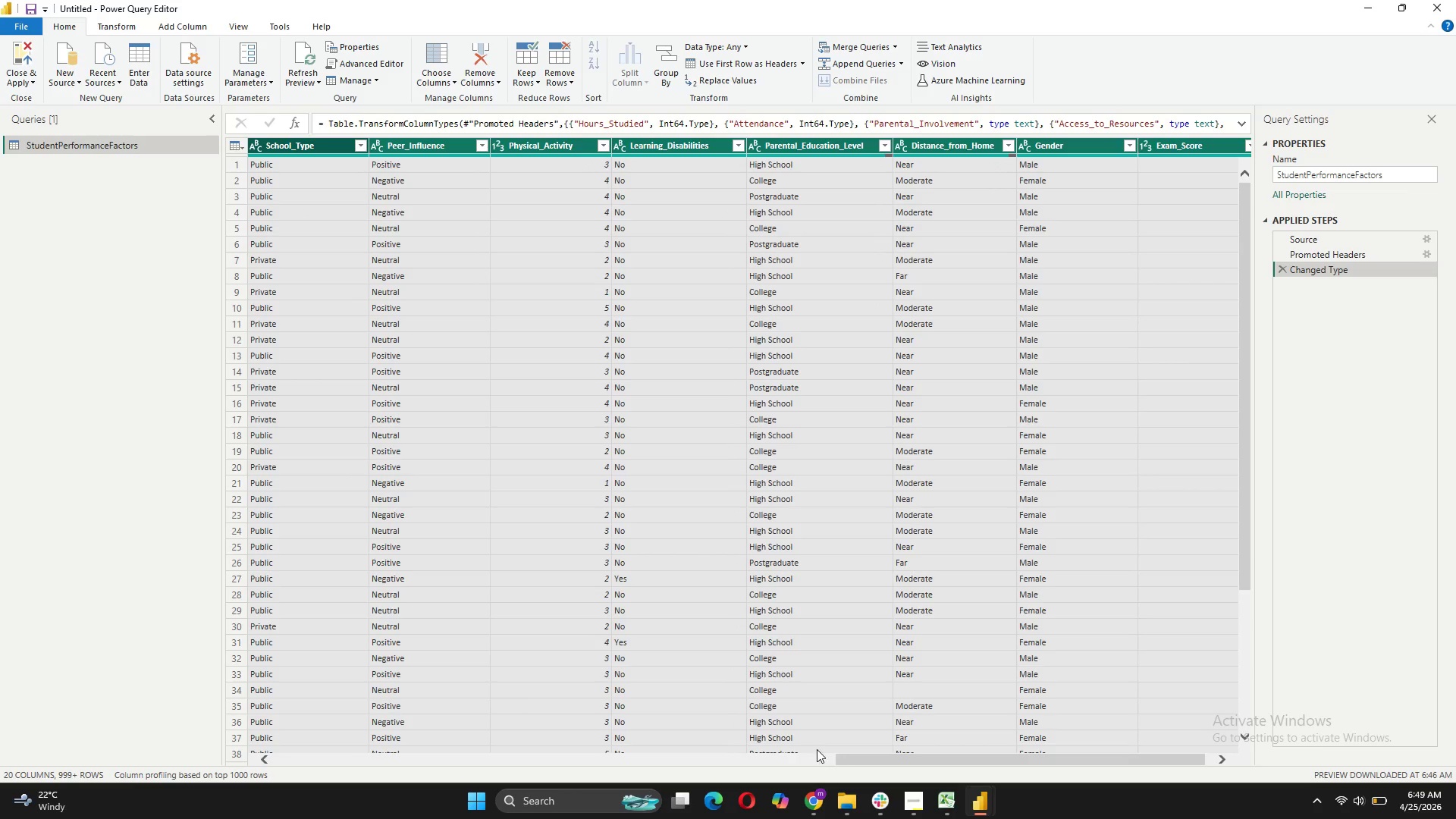 
left_click_drag(start_coordinate=[861, 760], to_coordinate=[596, 754])
 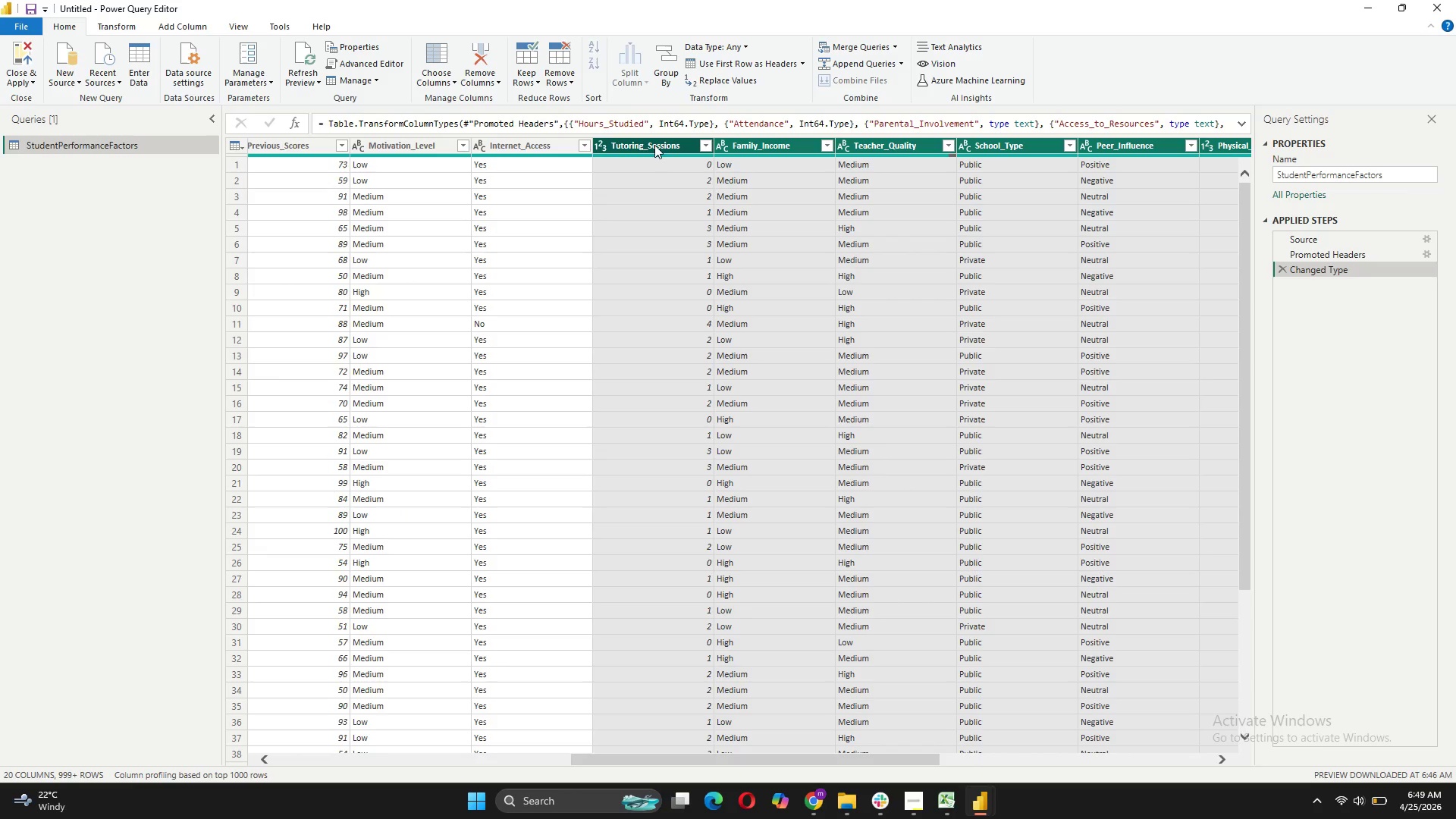 
left_click([501, 141])
 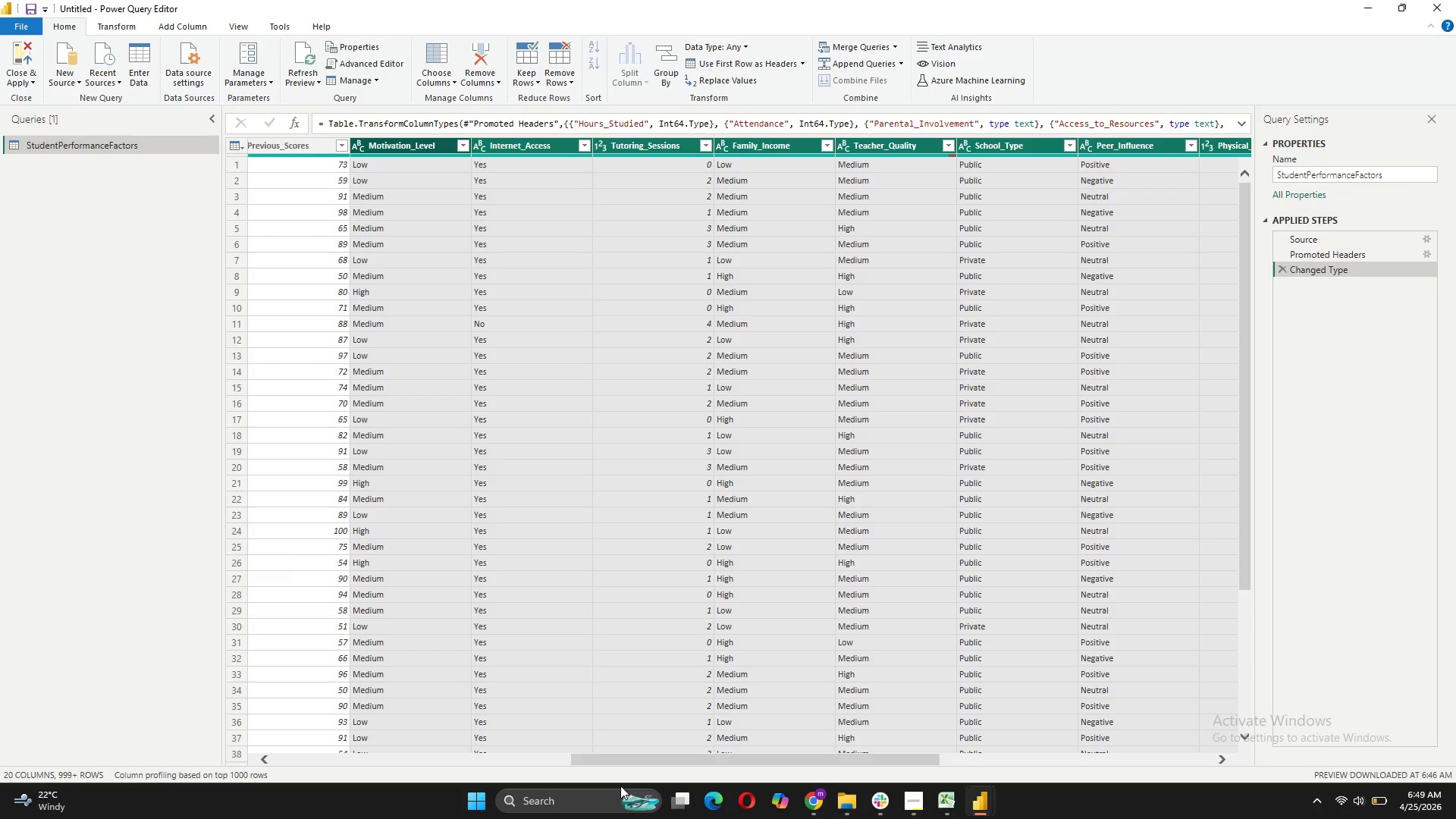 
left_click_drag(start_coordinate=[618, 759], to_coordinate=[406, 758])
 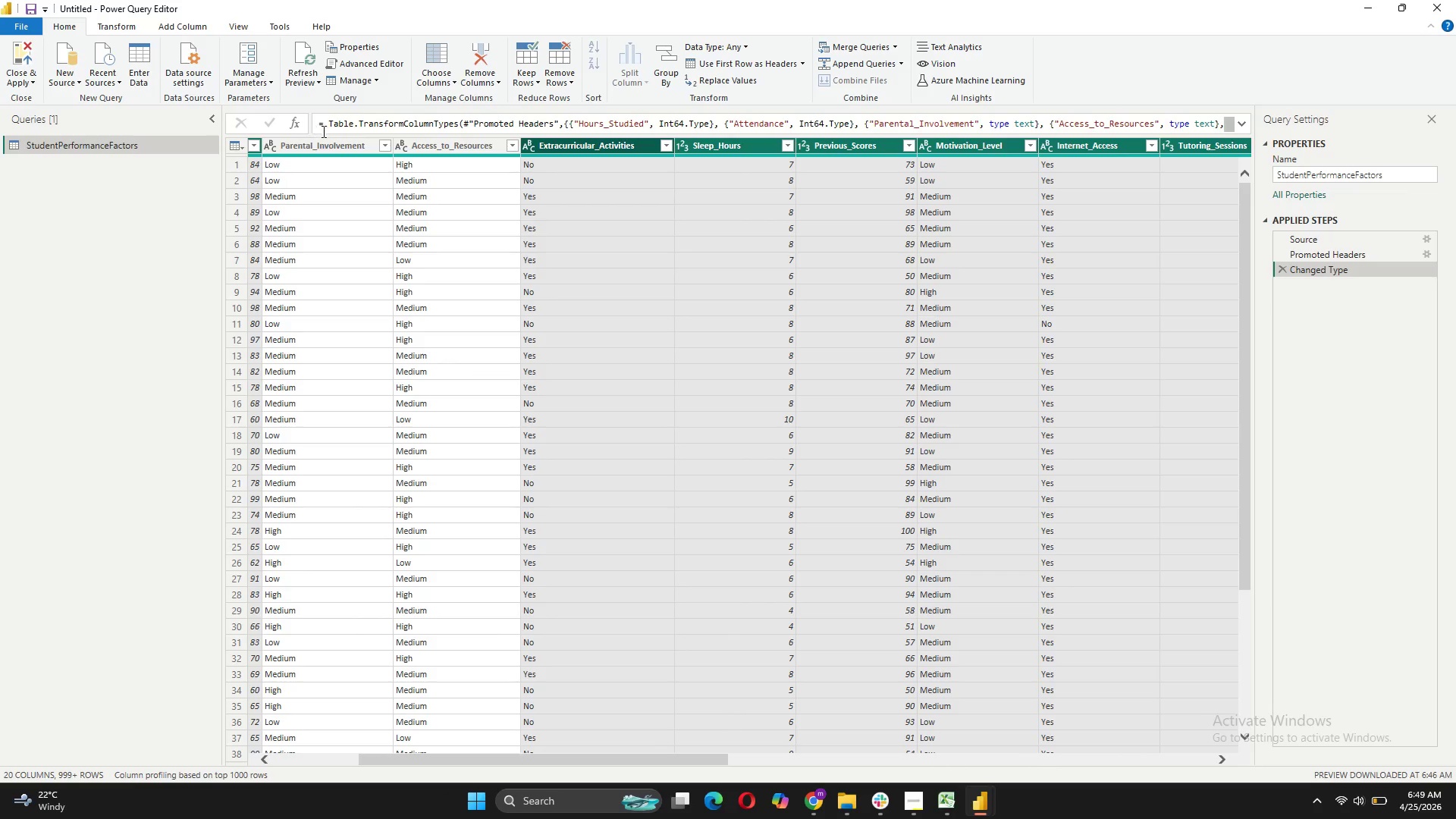 
left_click([315, 146])
 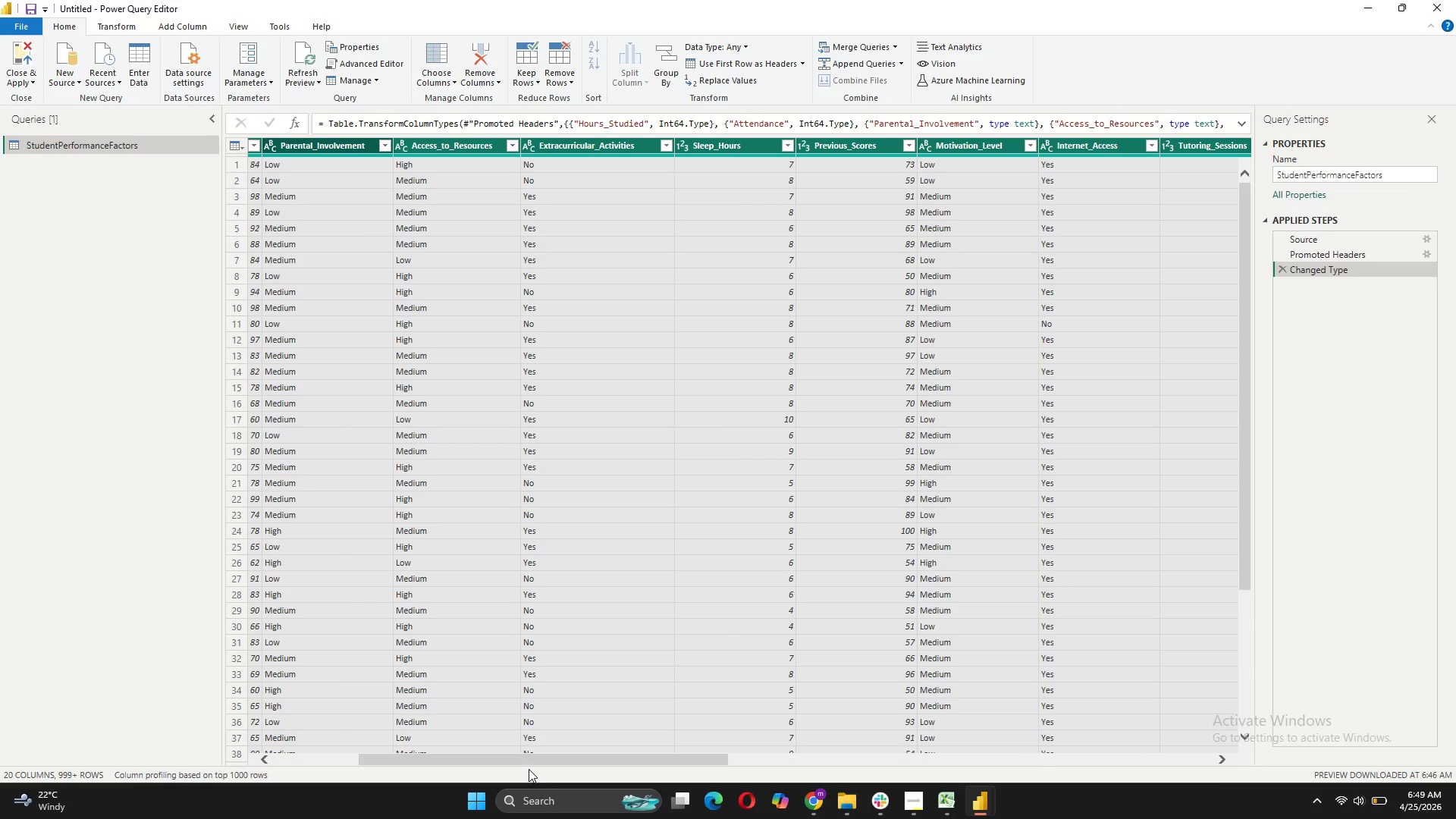 
left_click_drag(start_coordinate=[529, 762], to_coordinate=[340, 764])
 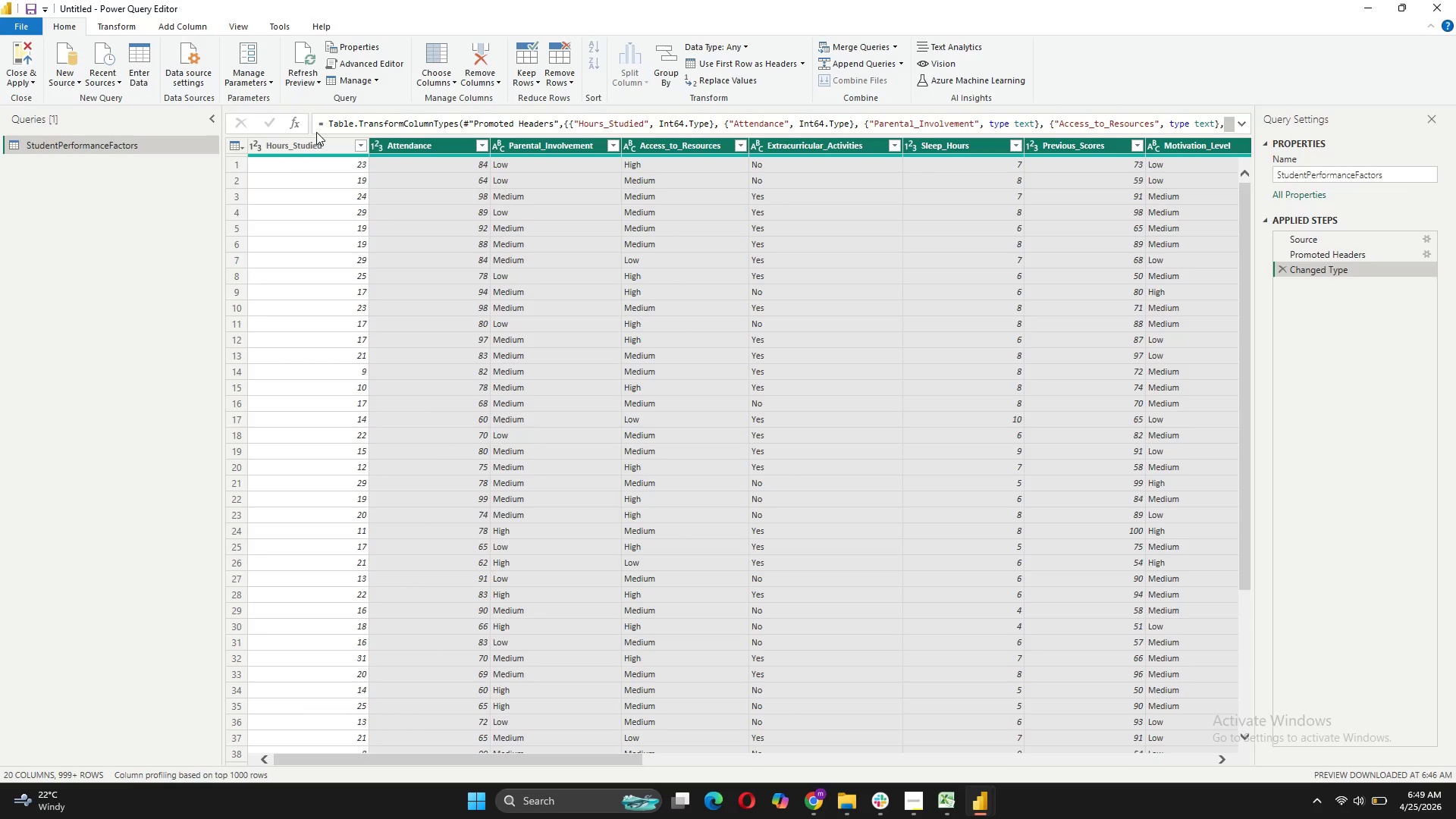 
left_click([316, 146])
 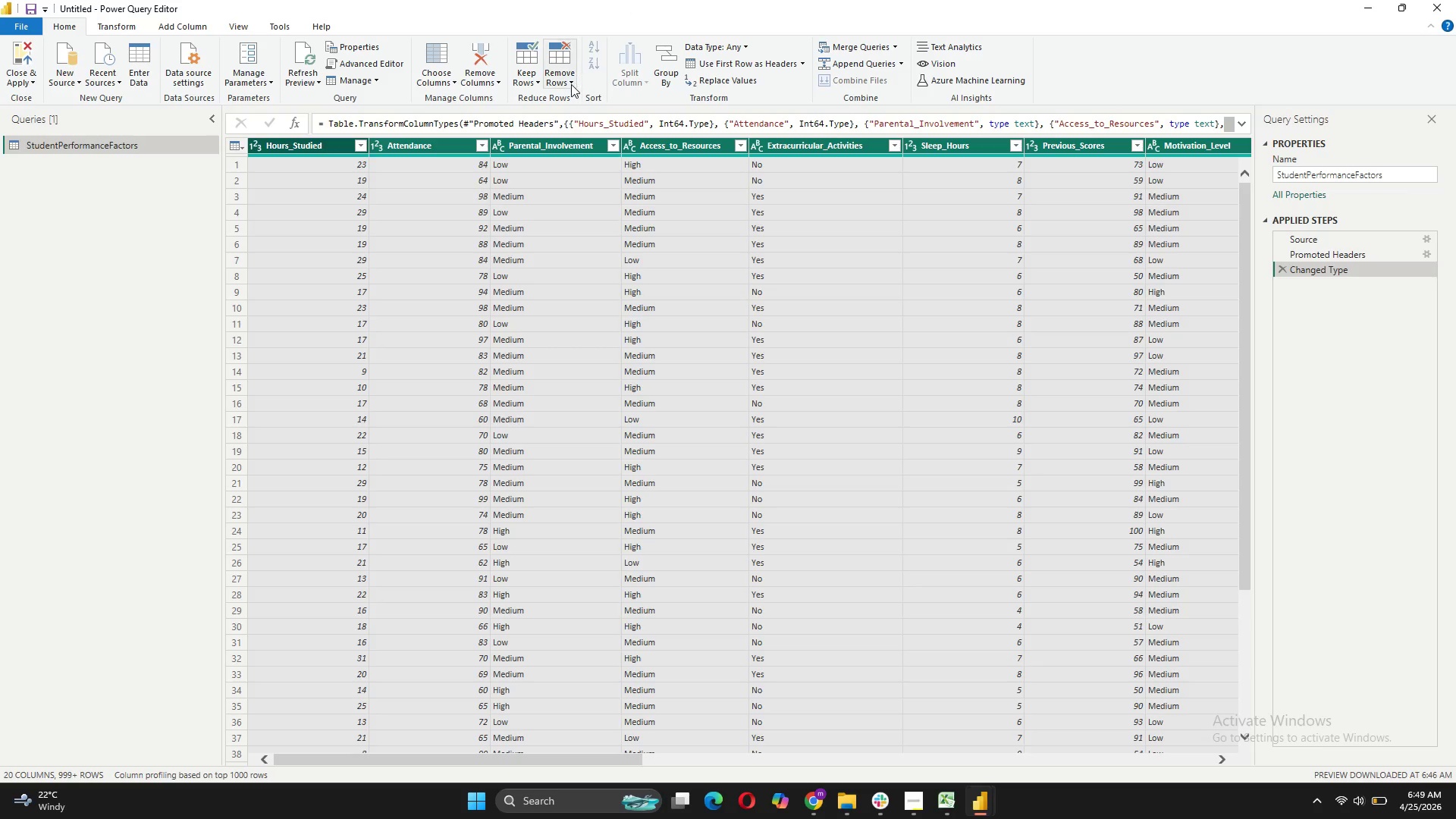 
left_click_drag(start_coordinate=[571, 85], to_coordinate=[607, 152])
 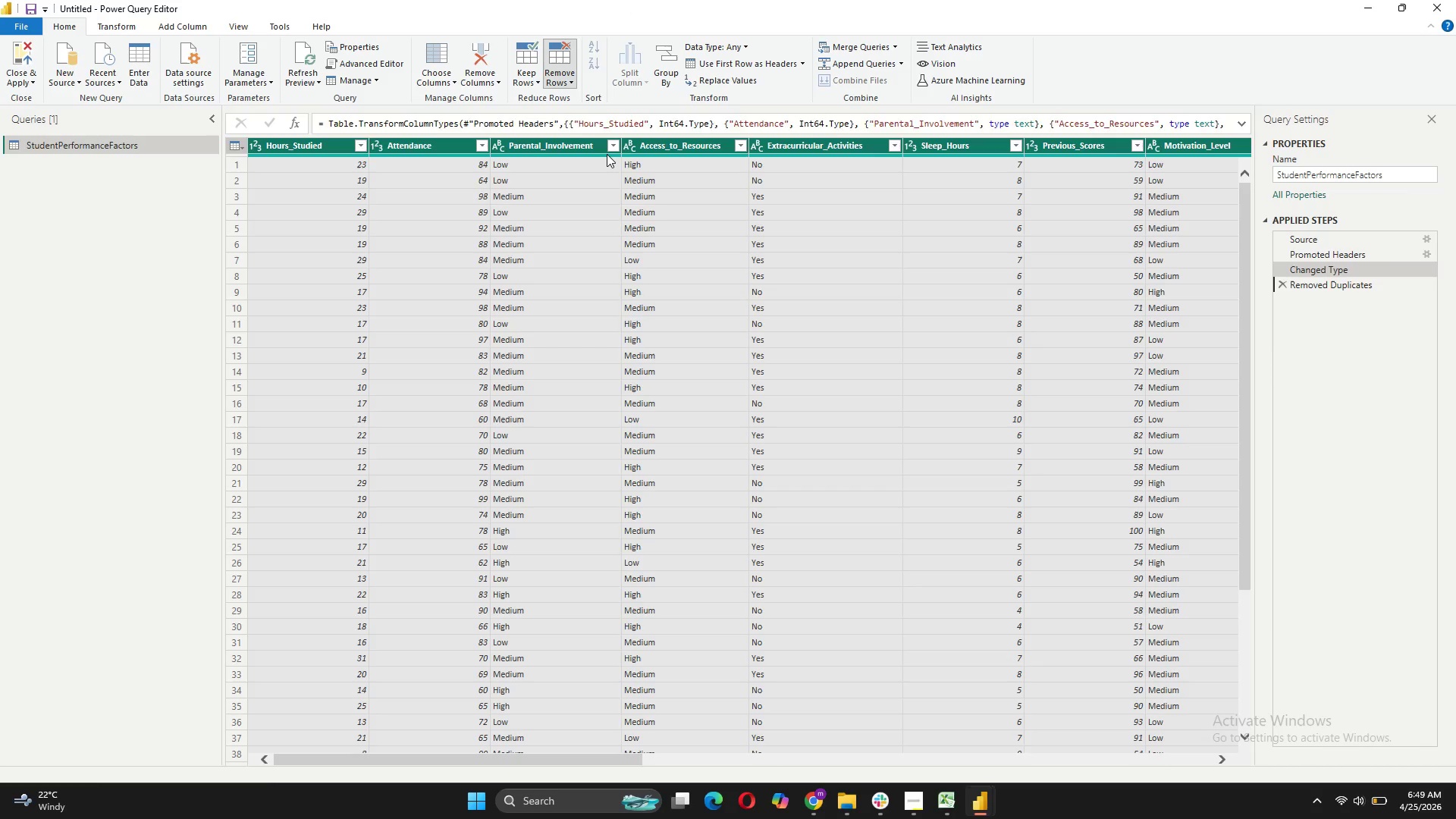 
left_click([607, 152])
 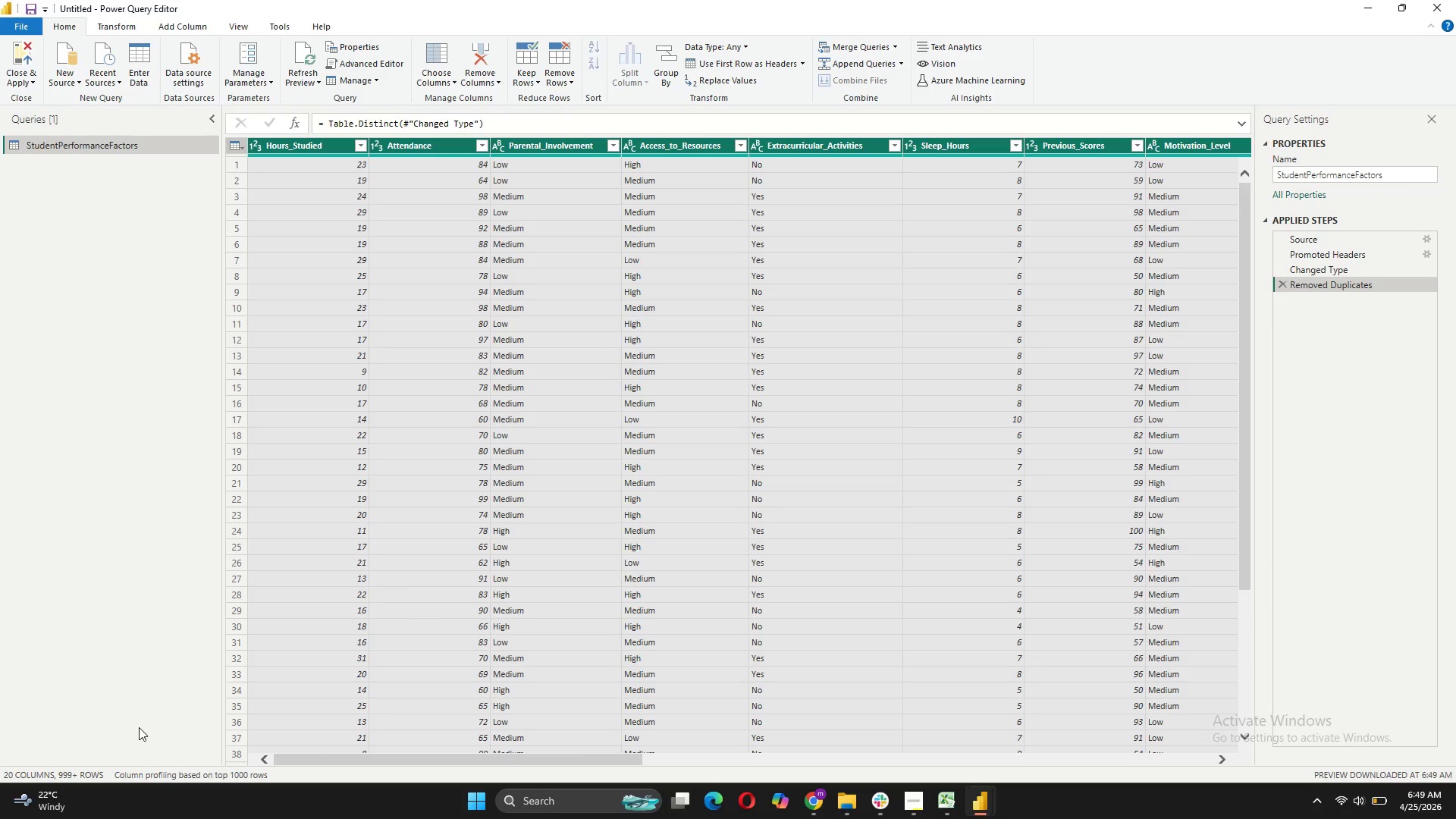 
wait(19.47)
 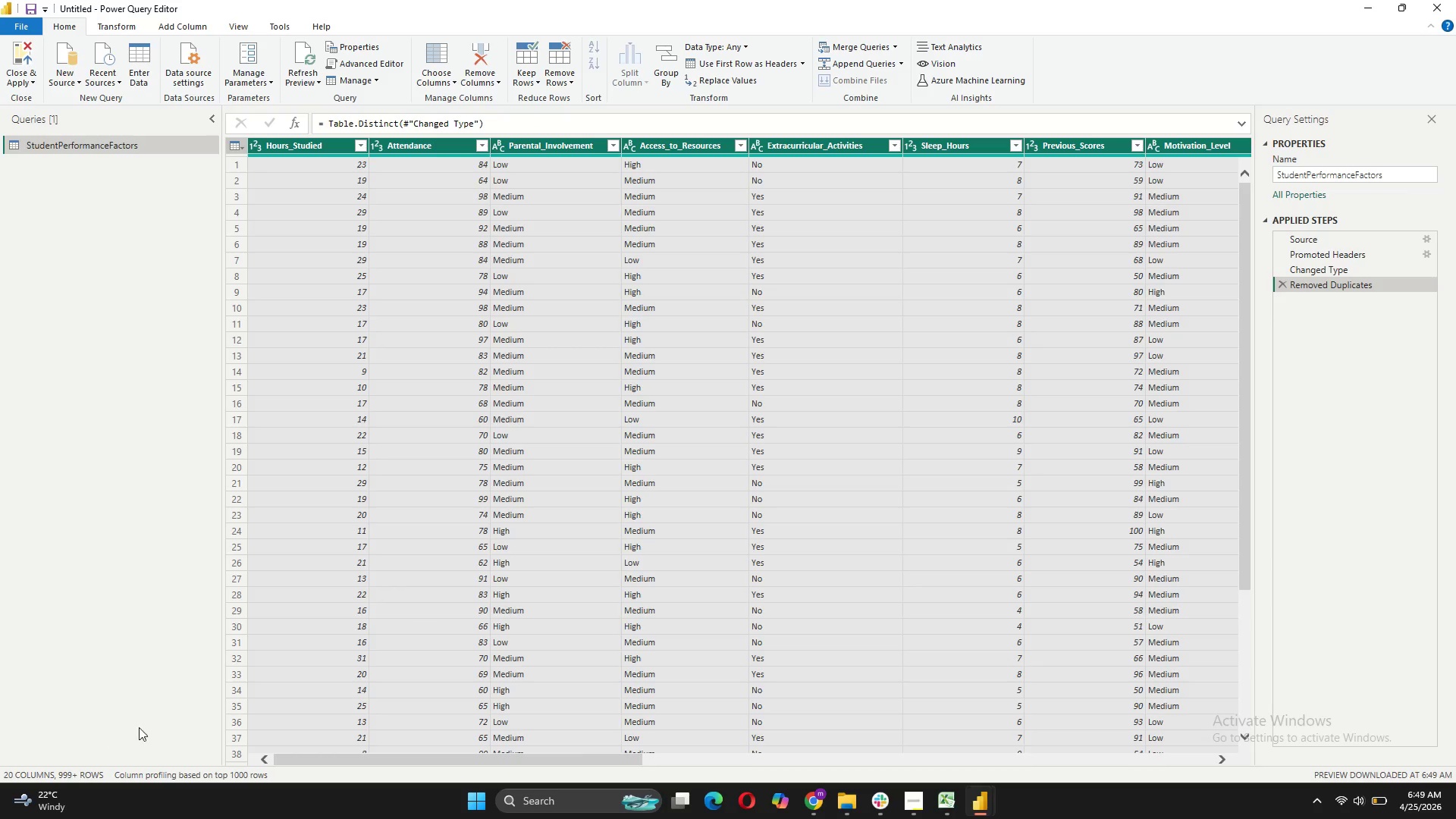 
scroll: coordinate [706, 566], scroll_direction: down, amount: 16.0
 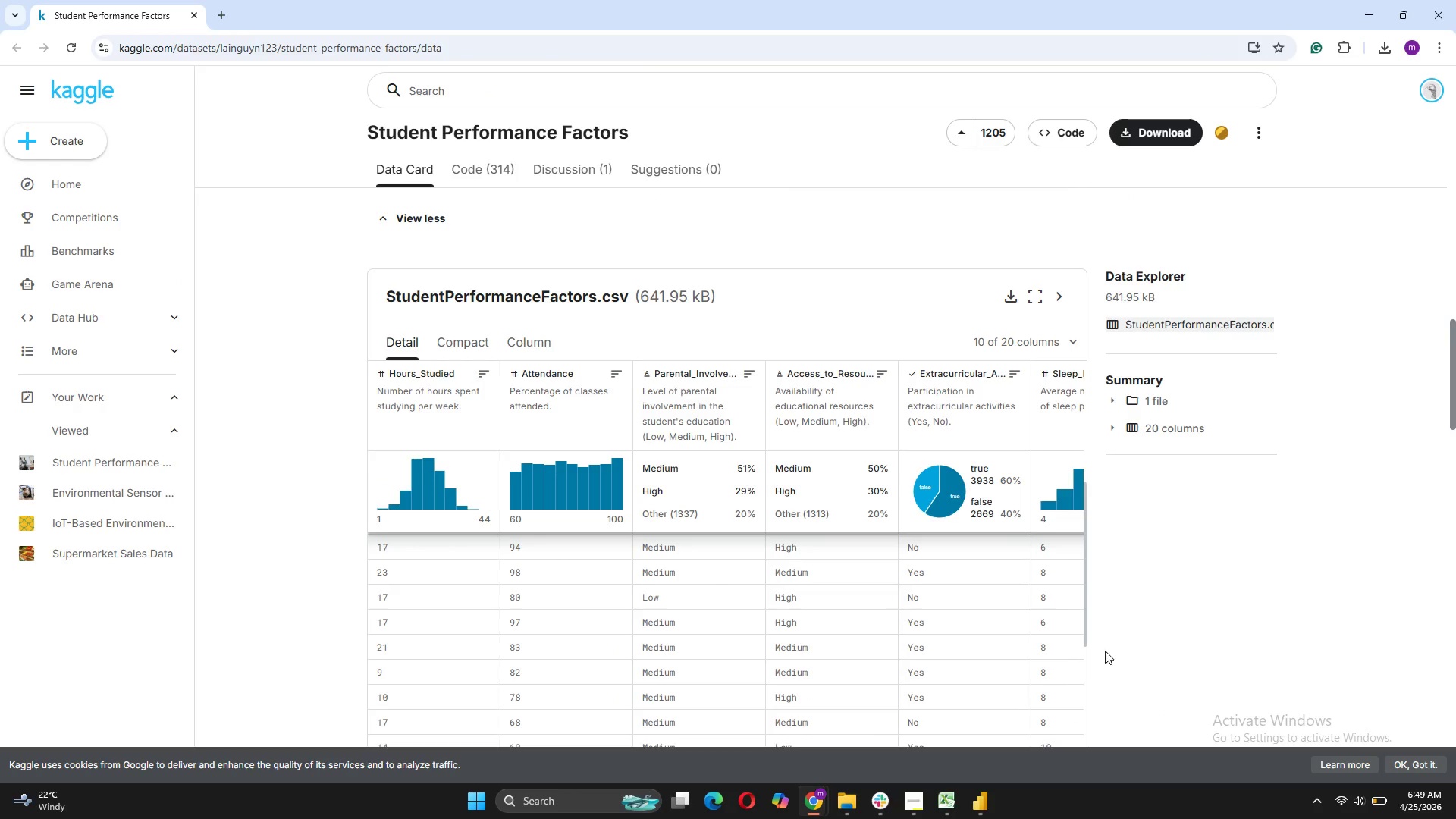 
scroll: coordinate [852, 653], scroll_direction: up, amount: 4.0
 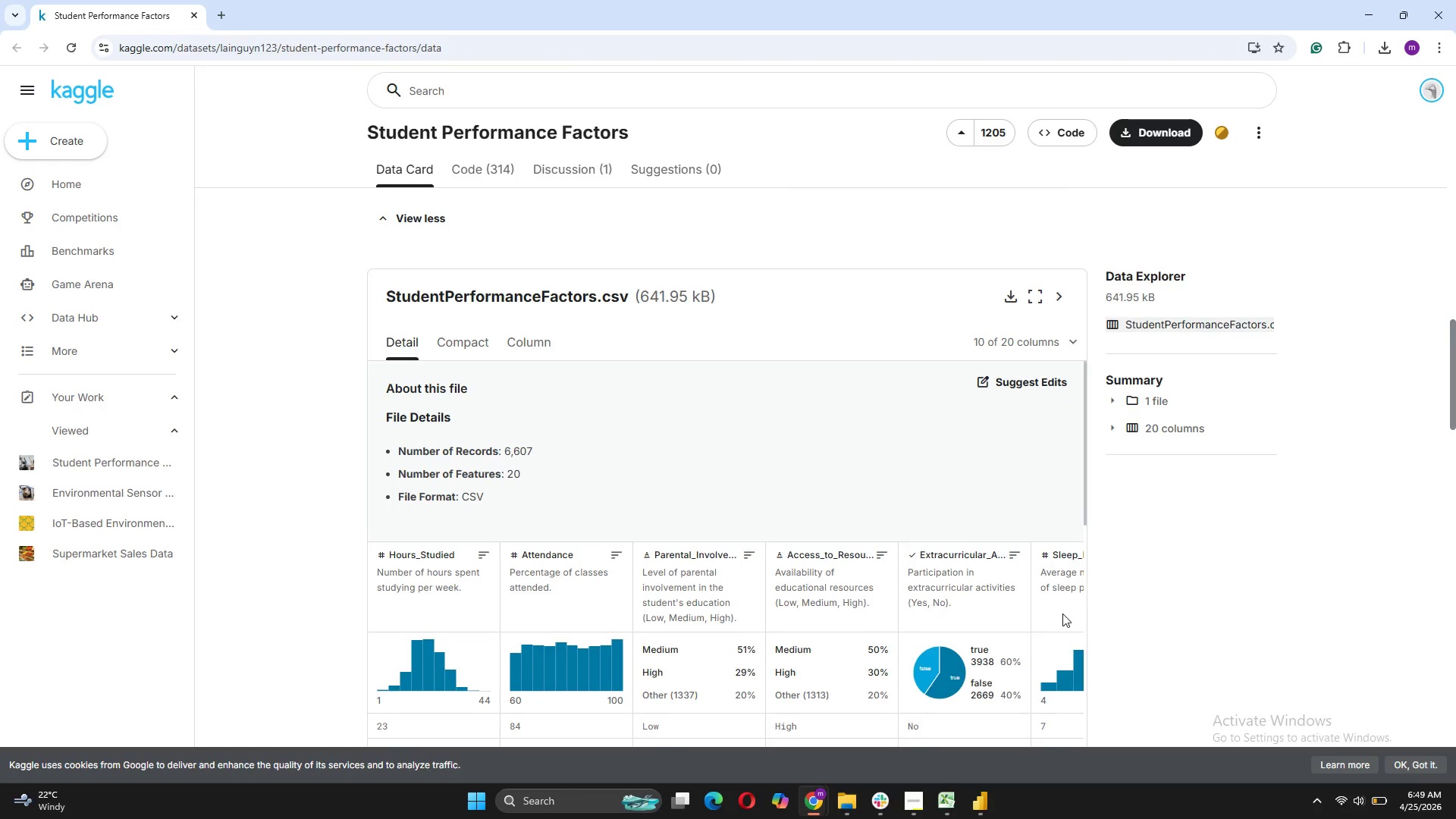 
scroll: coordinate [1062, 613], scroll_direction: down, amount: 5.0
 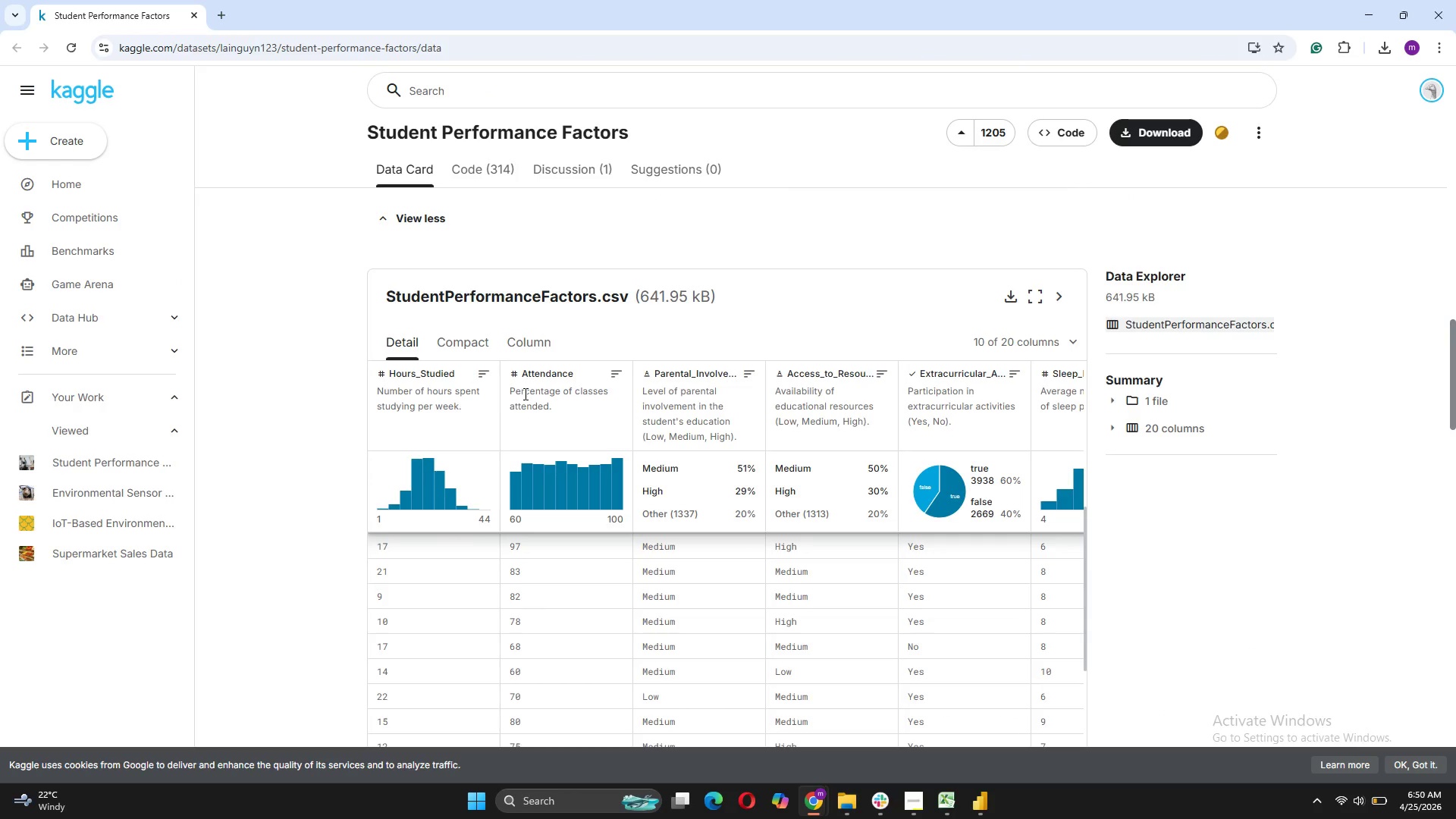 
scroll: coordinate [438, 426], scroll_direction: up, amount: 2.0
 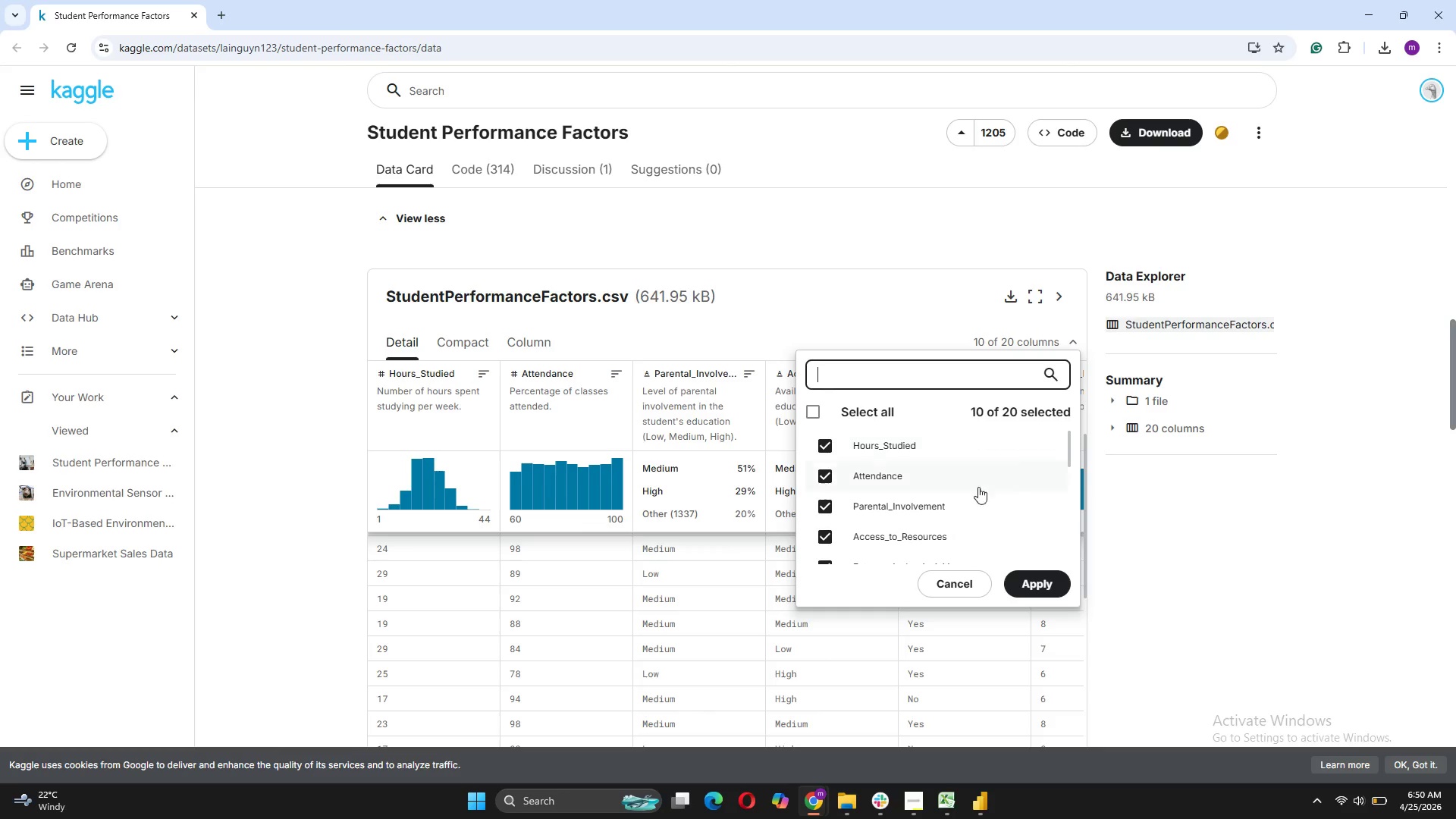 
wait(8.03)
 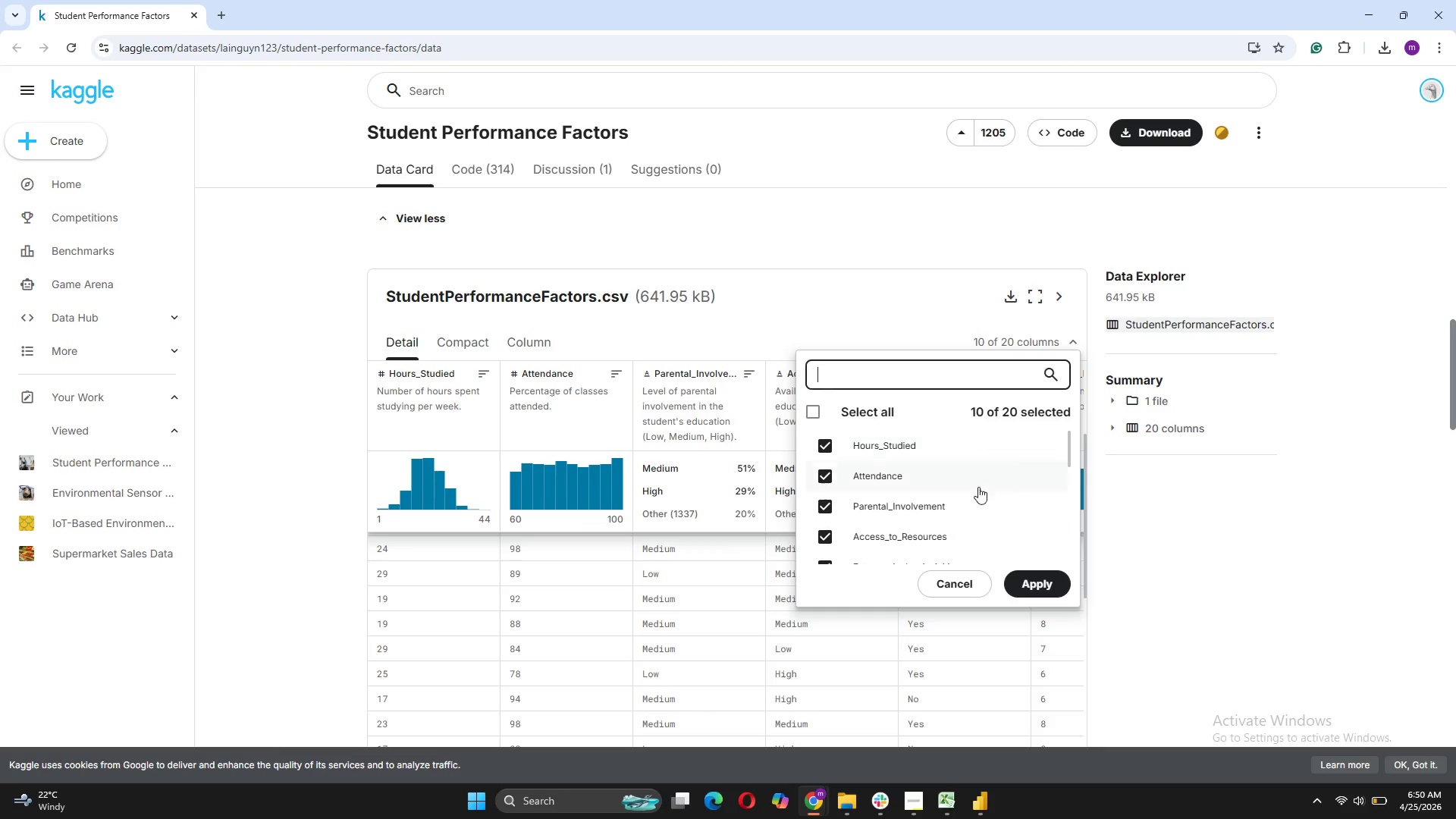 
left_click([526, 343])
 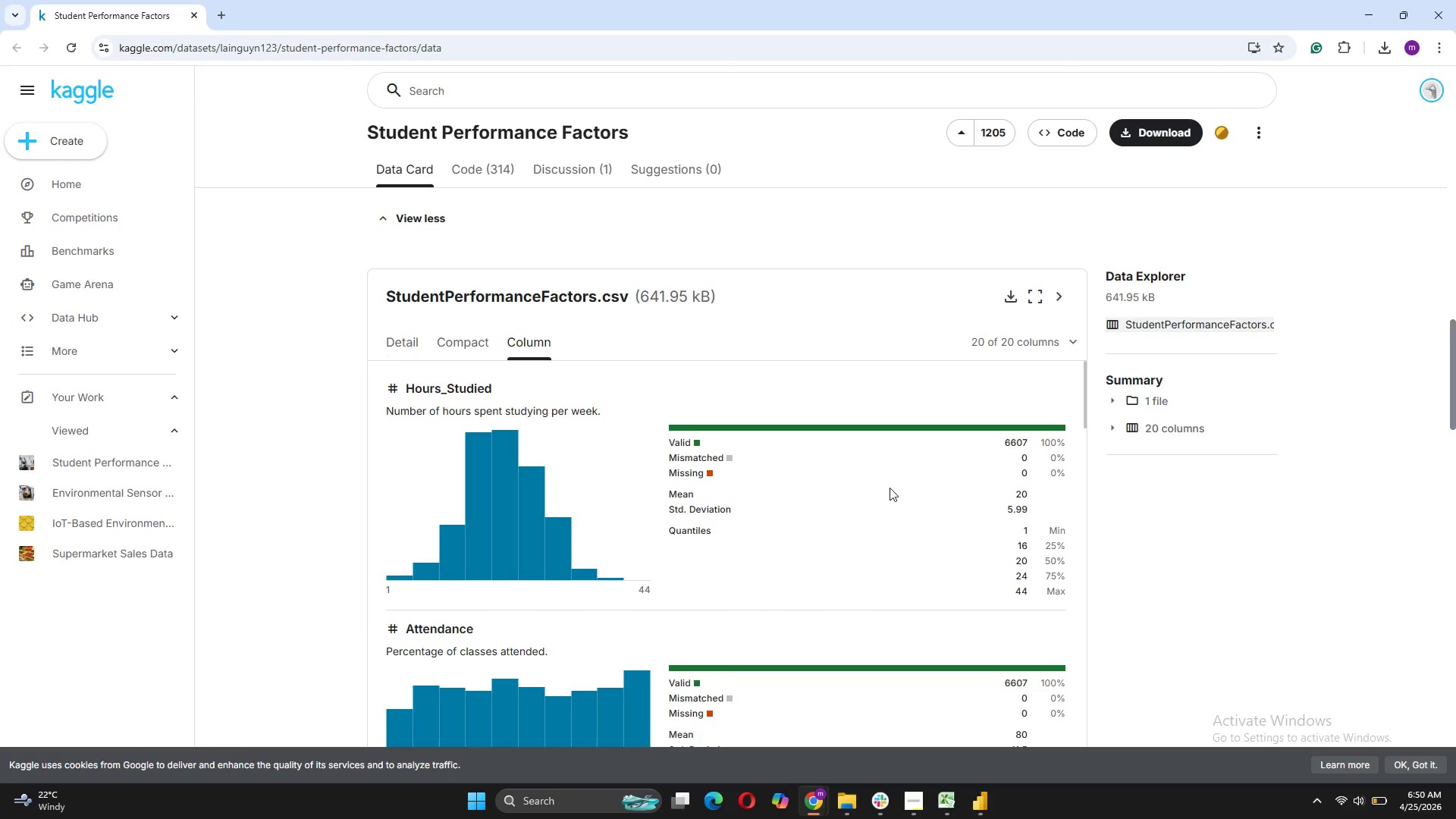 
scroll: coordinate [999, 499], scroll_direction: down, amount: 10.0
 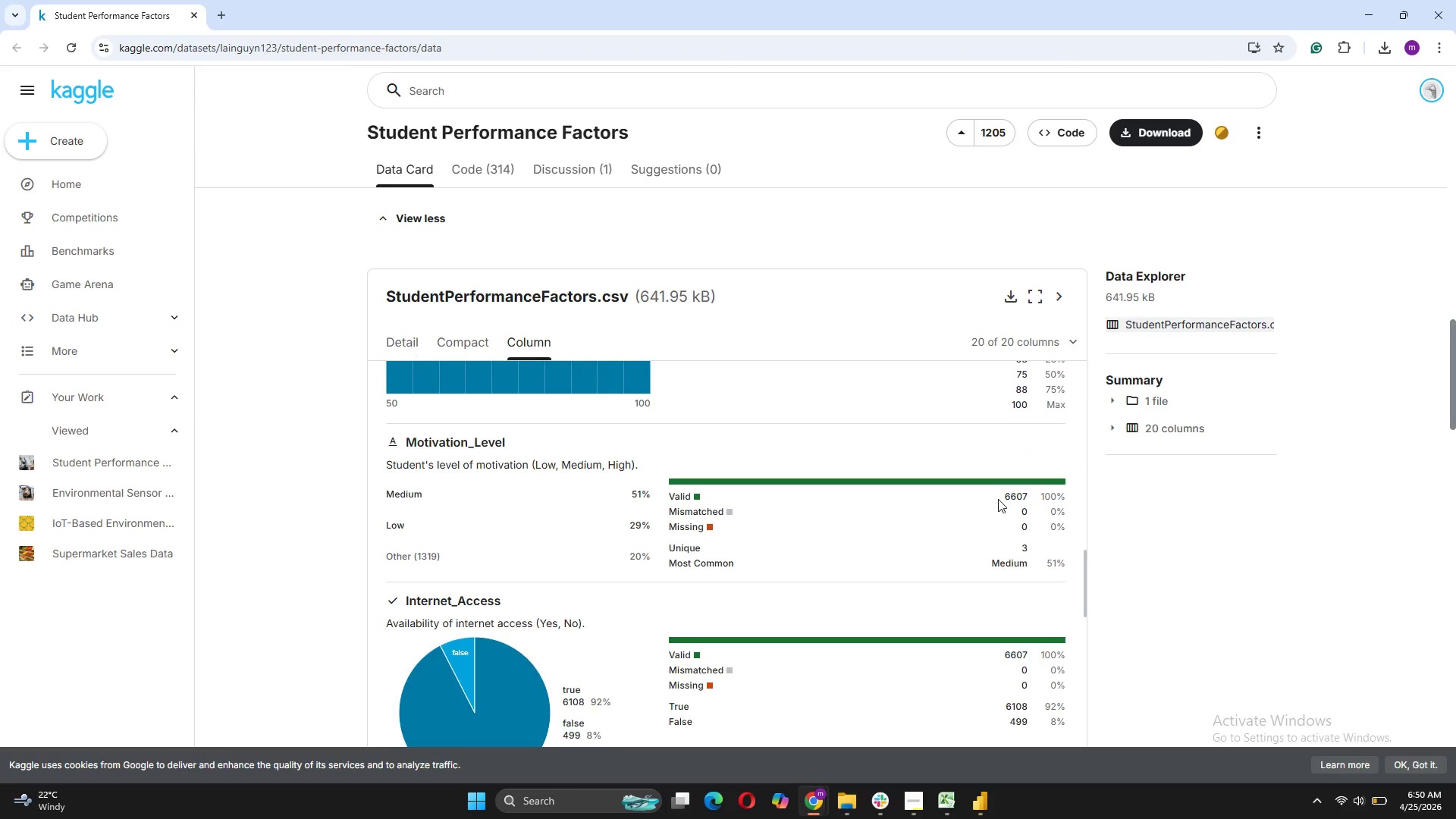 
scroll: coordinate [998, 499], scroll_direction: down, amount: 13.0
 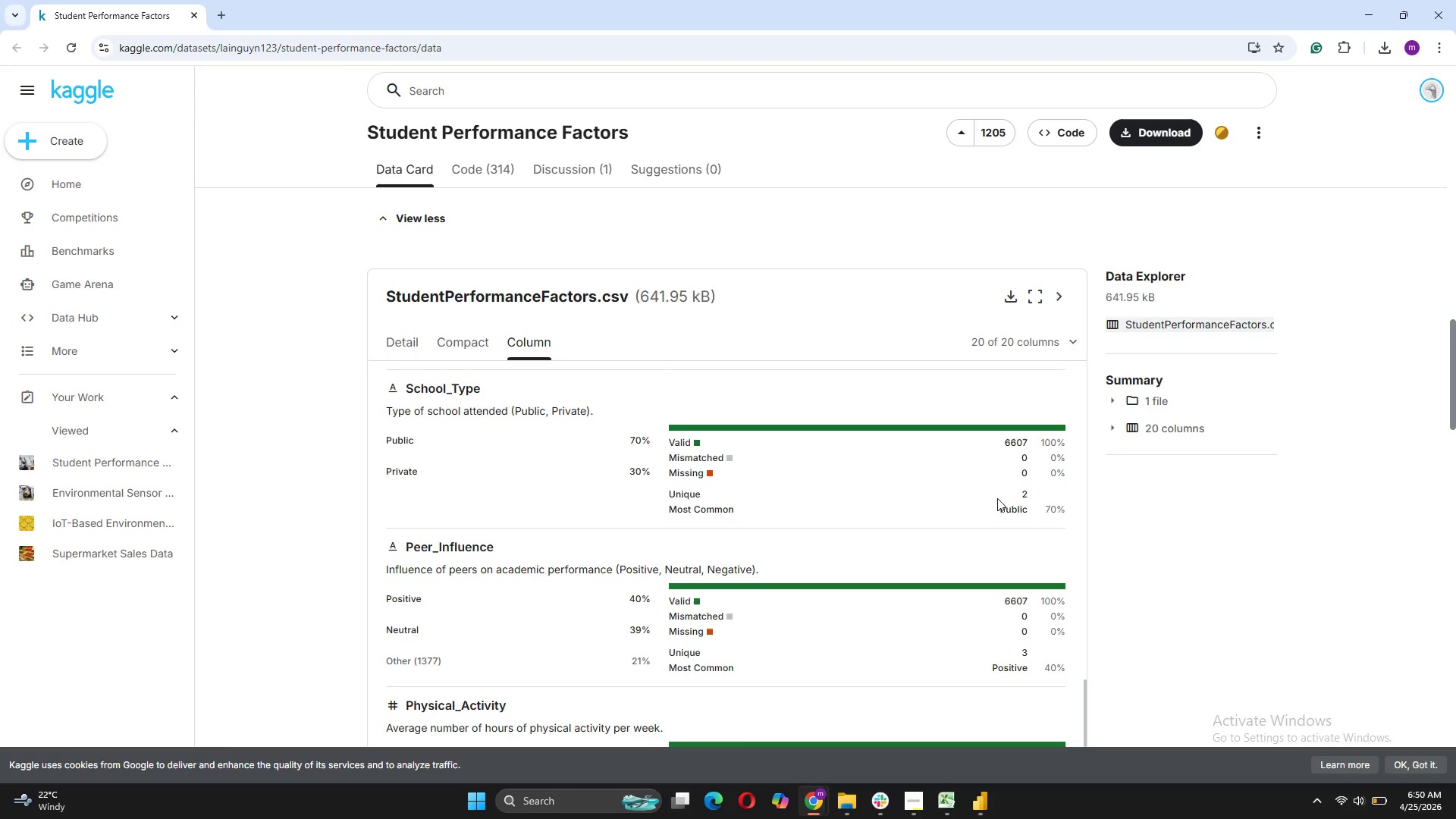 
scroll: coordinate [997, 498], scroll_direction: down, amount: 12.0
 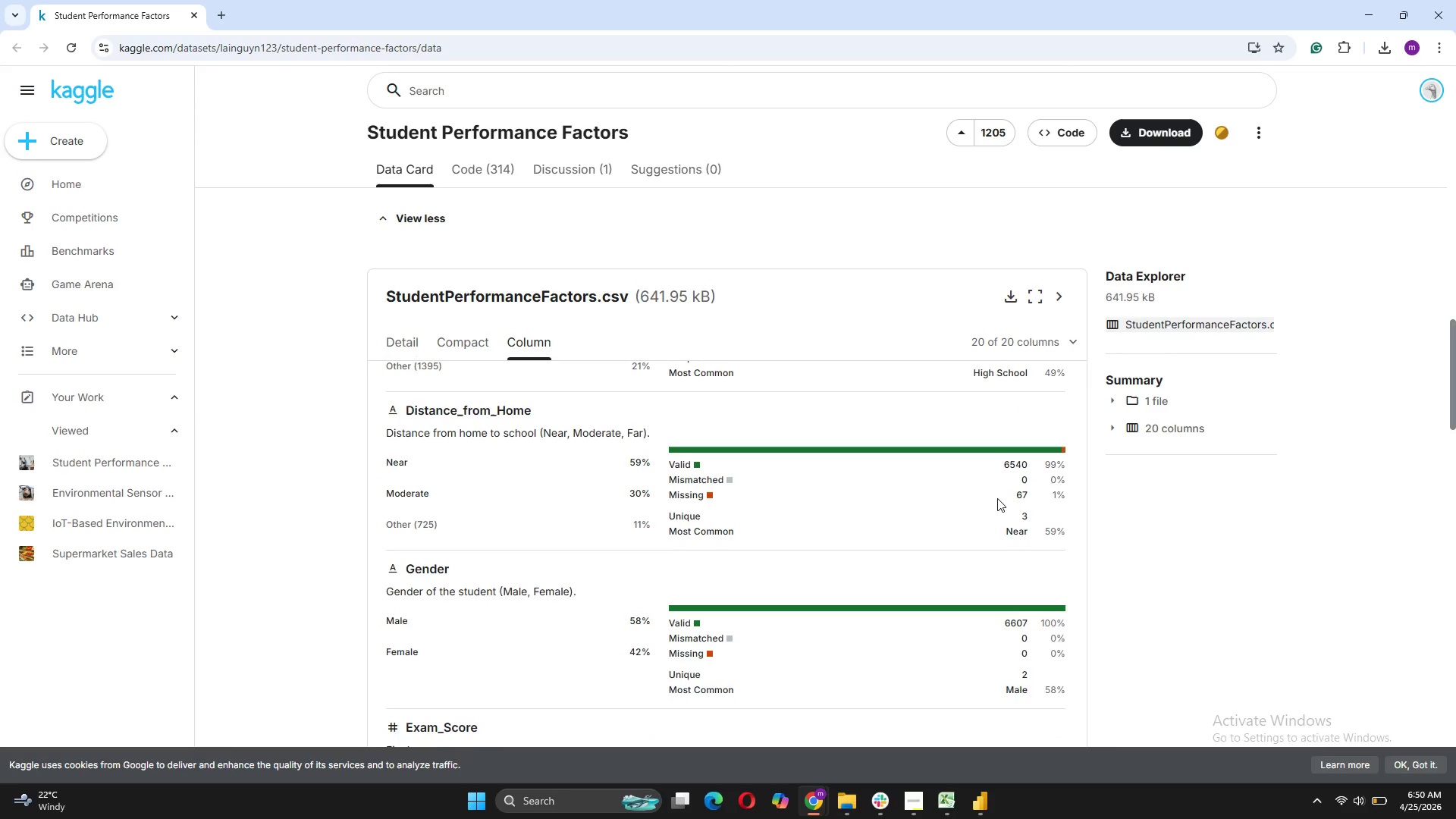 
scroll: coordinate [997, 498], scroll_direction: up, amount: 1.0
 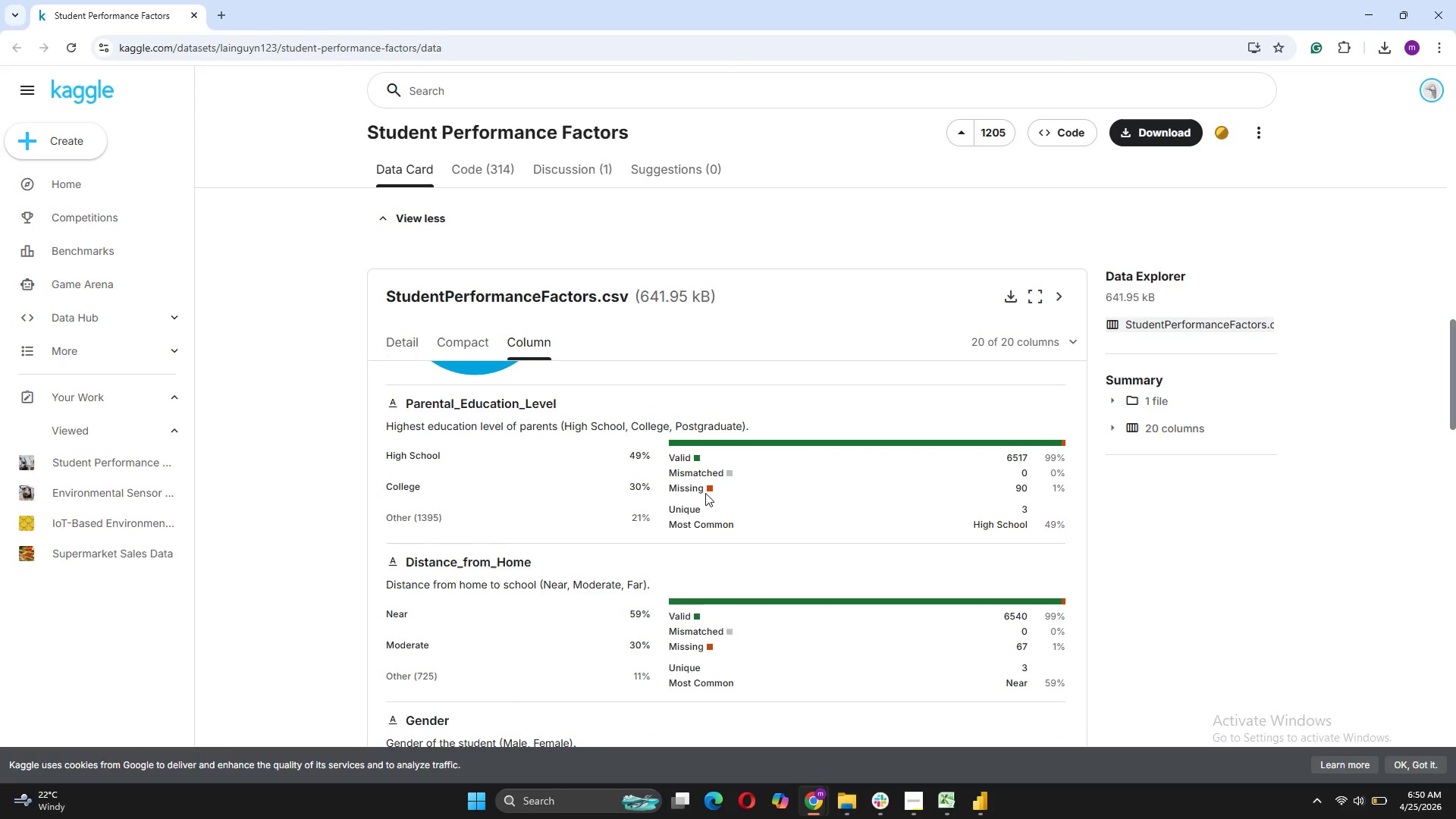 
wait(8.58)
 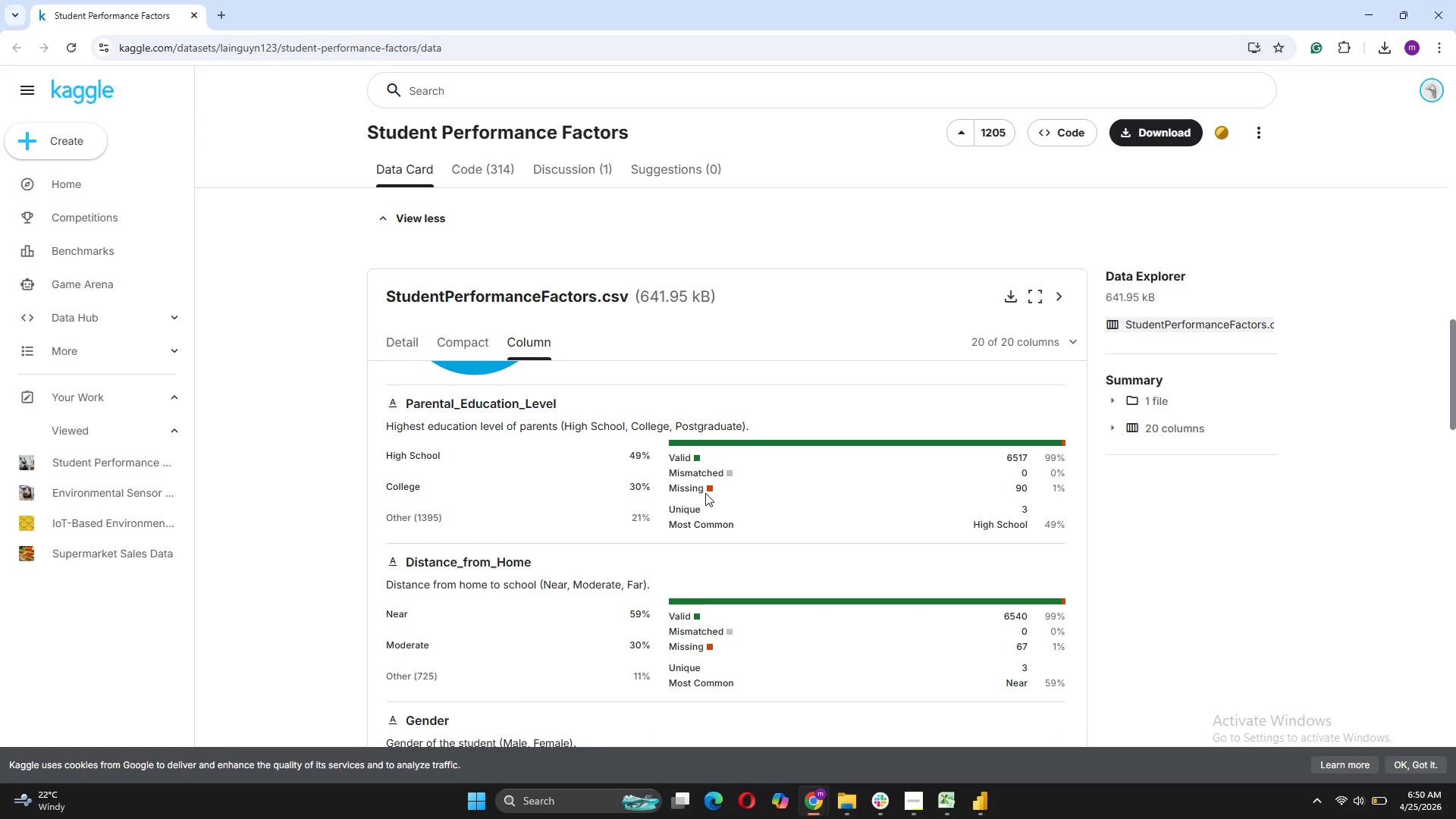 
scroll: coordinate [883, 578], scroll_direction: down, amount: 8.0
 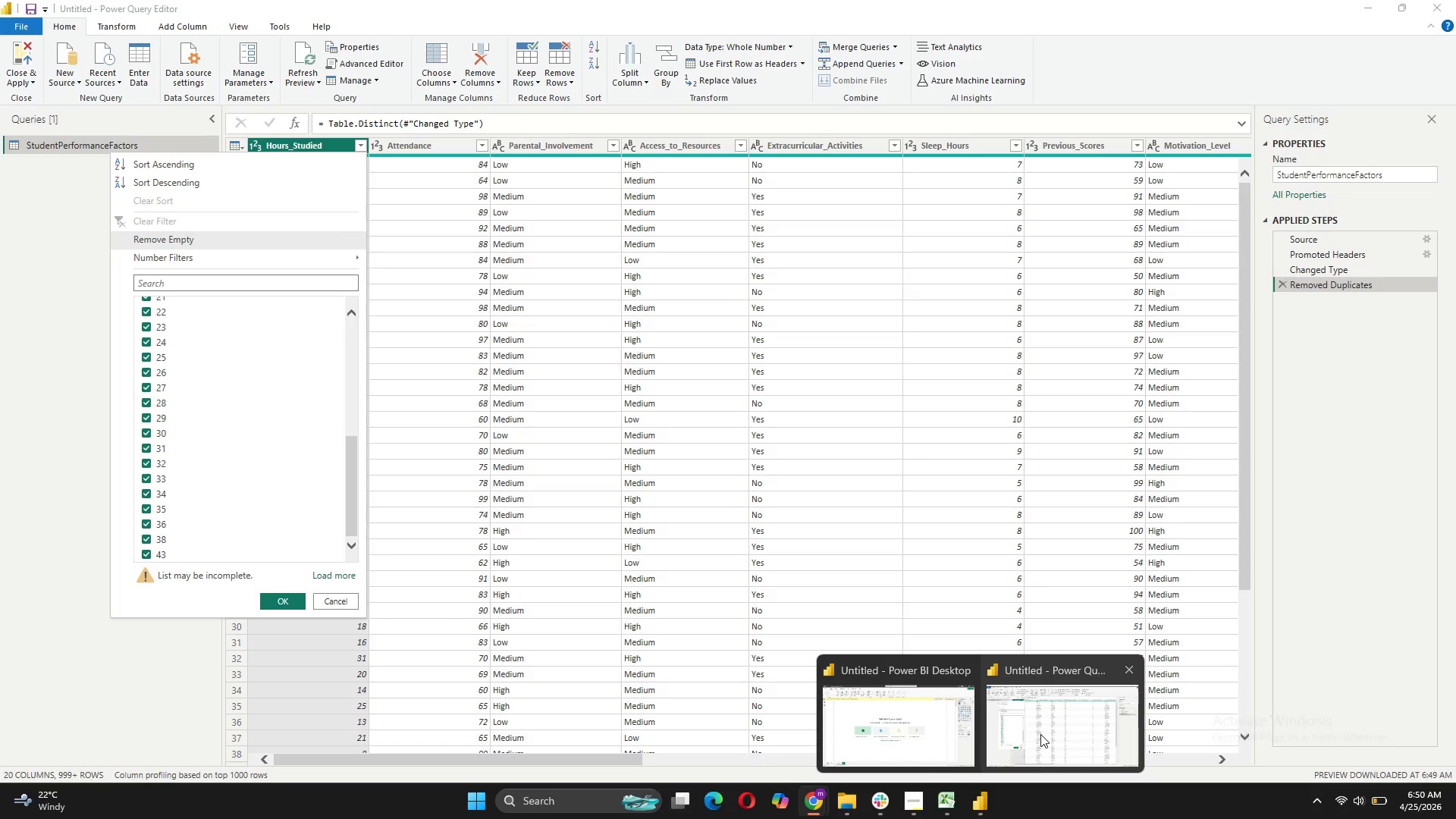 
wait(7.04)
 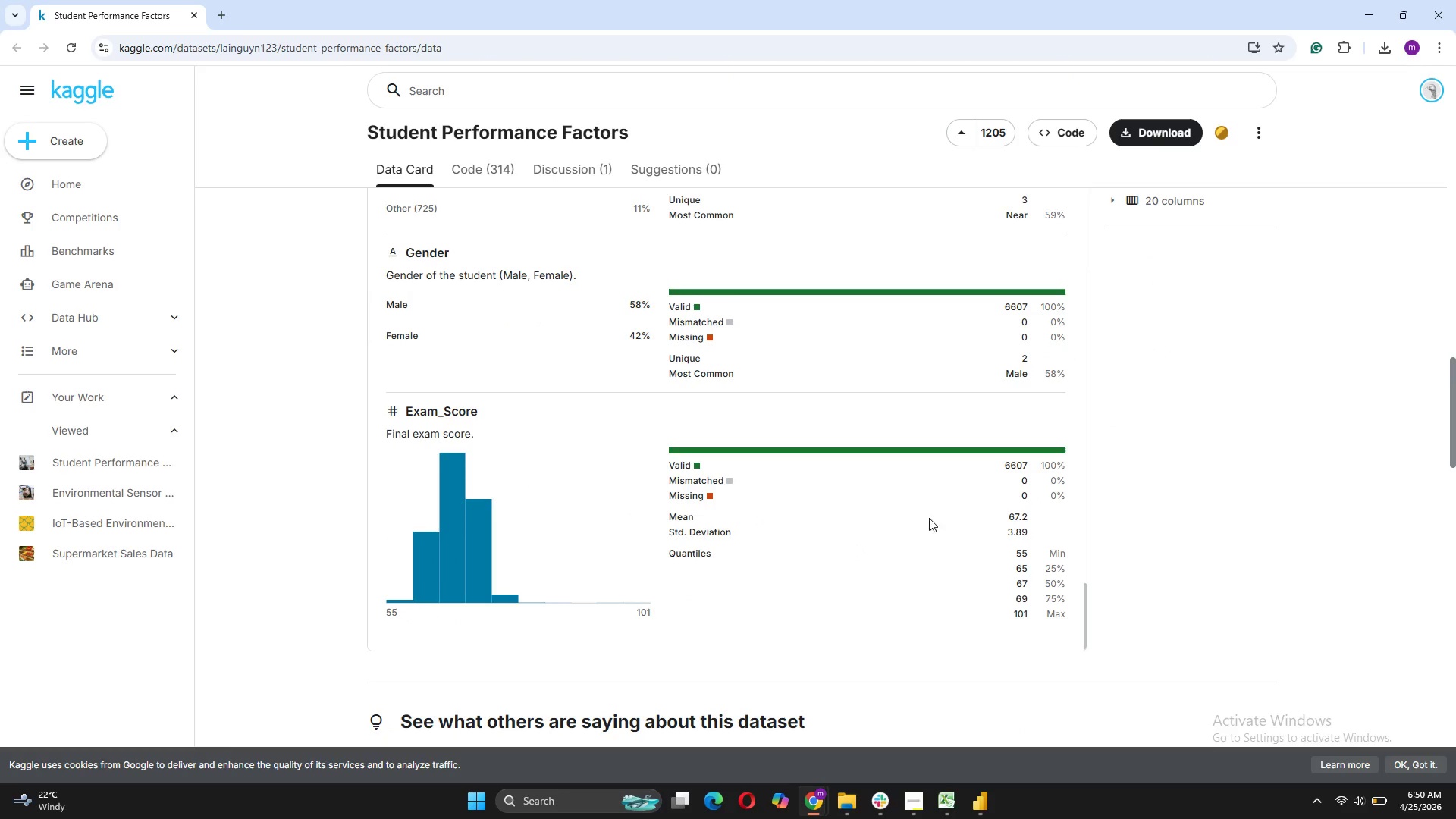 
left_click([344, 601])
 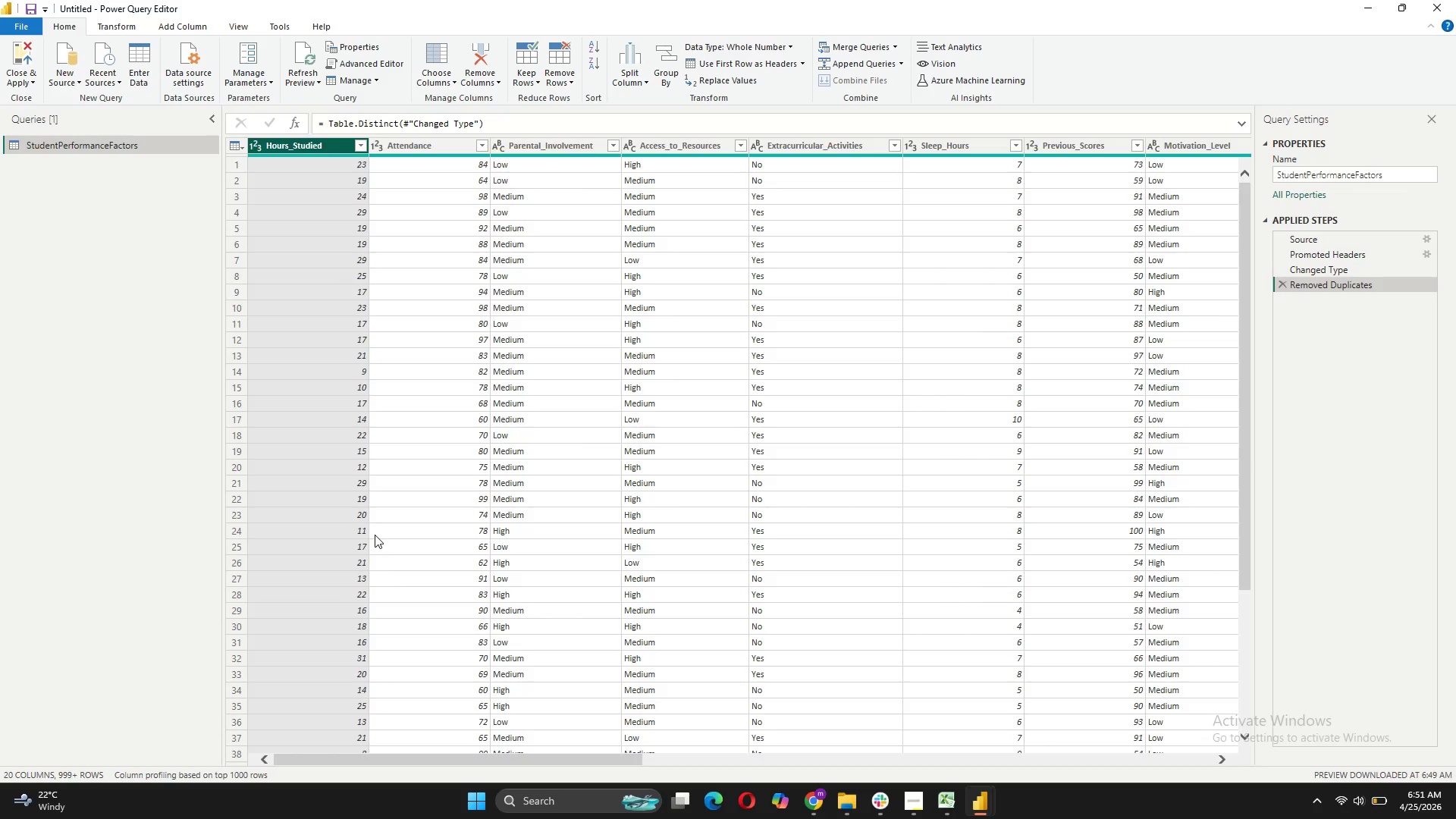 
wait(7.23)
 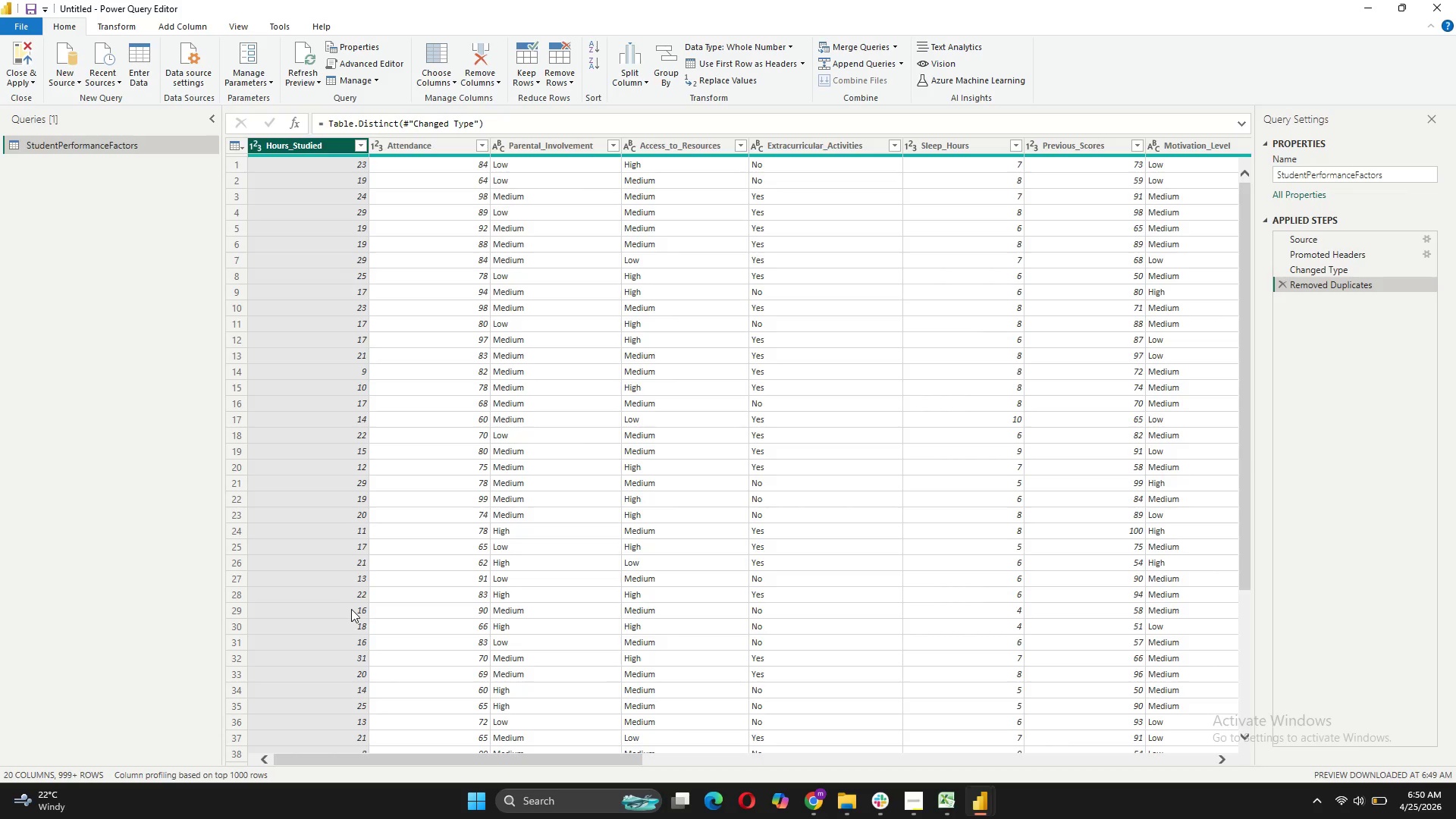 
mouse_move([344, 155])
 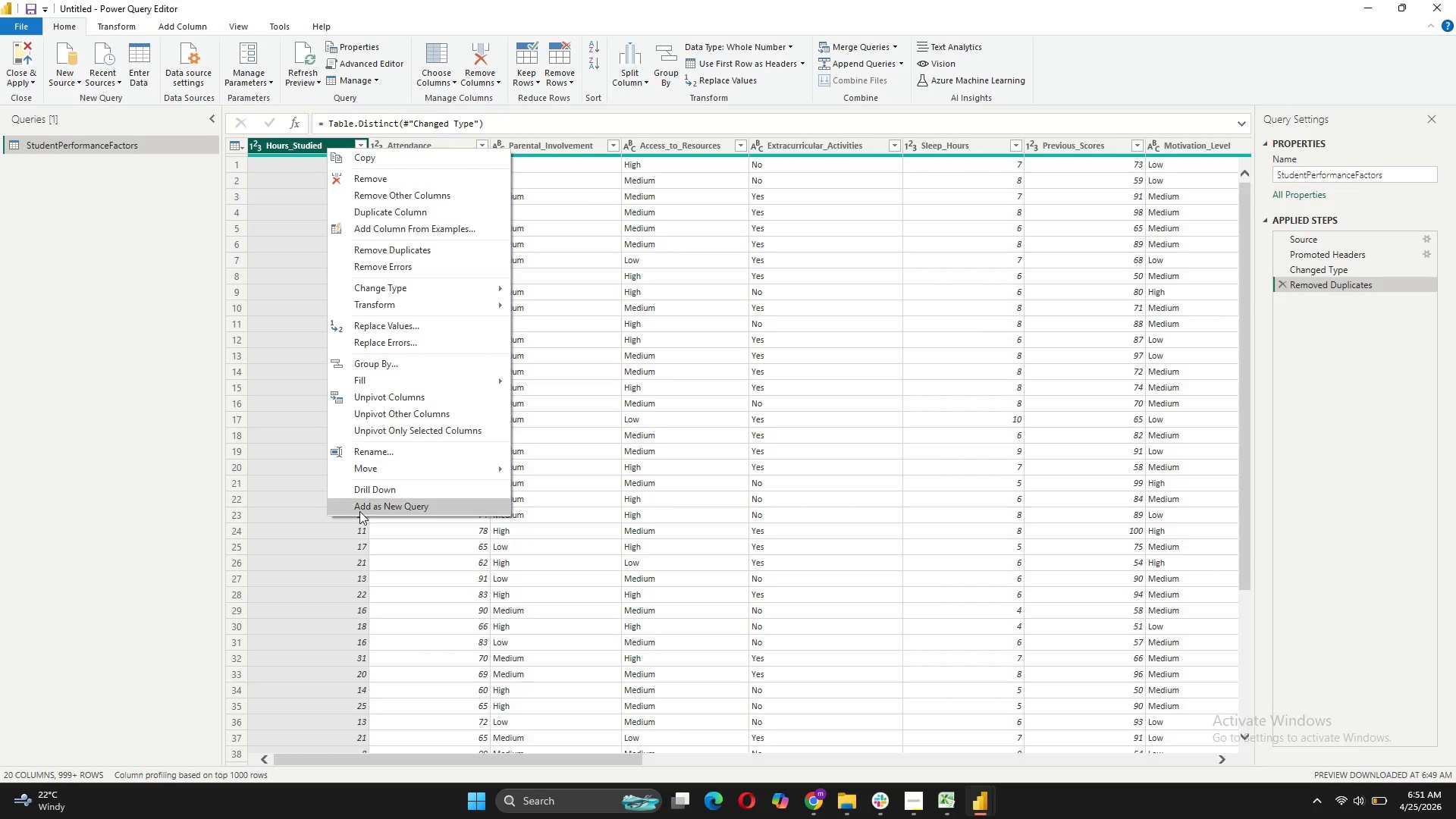 
left_click([369, 458])
 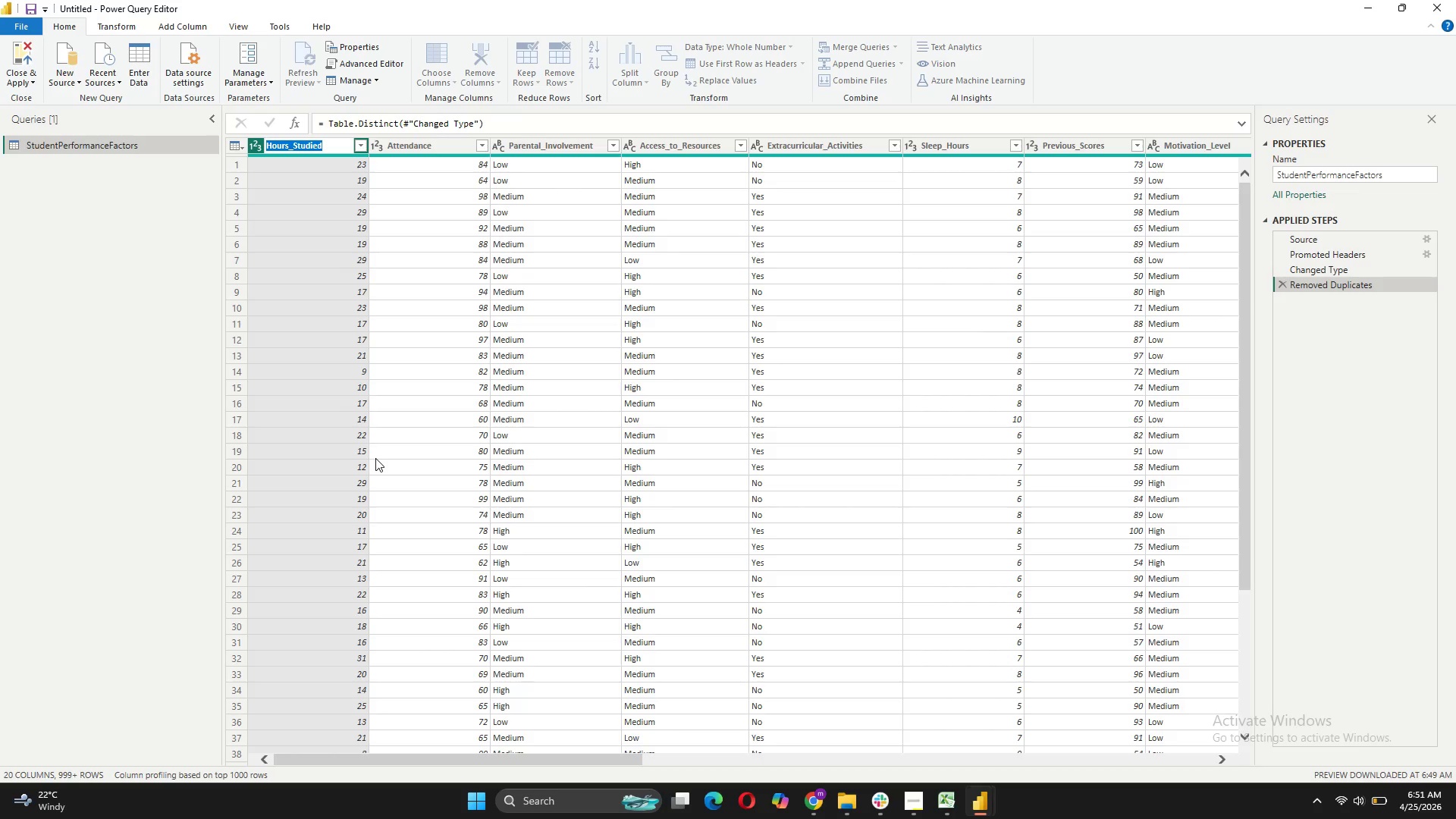 
wait(6.41)
 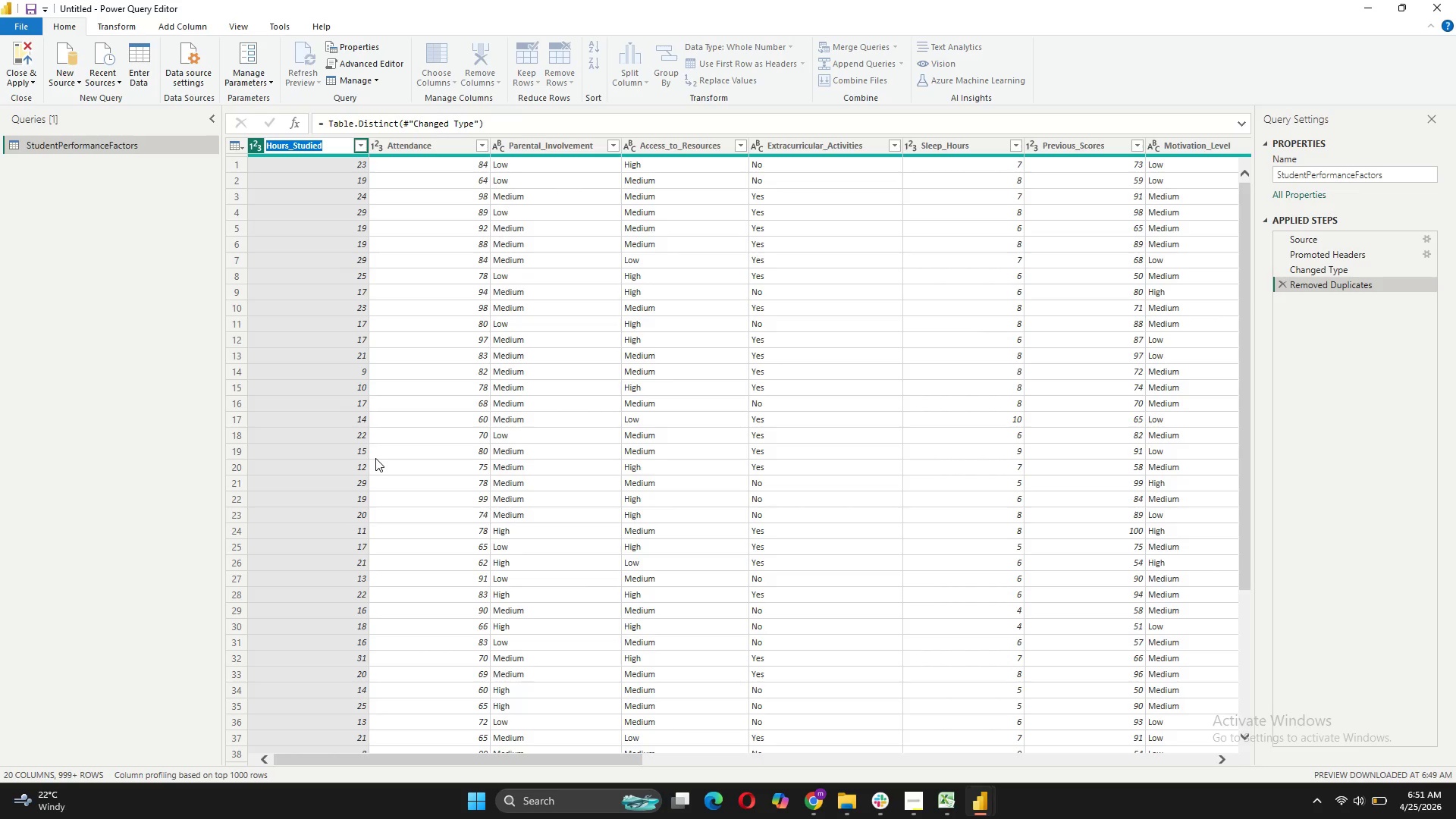 
type(practicr)
key(Backspace)
type(e)
 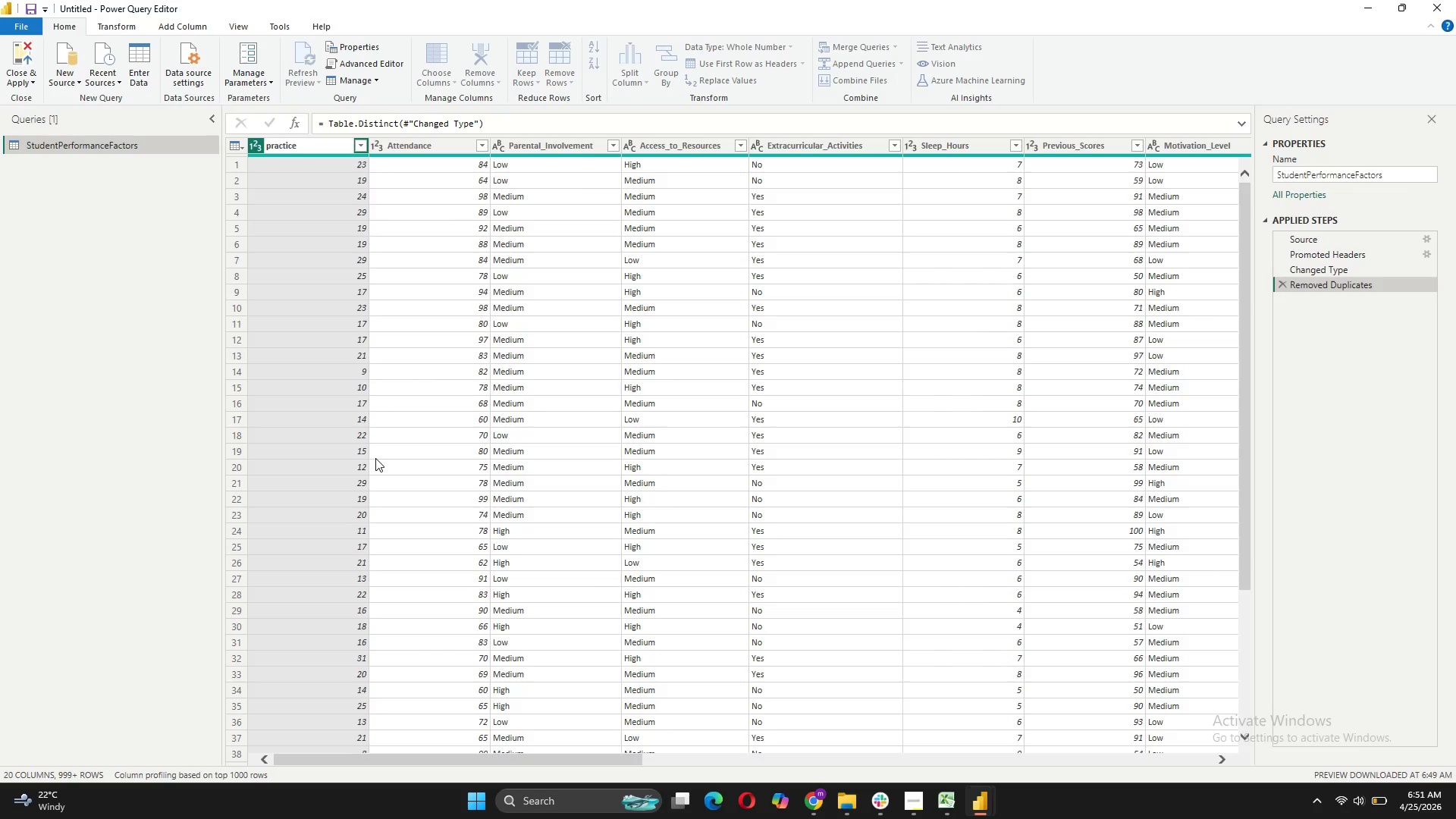 
key(ArrowLeft)
 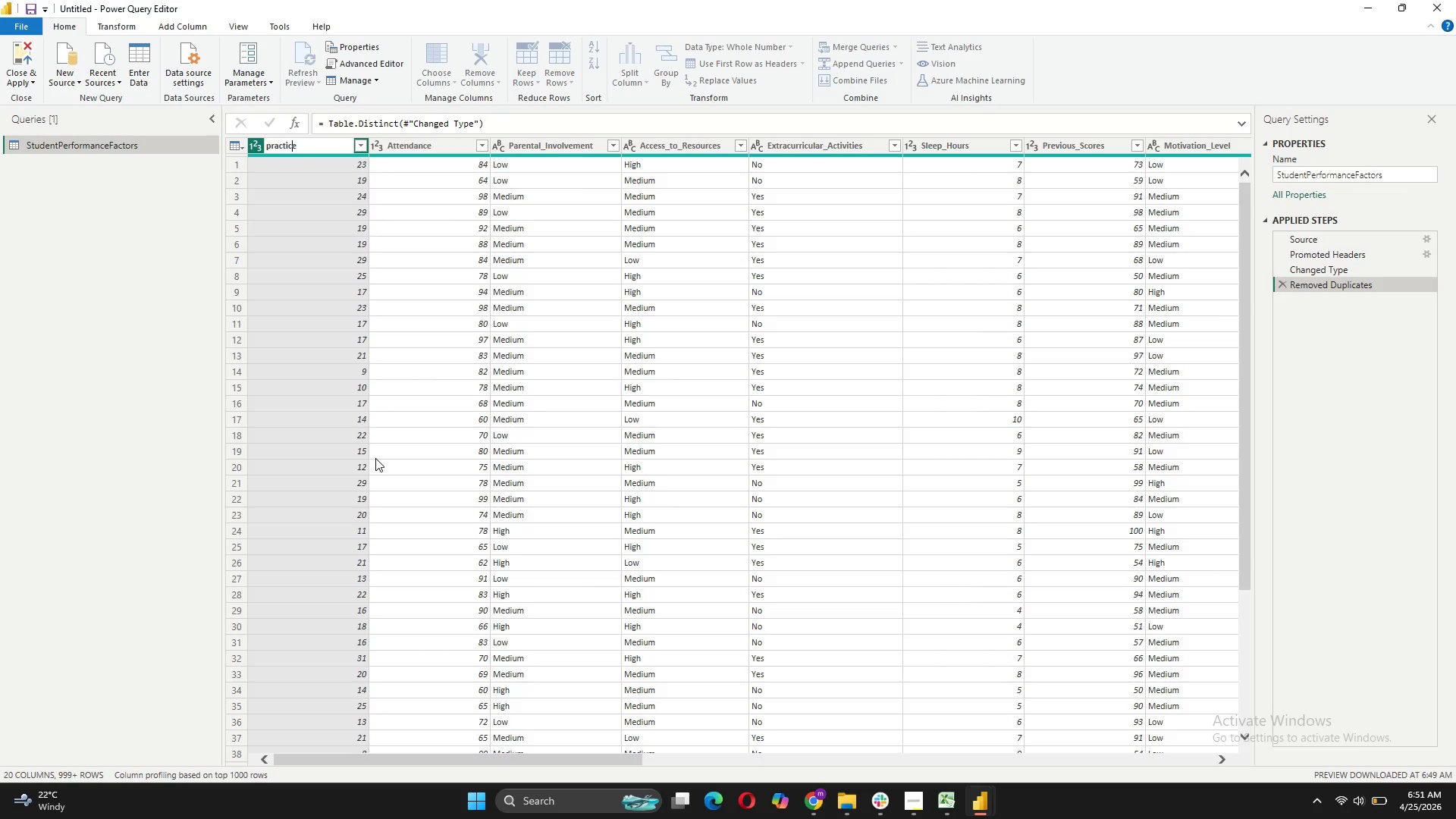 
key(ArrowLeft)
 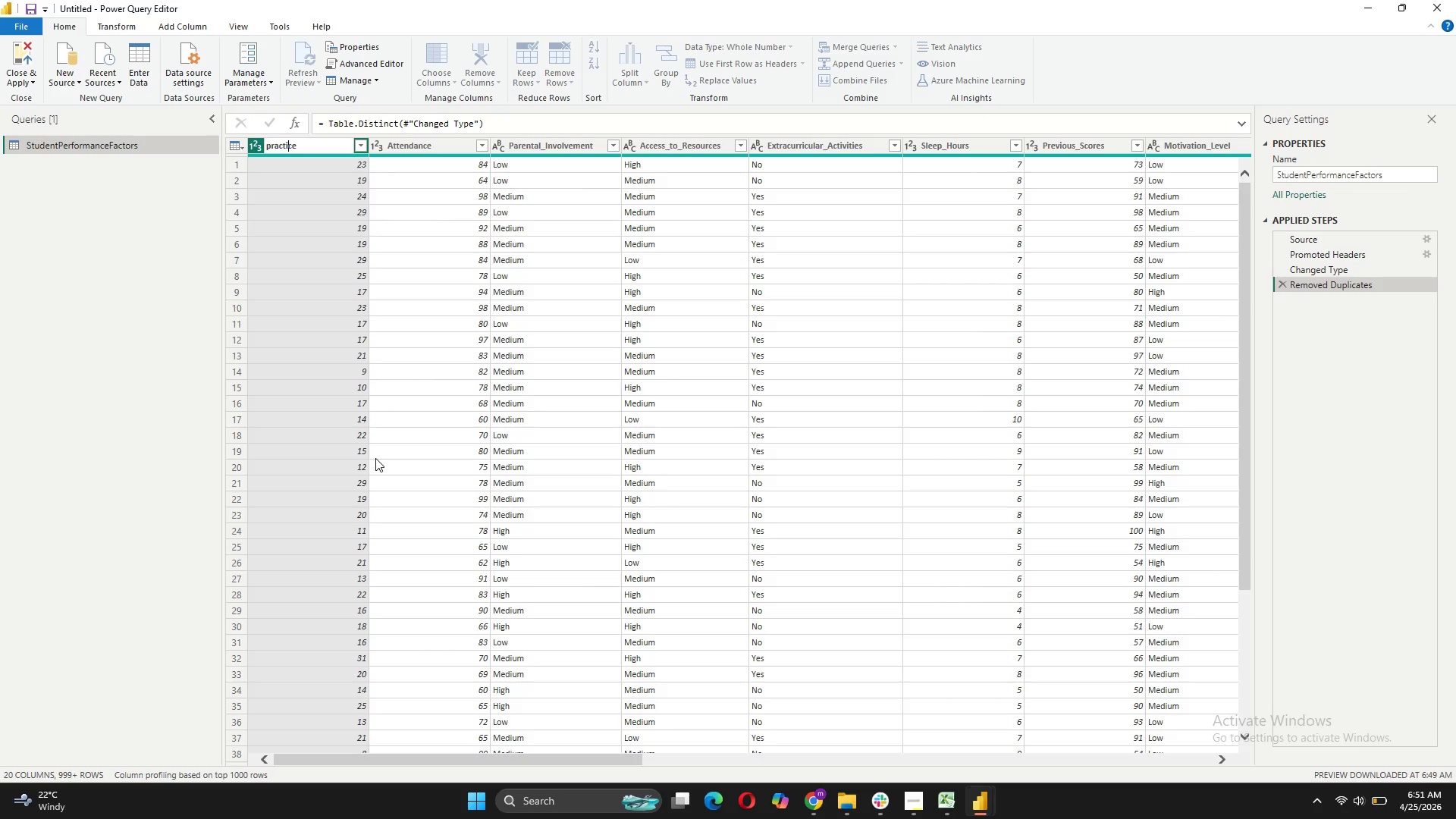 
key(ArrowLeft)
 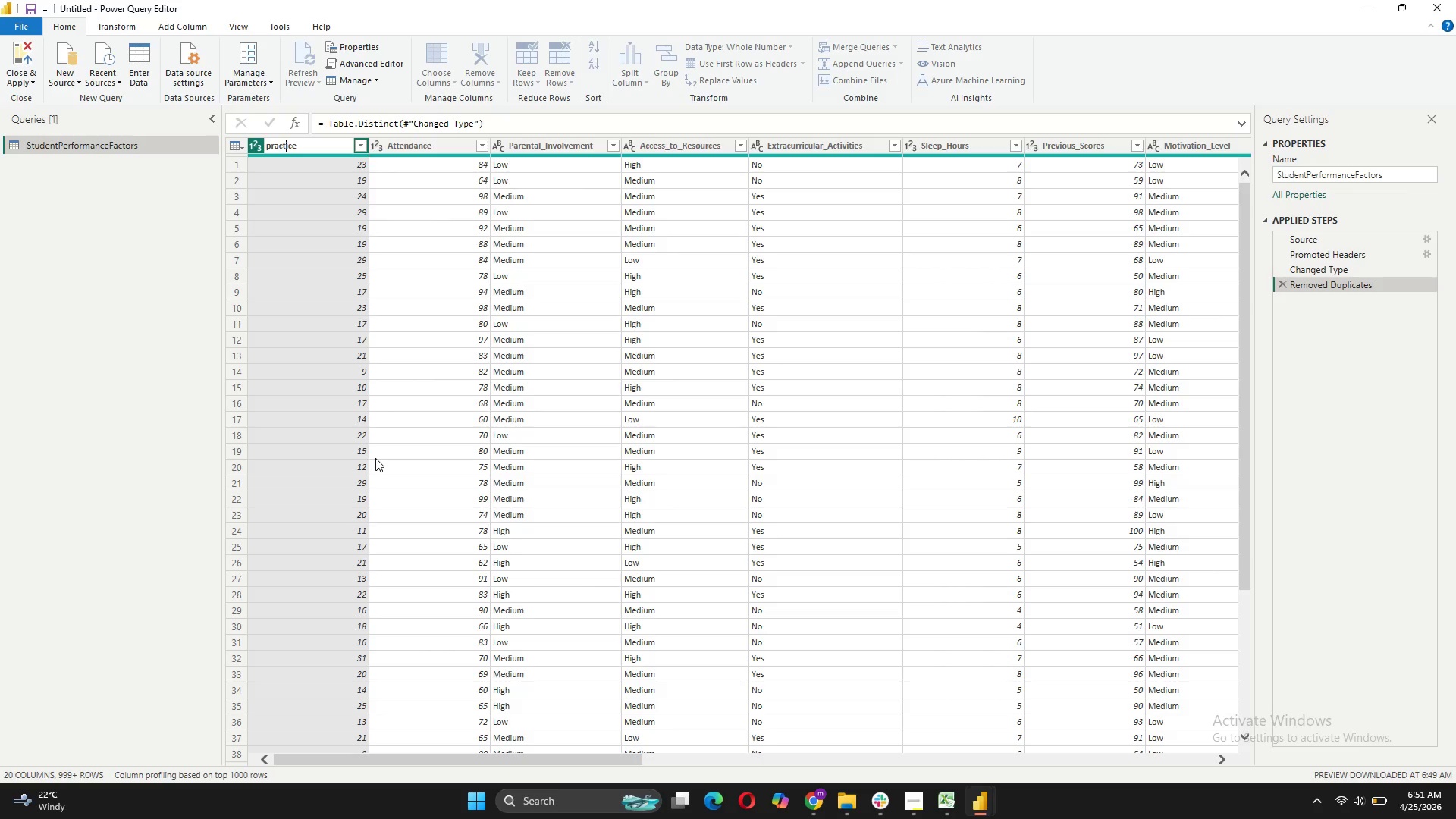 
key(ArrowLeft)
 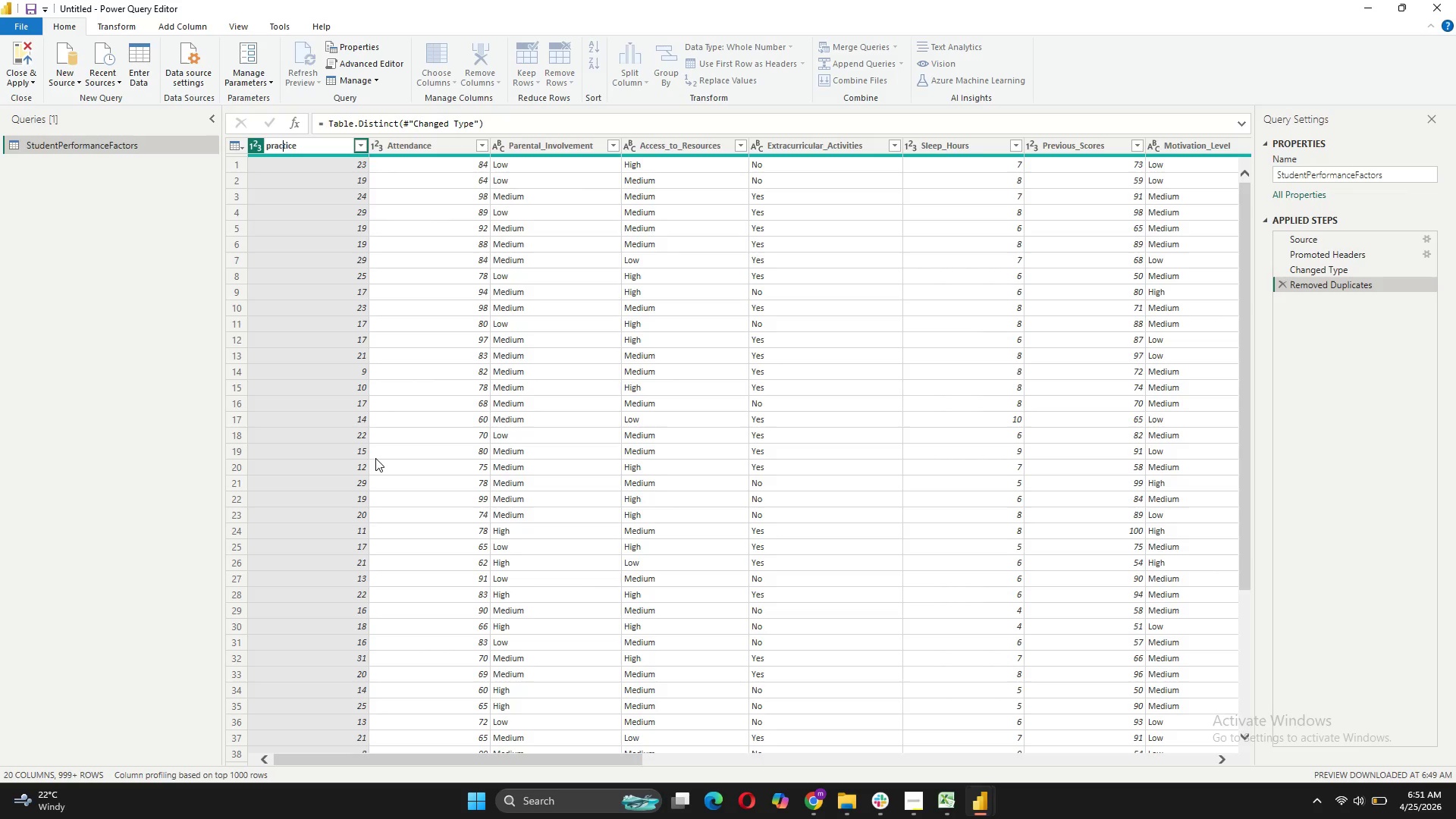 
key(ArrowLeft)
 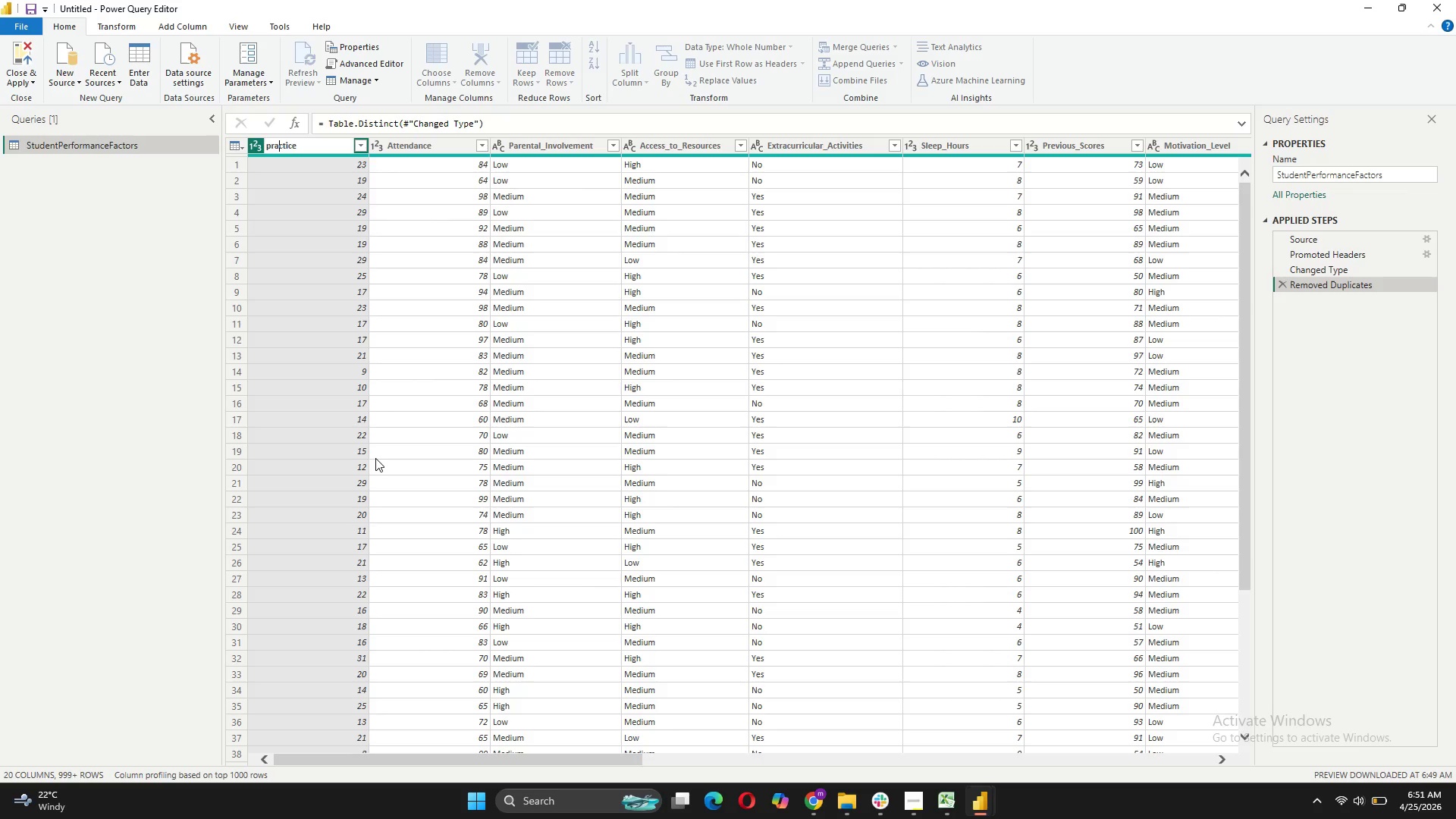 
key(ArrowLeft)
 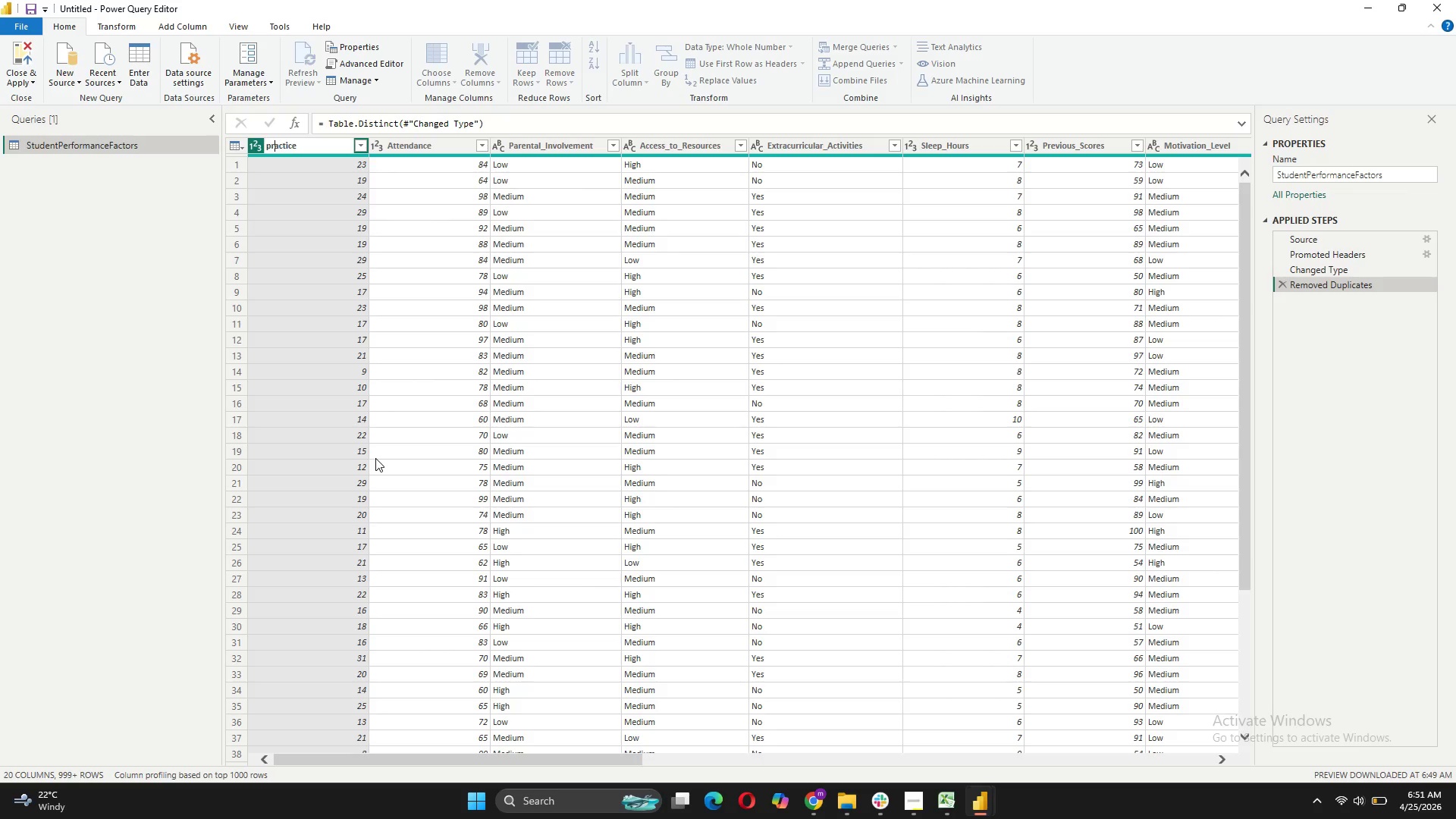 
key(ArrowLeft)
 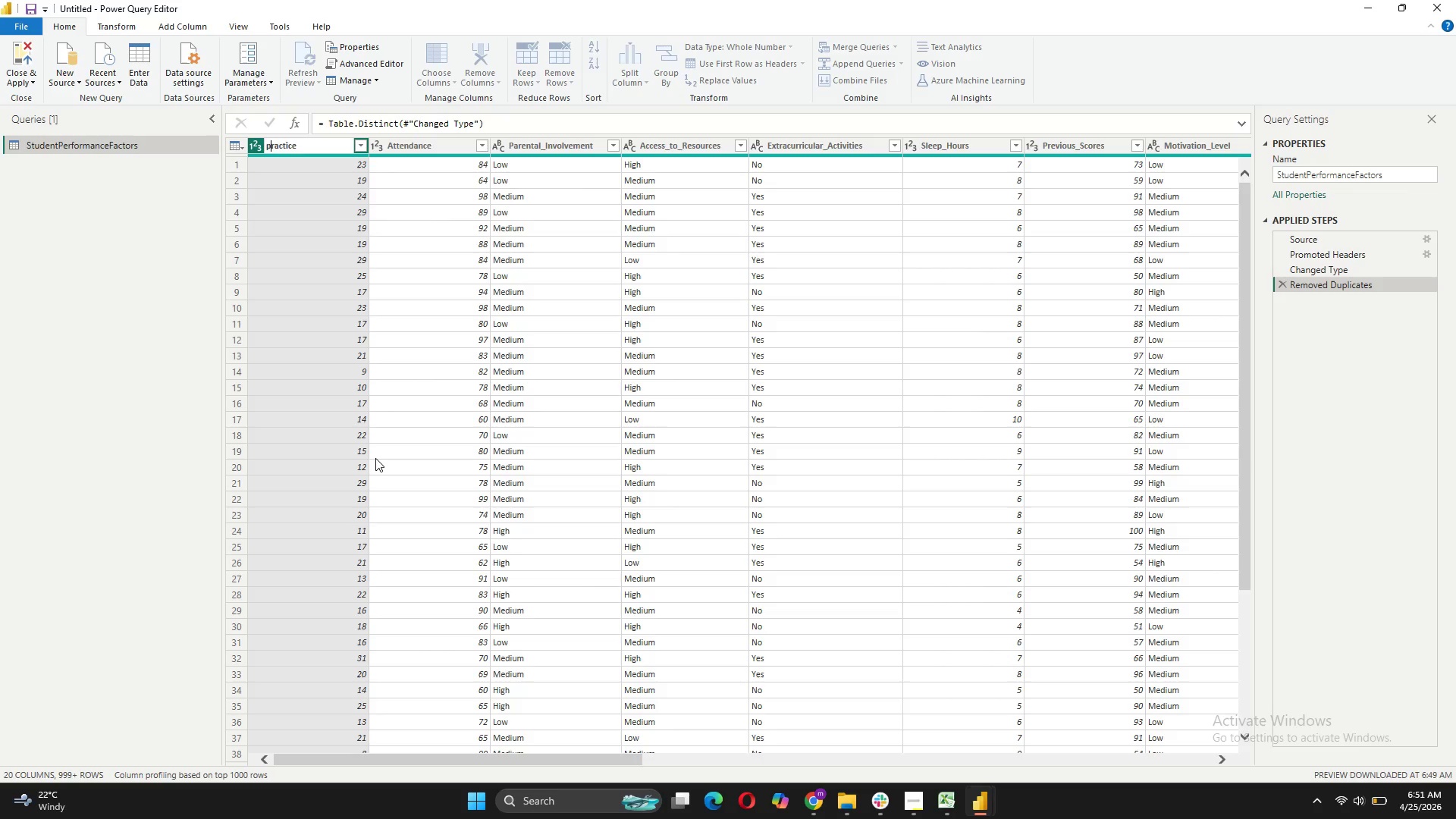 
key(Backspace)
 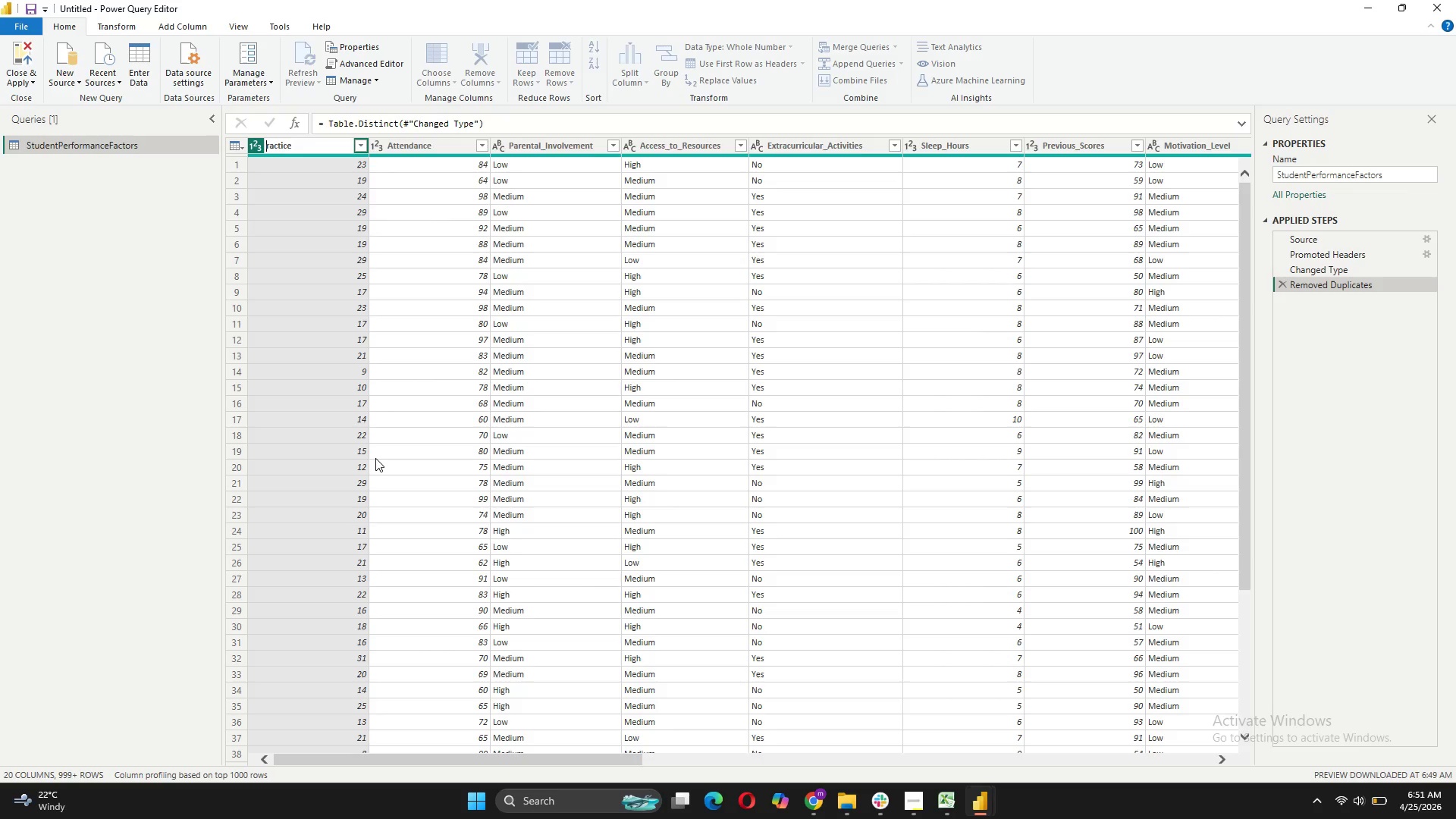 
key(CapsLock)
 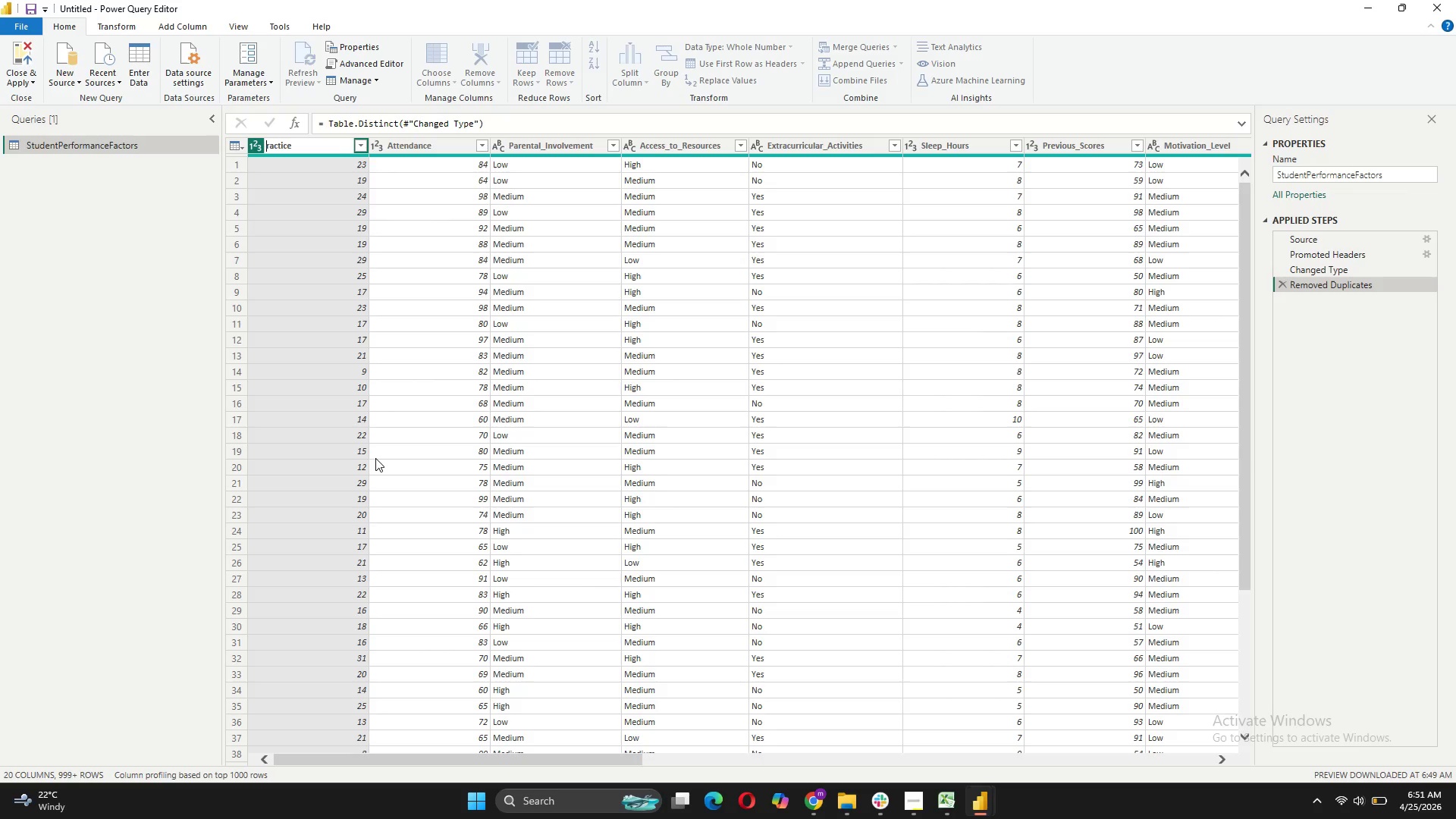 
key(P)
 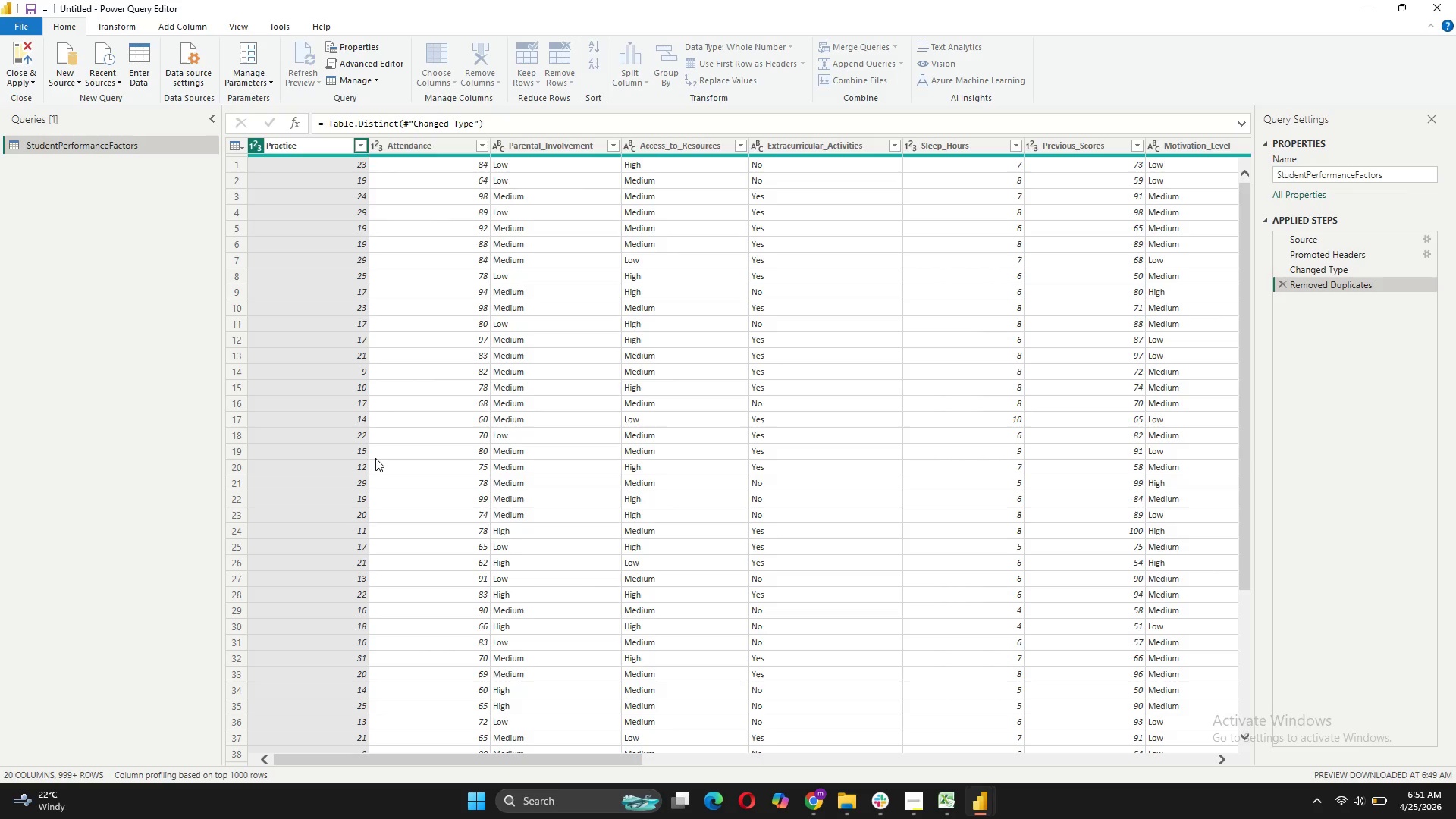 
key(CapsLock)
 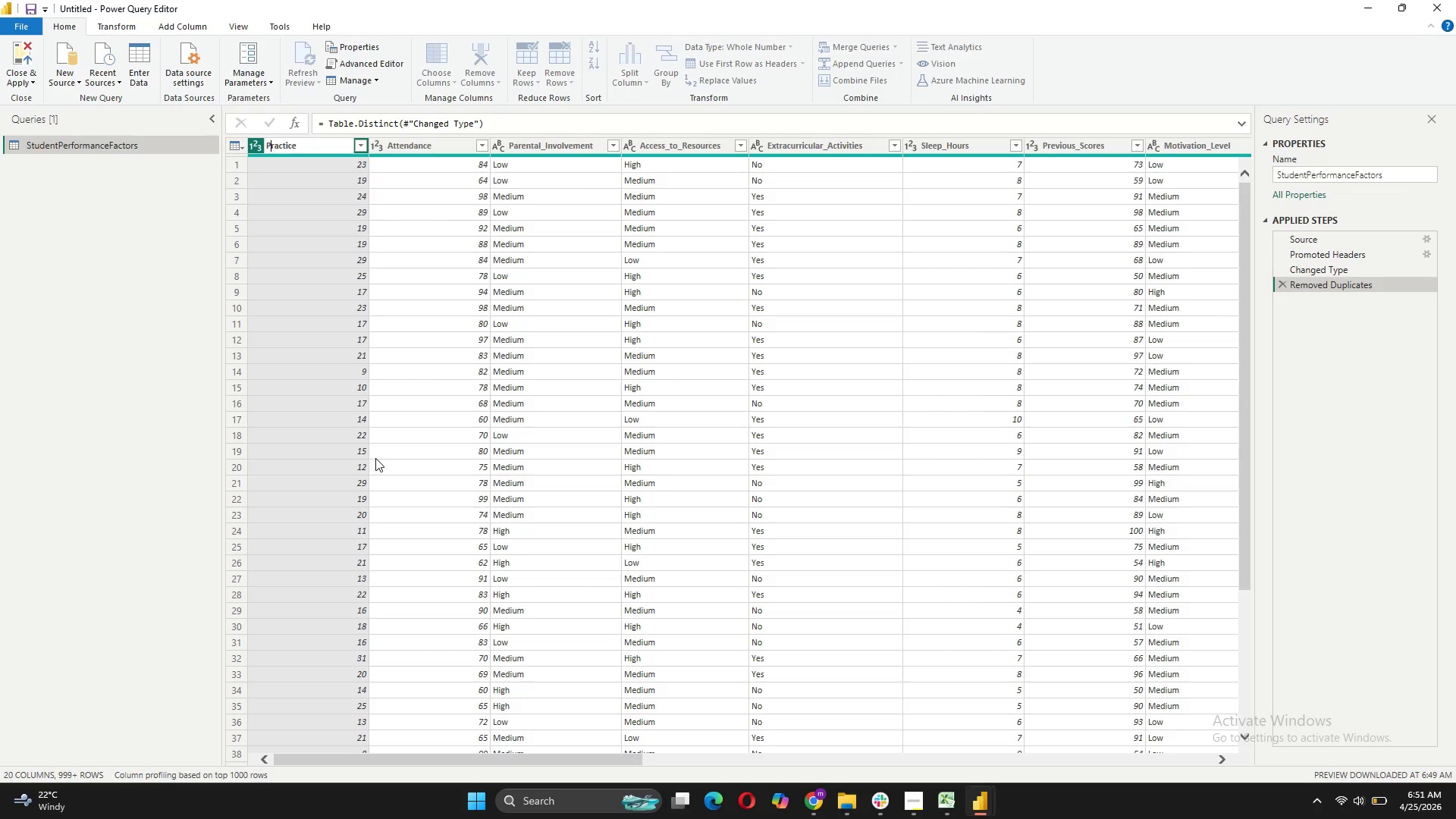 
key(ArrowRight)
 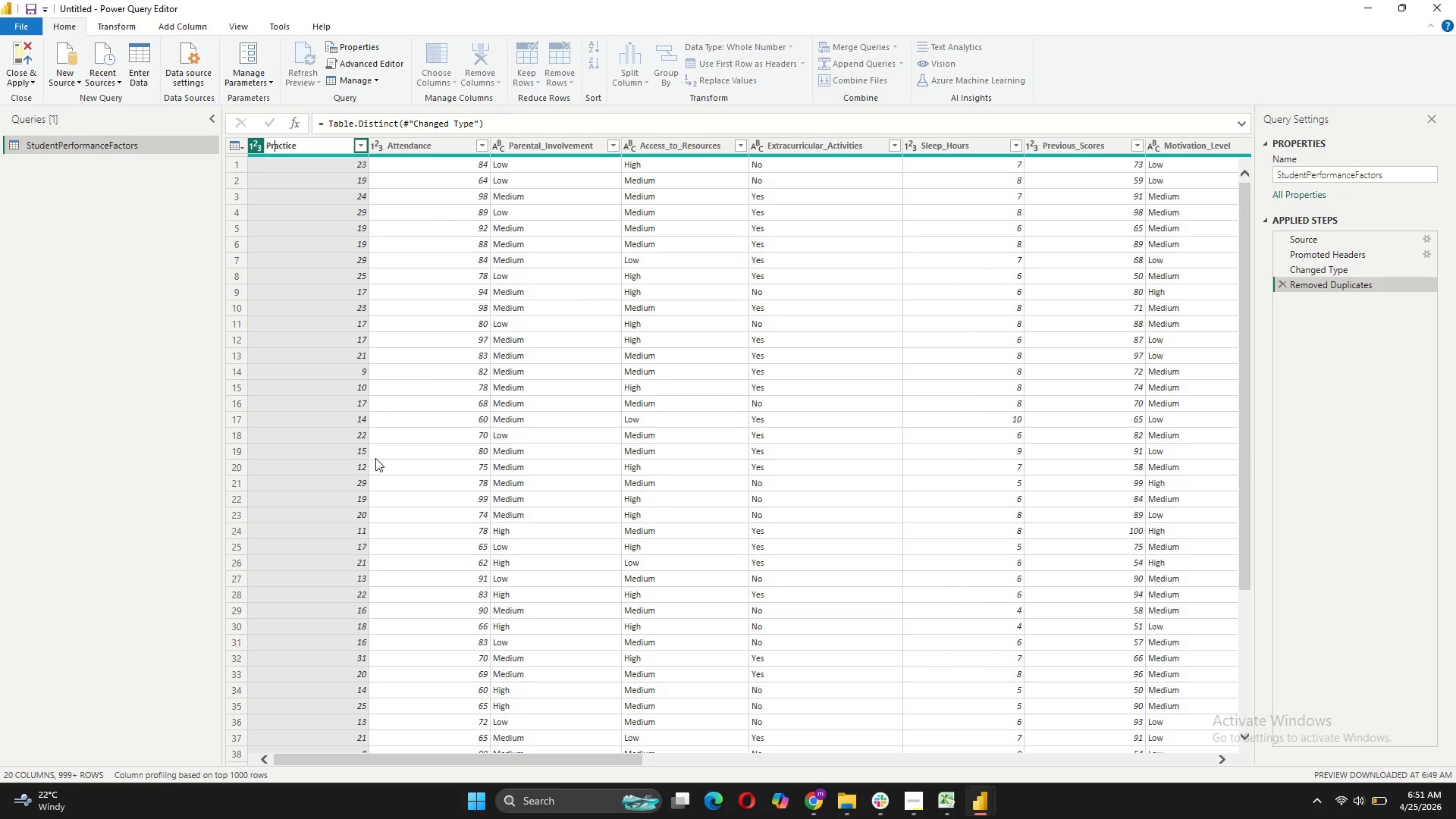 
key(ArrowRight)
 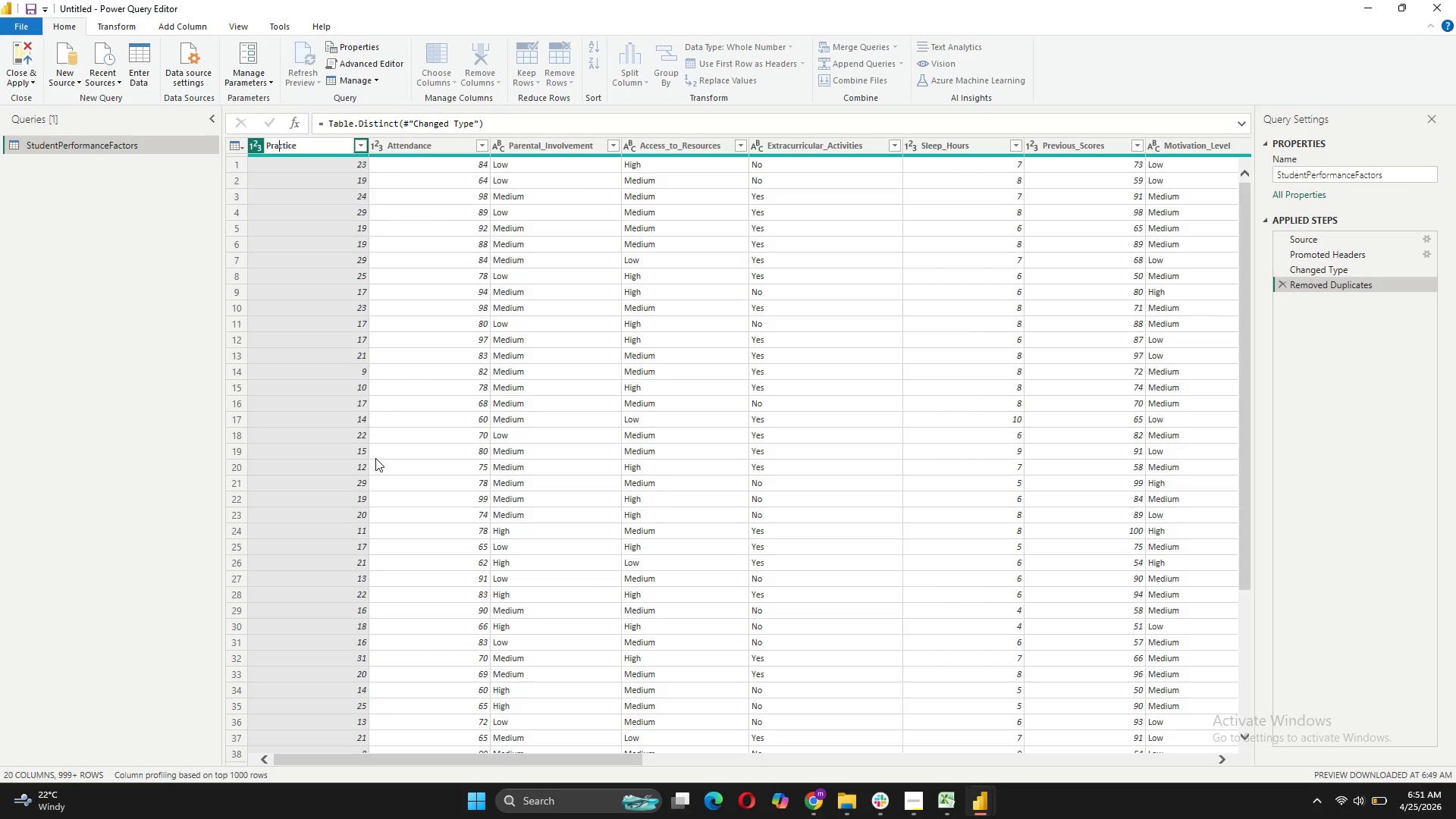 
key(ArrowRight)
 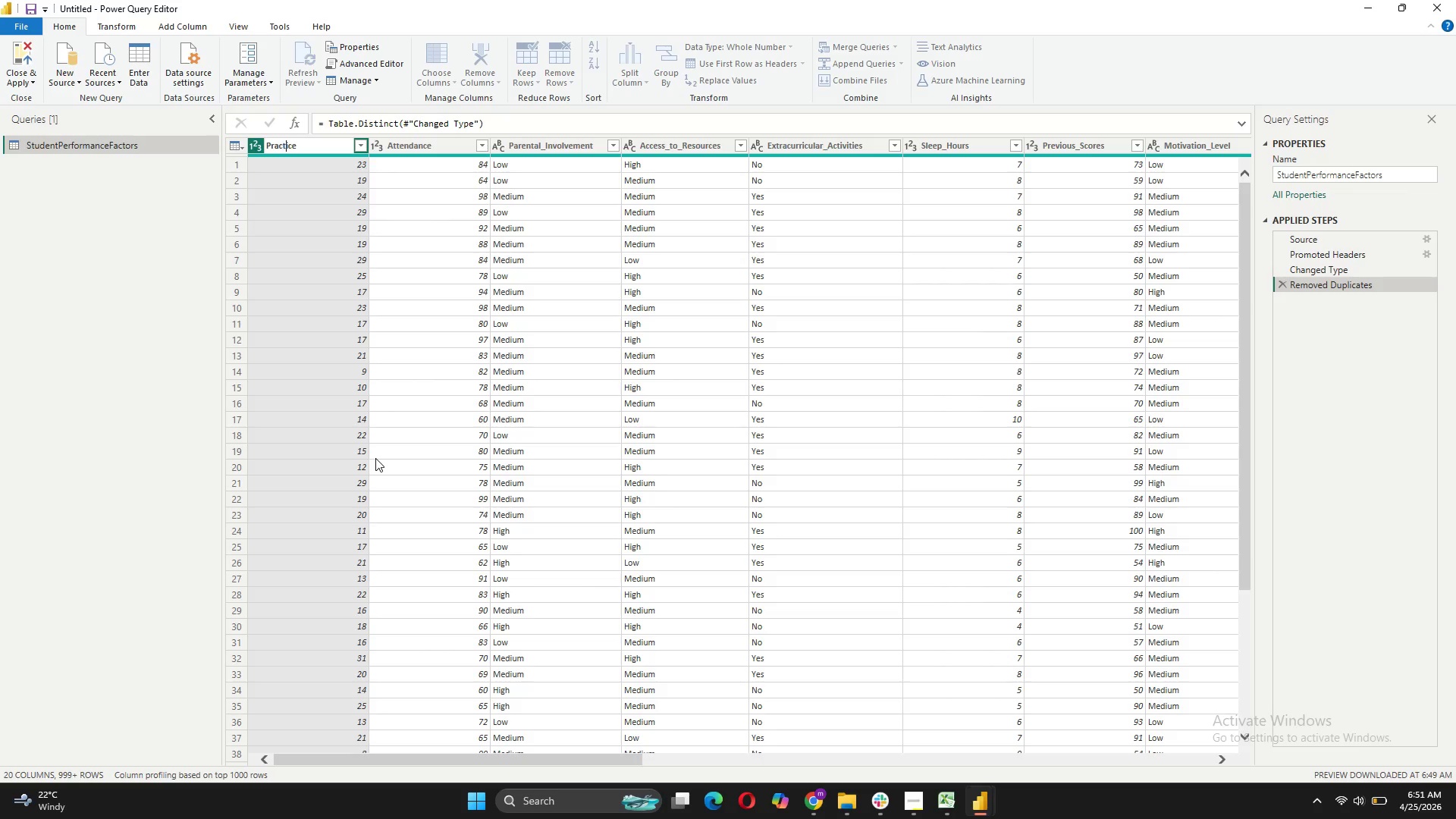 
key(ArrowRight)
 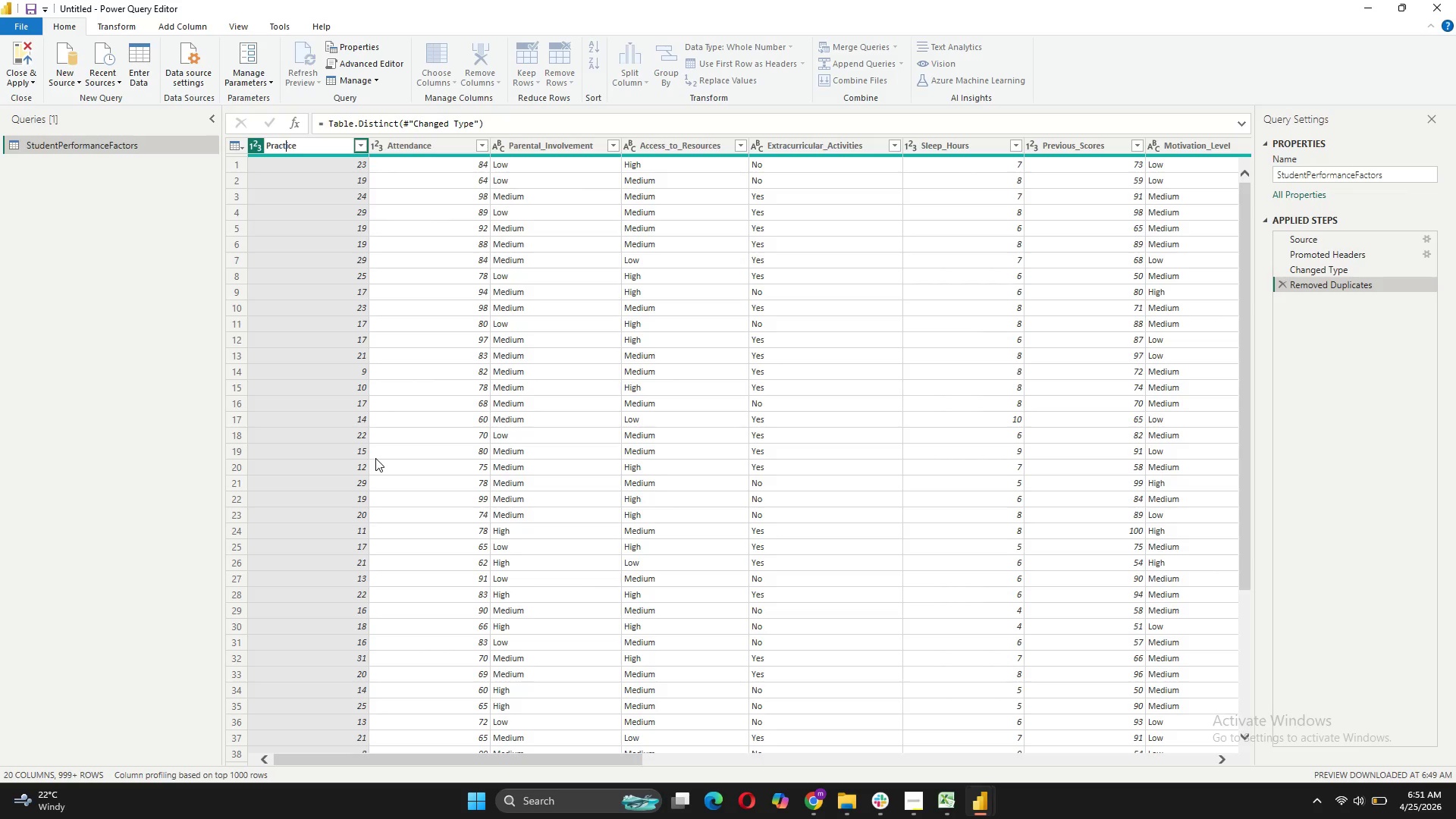 
key(ArrowRight)
 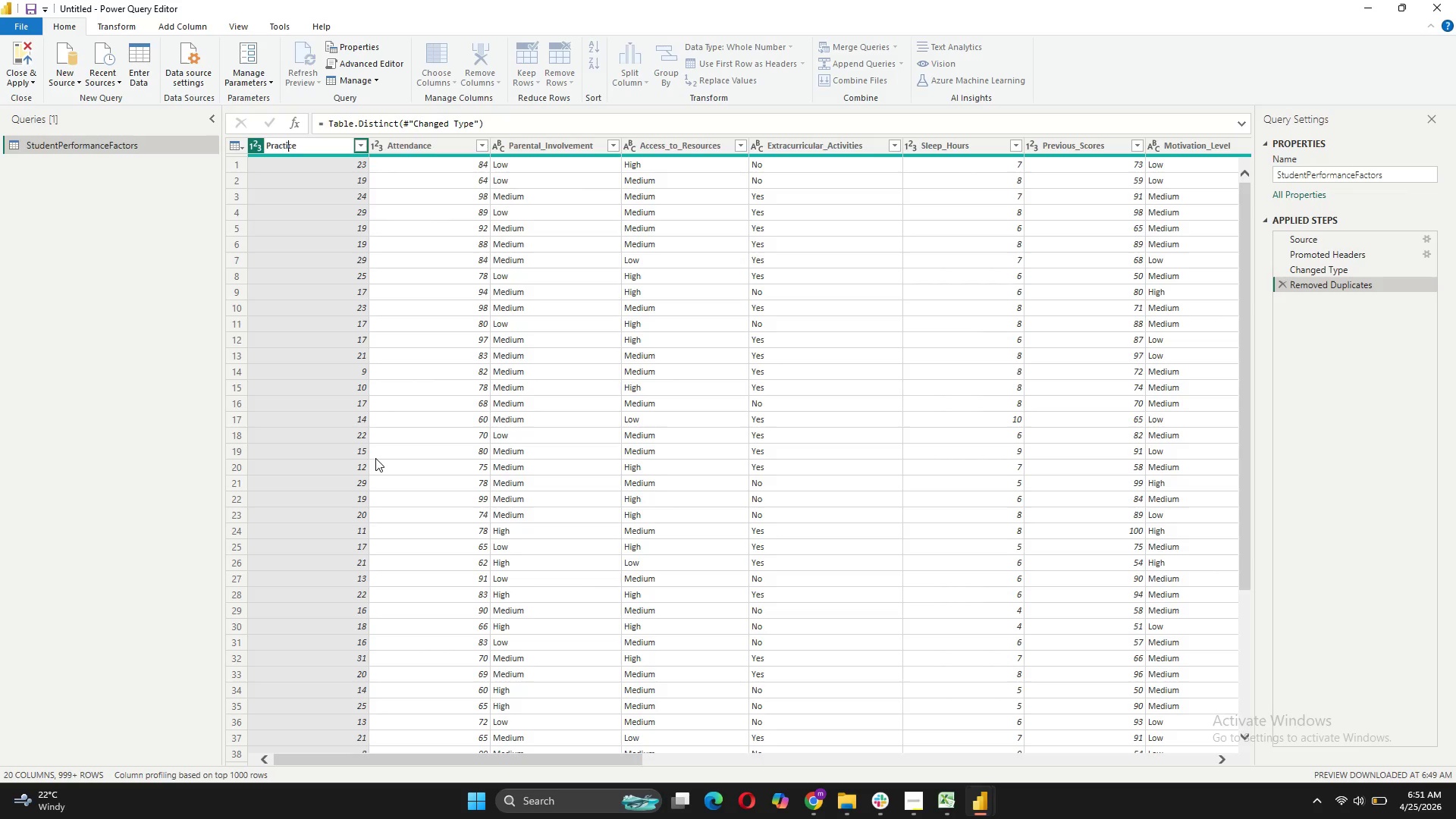 
key(ArrowRight)
 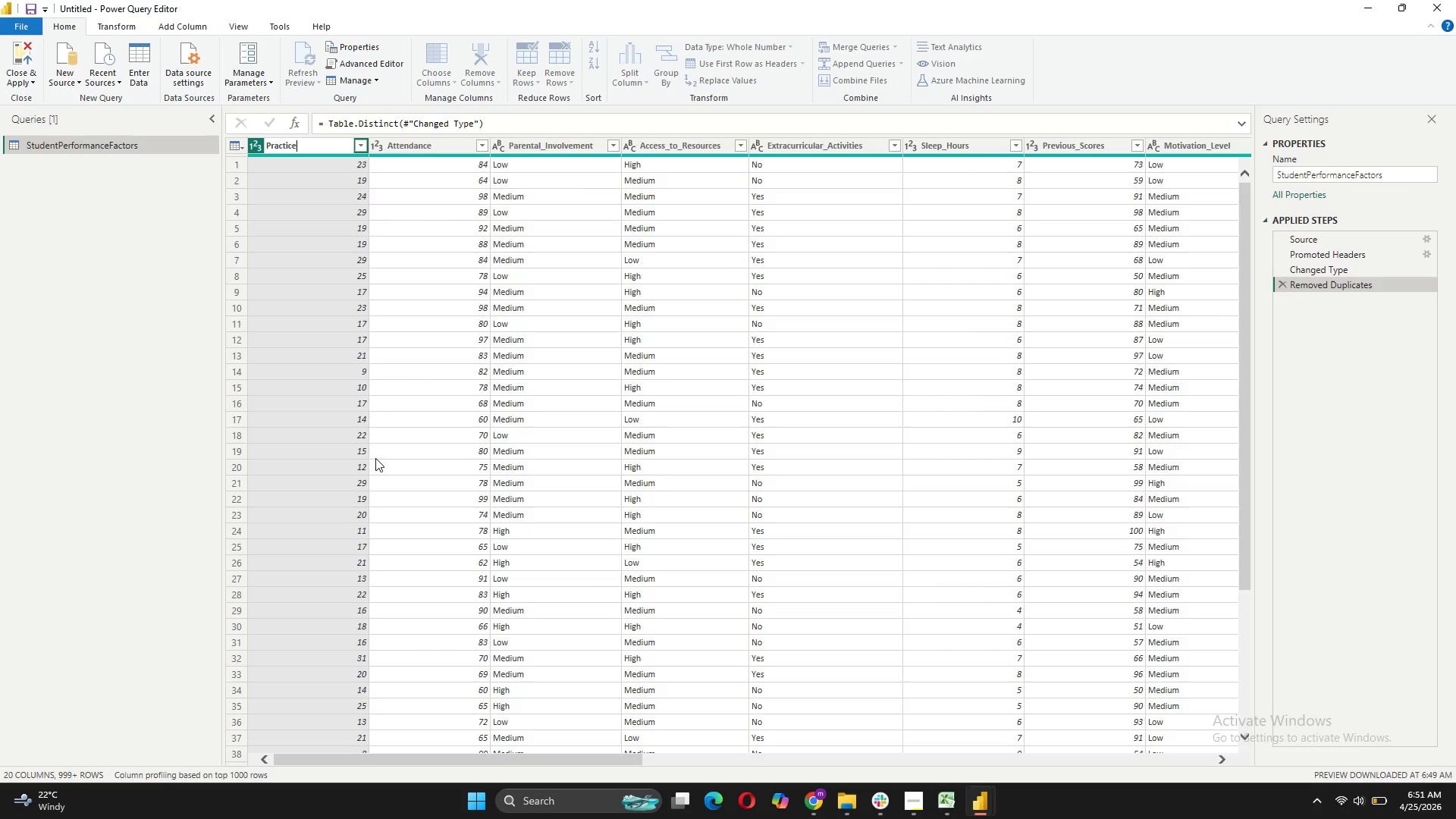 
key(ArrowRight)
 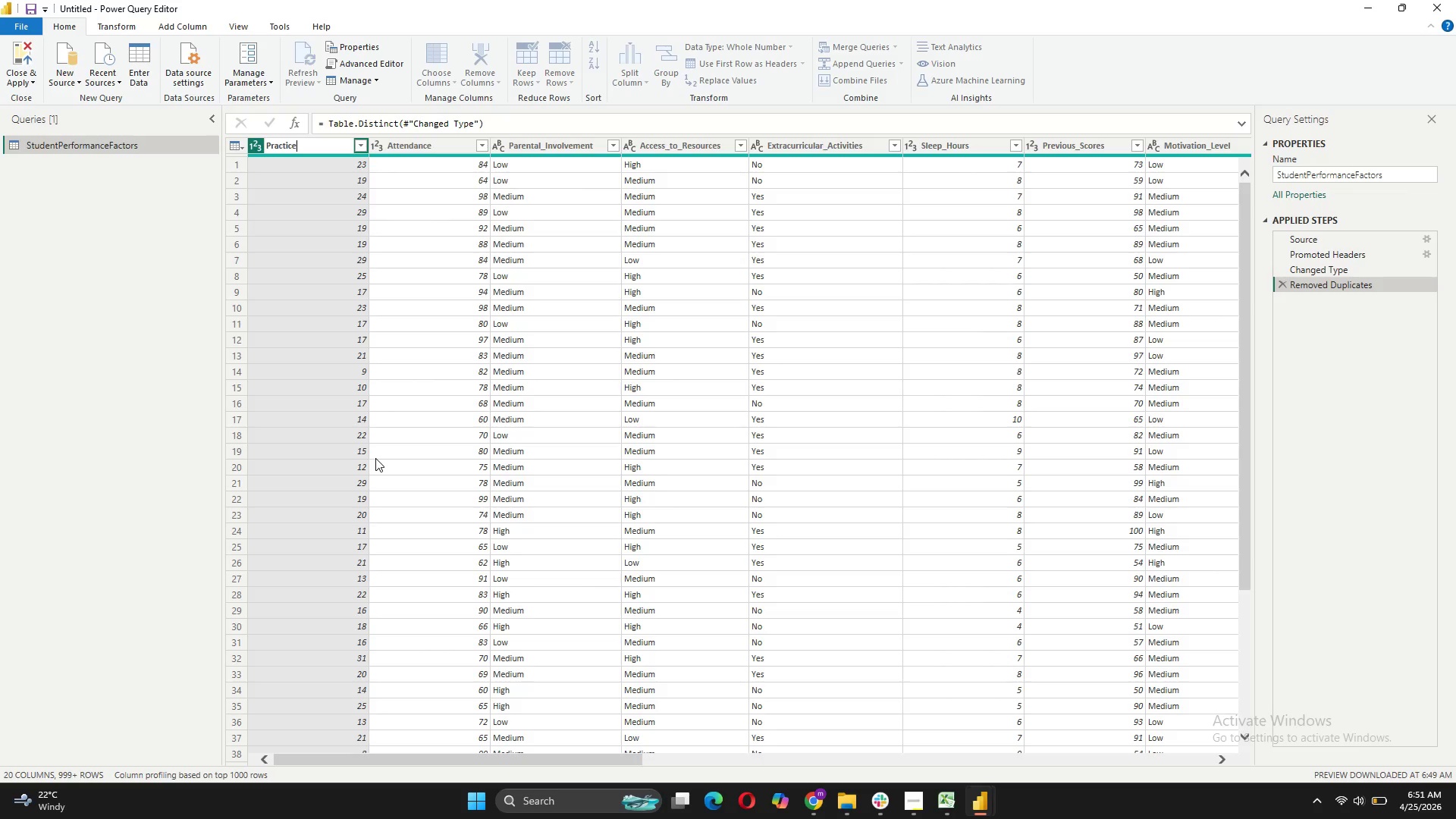 
type( h)
key(Backspace)
type(Hours)
 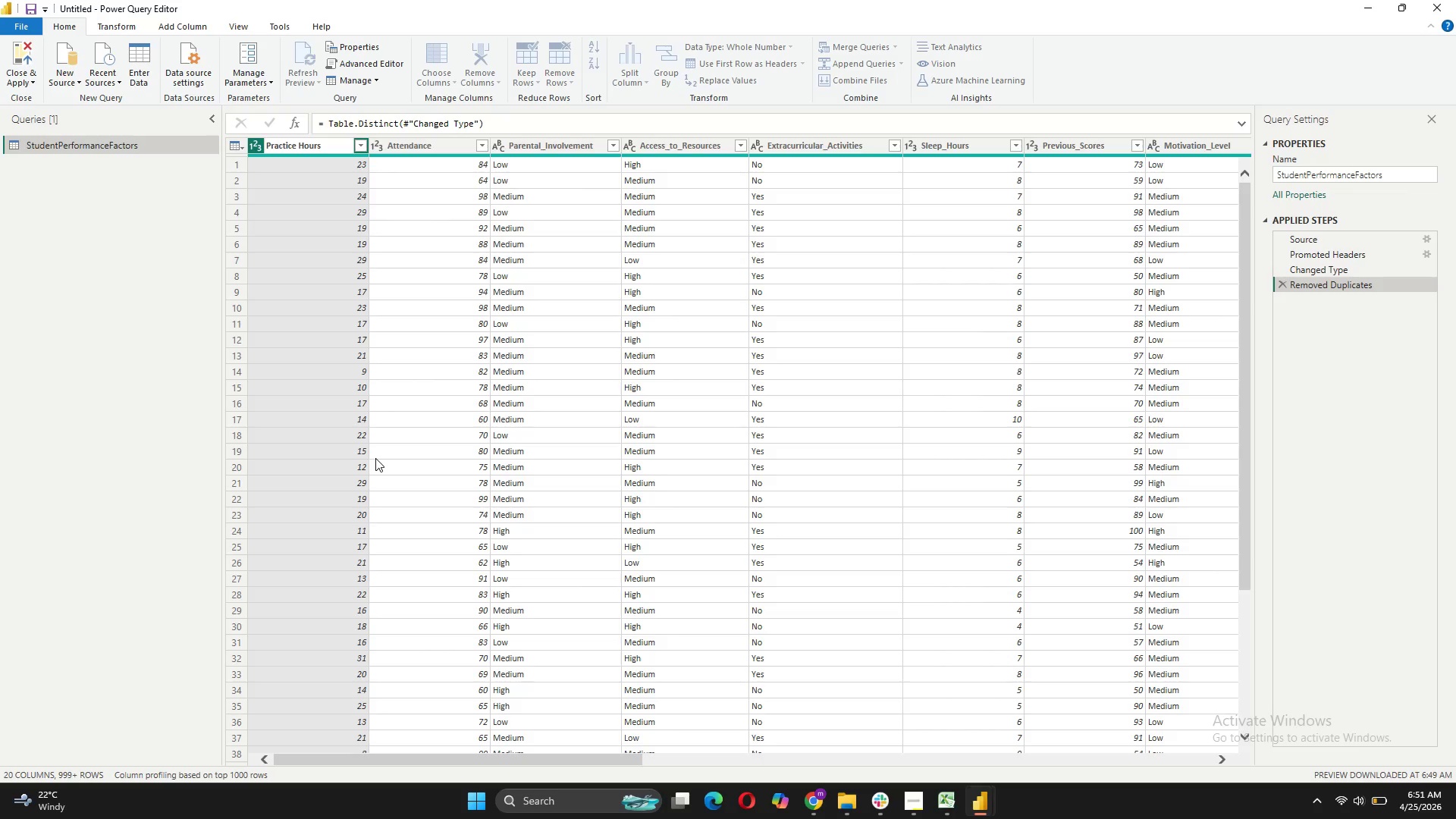 
key(Enter)
 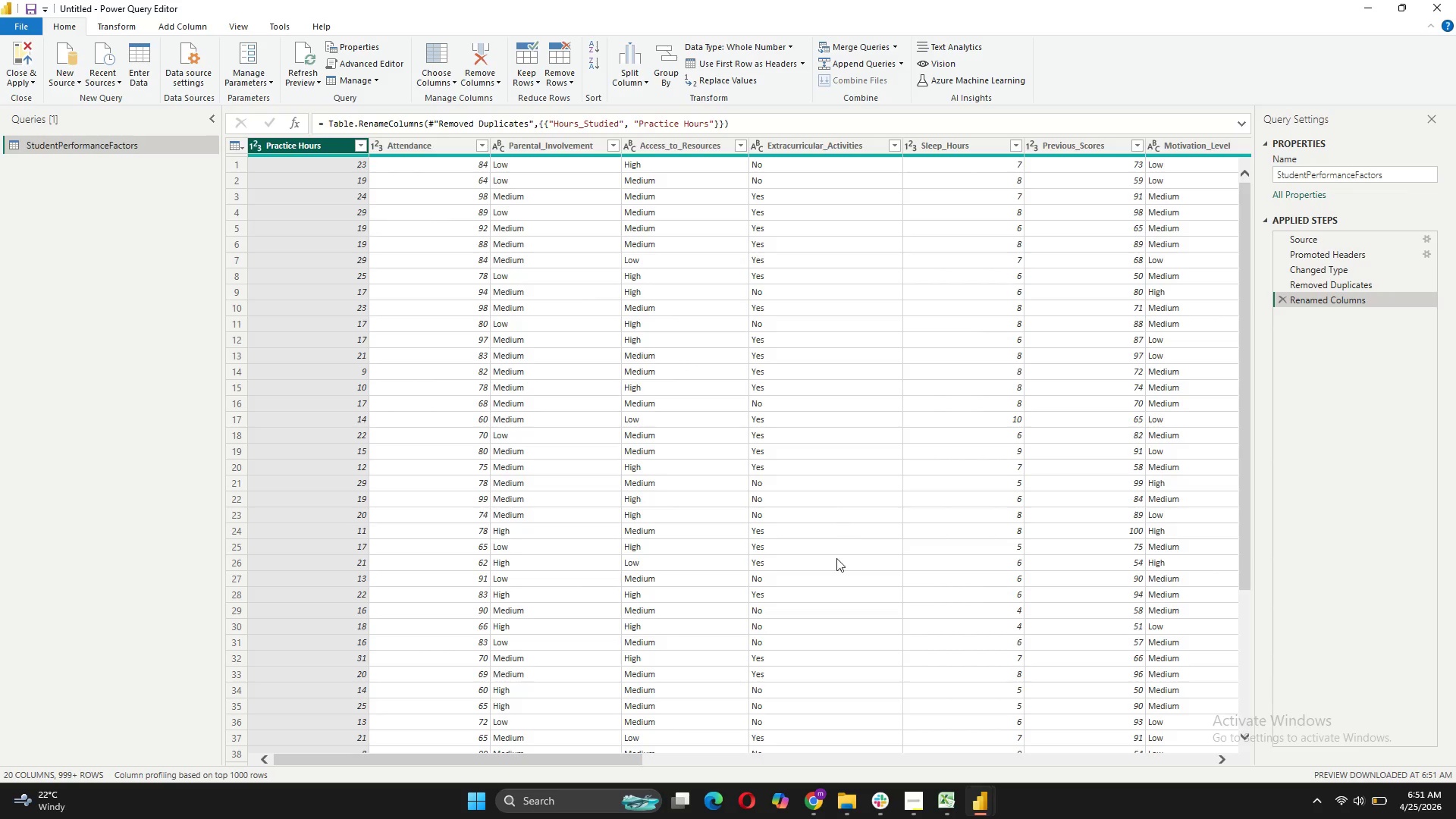 
left_click_drag(start_coordinate=[625, 761], to_coordinate=[1423, 682])
 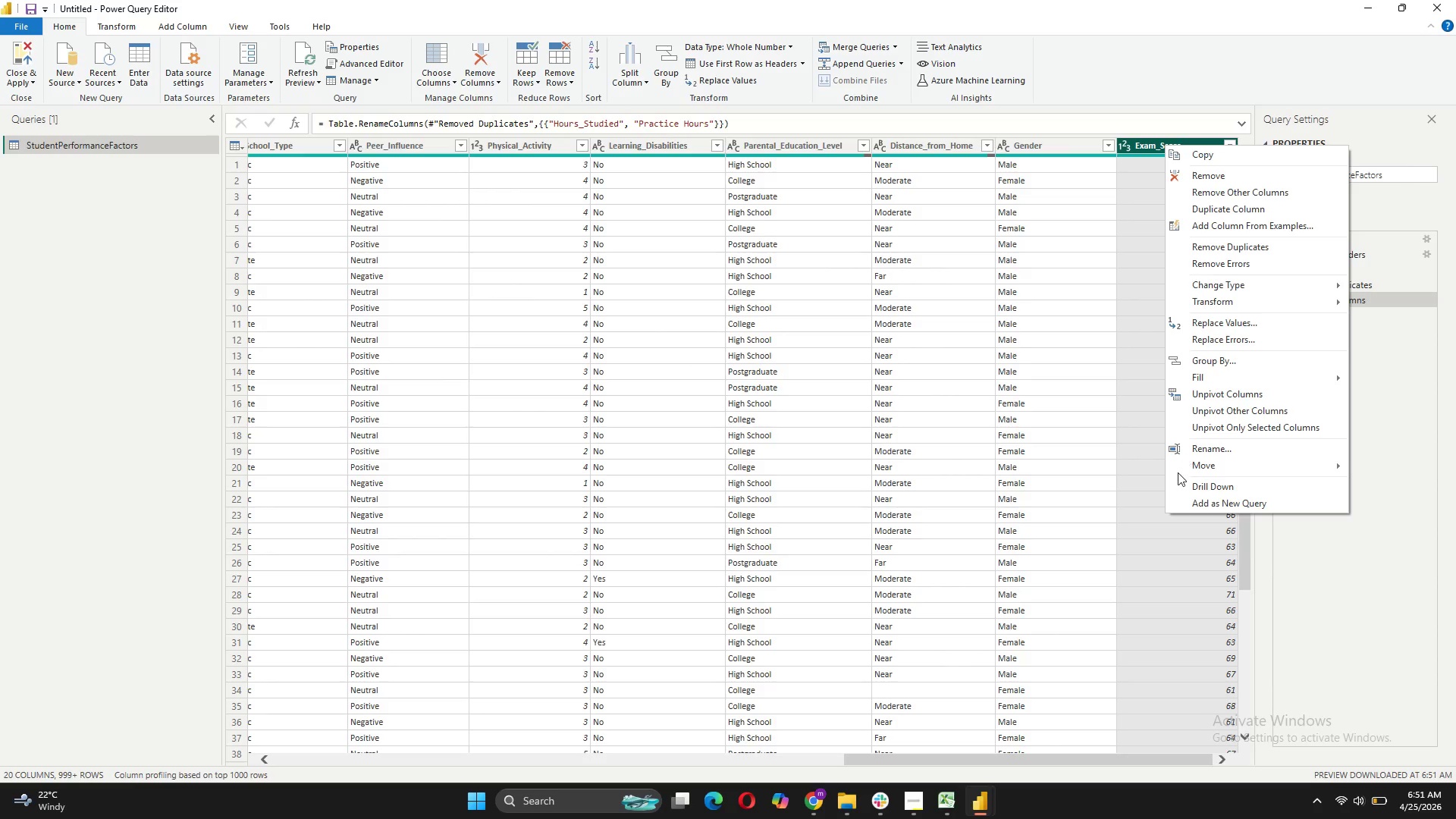 
left_click([1221, 455])
 